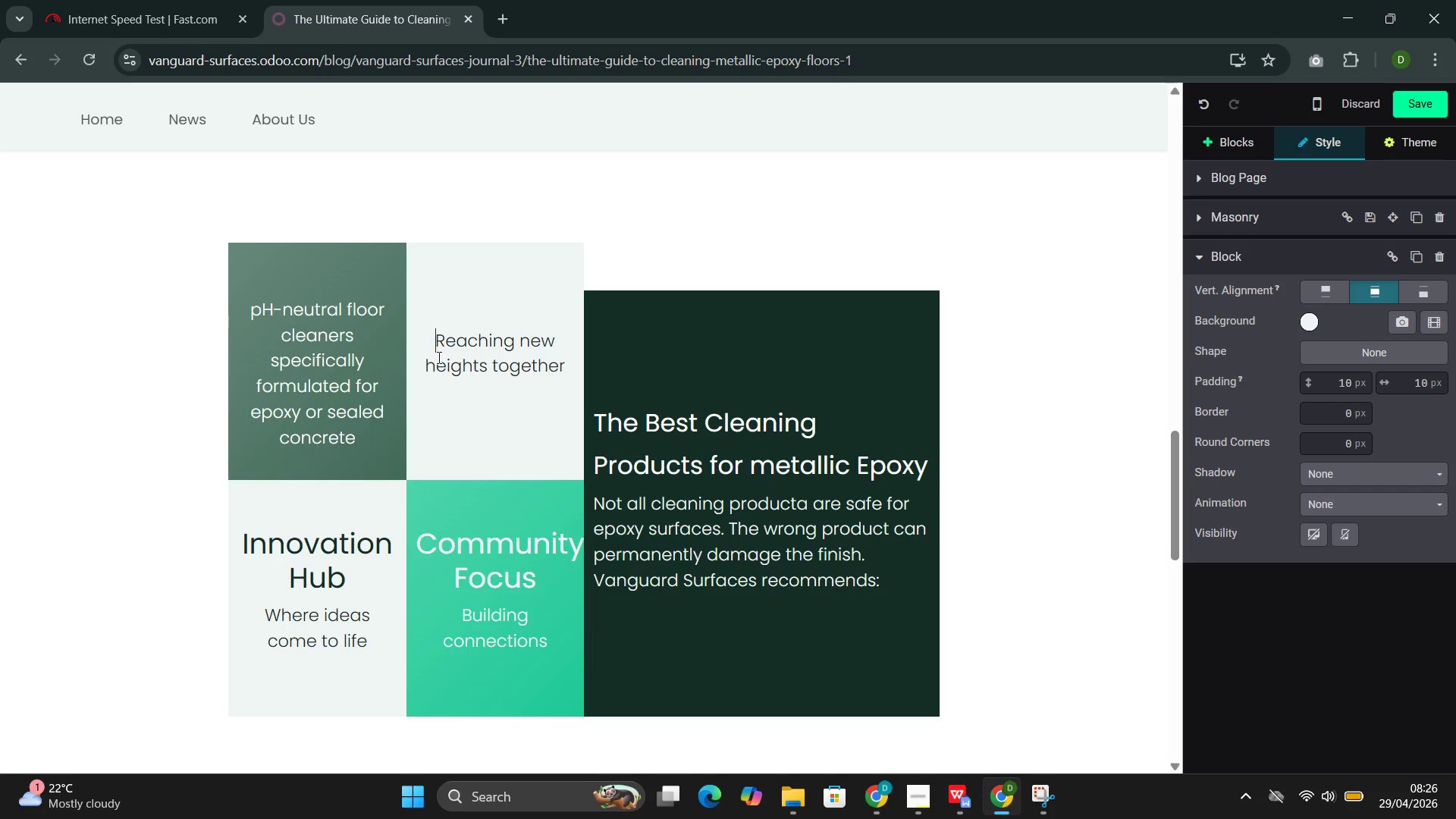 
key(Backspace)
 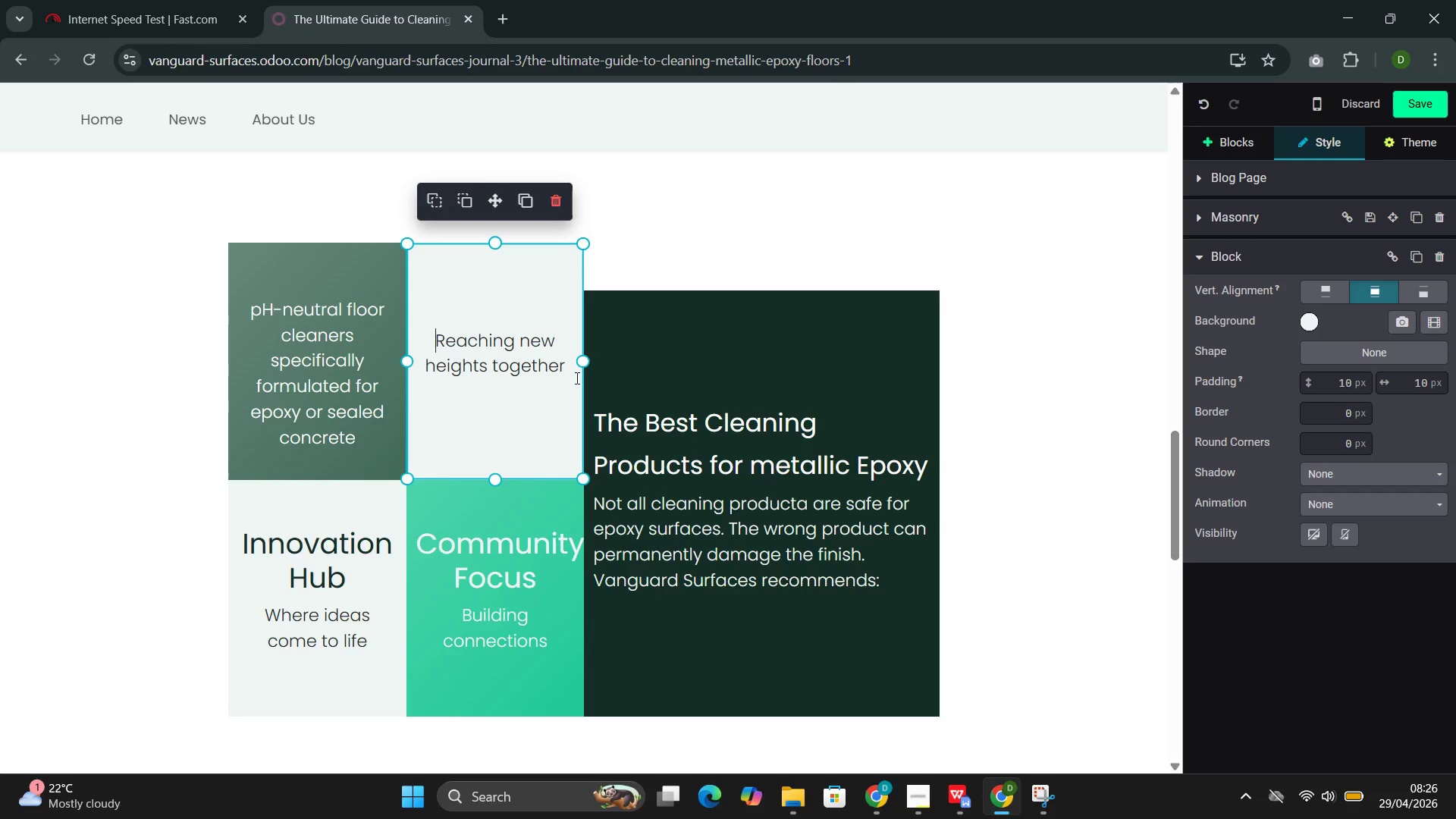 
left_click_drag(start_coordinate=[566, 369], to_coordinate=[416, 342])
 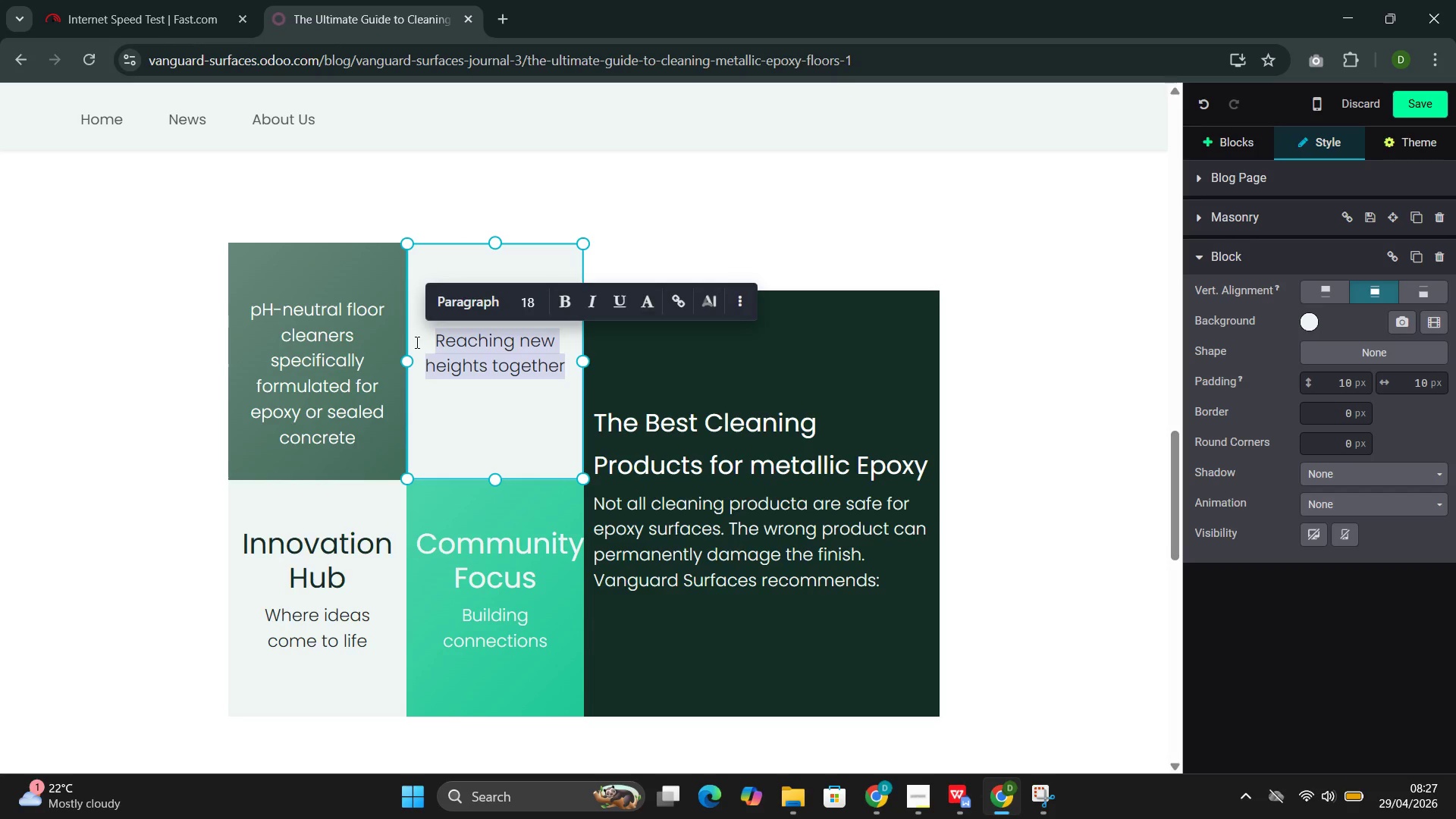 
wait(11.17)
 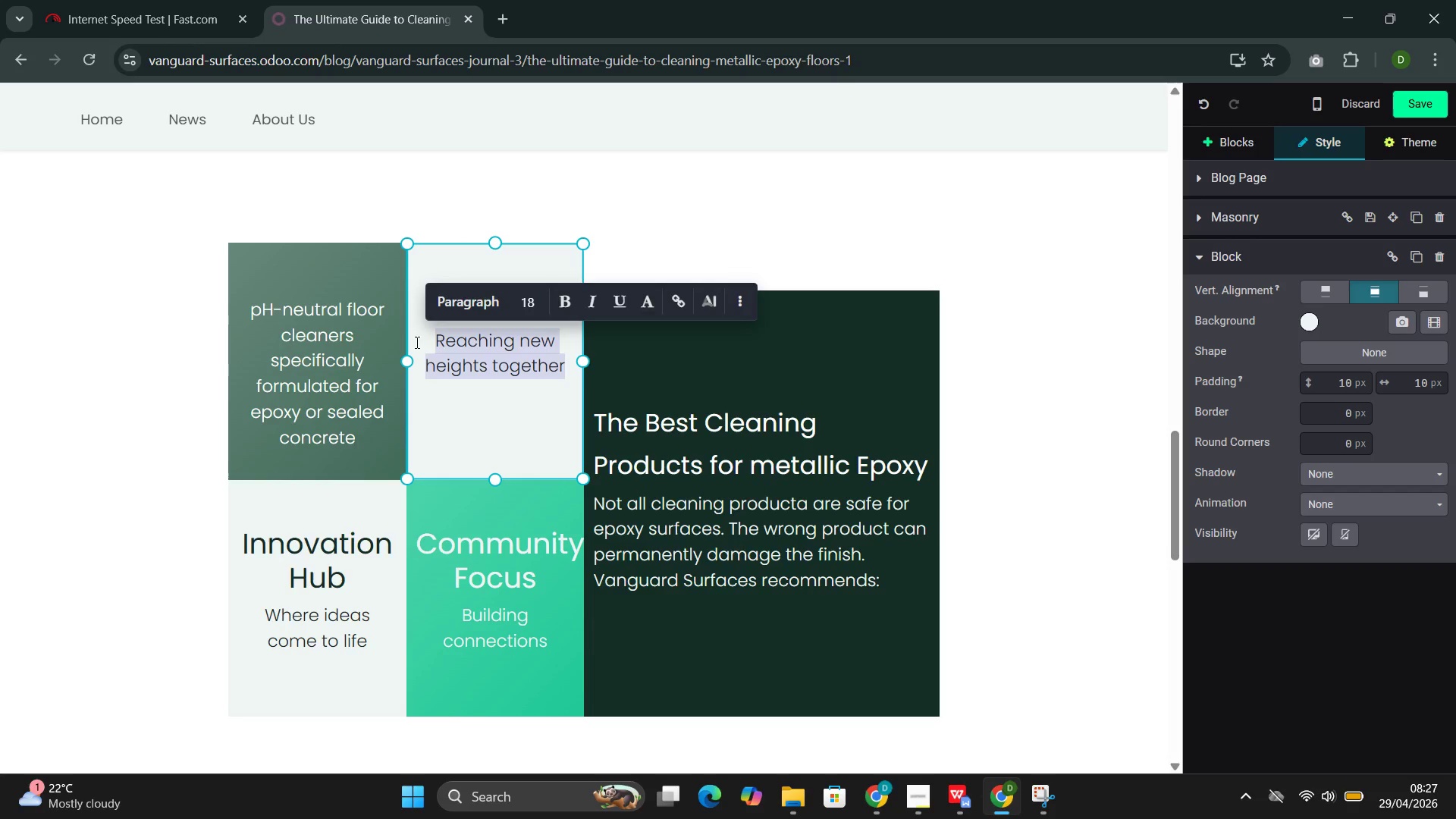 
type(Ammonia-free)
 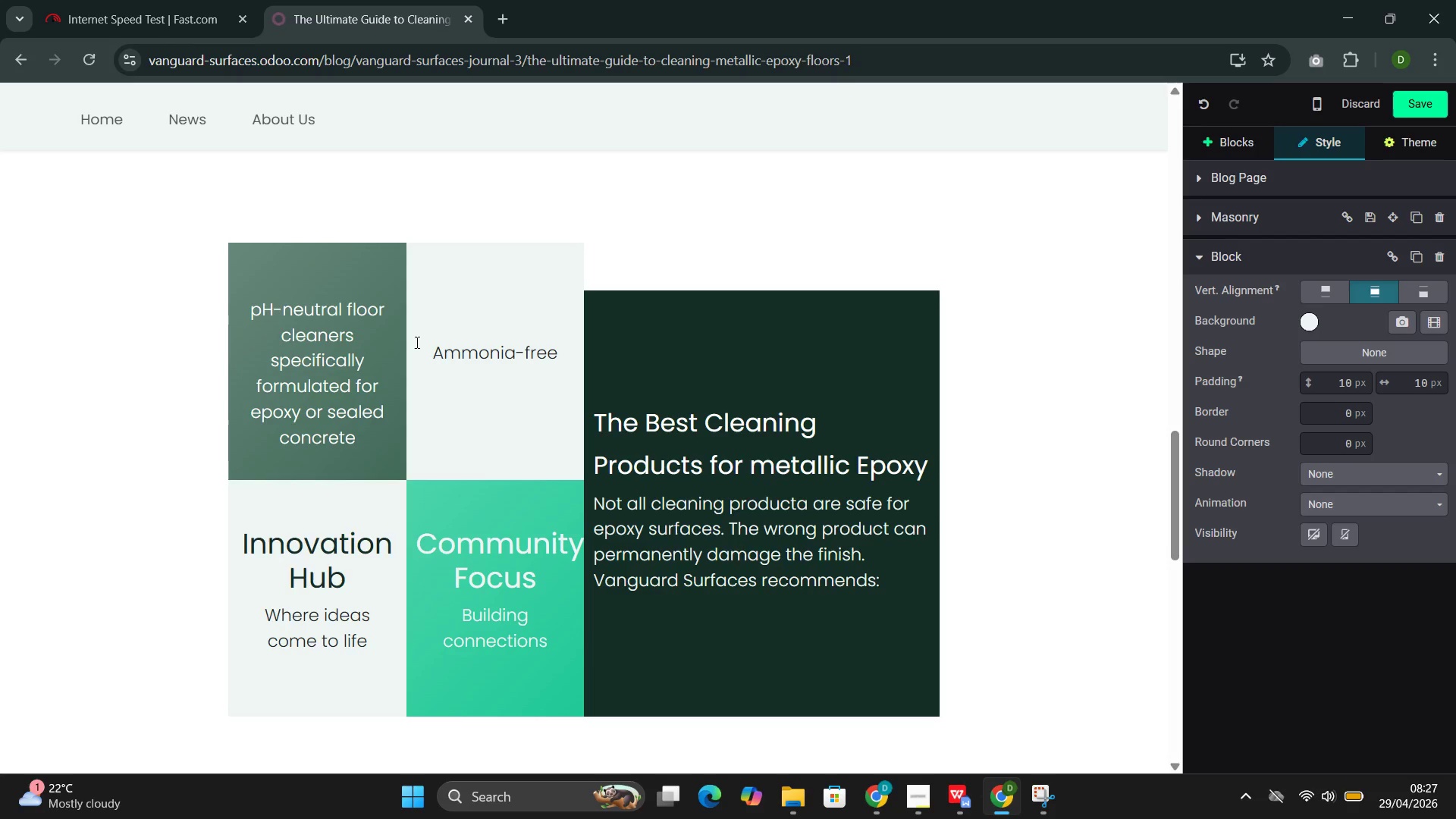 
wait(24.97)
 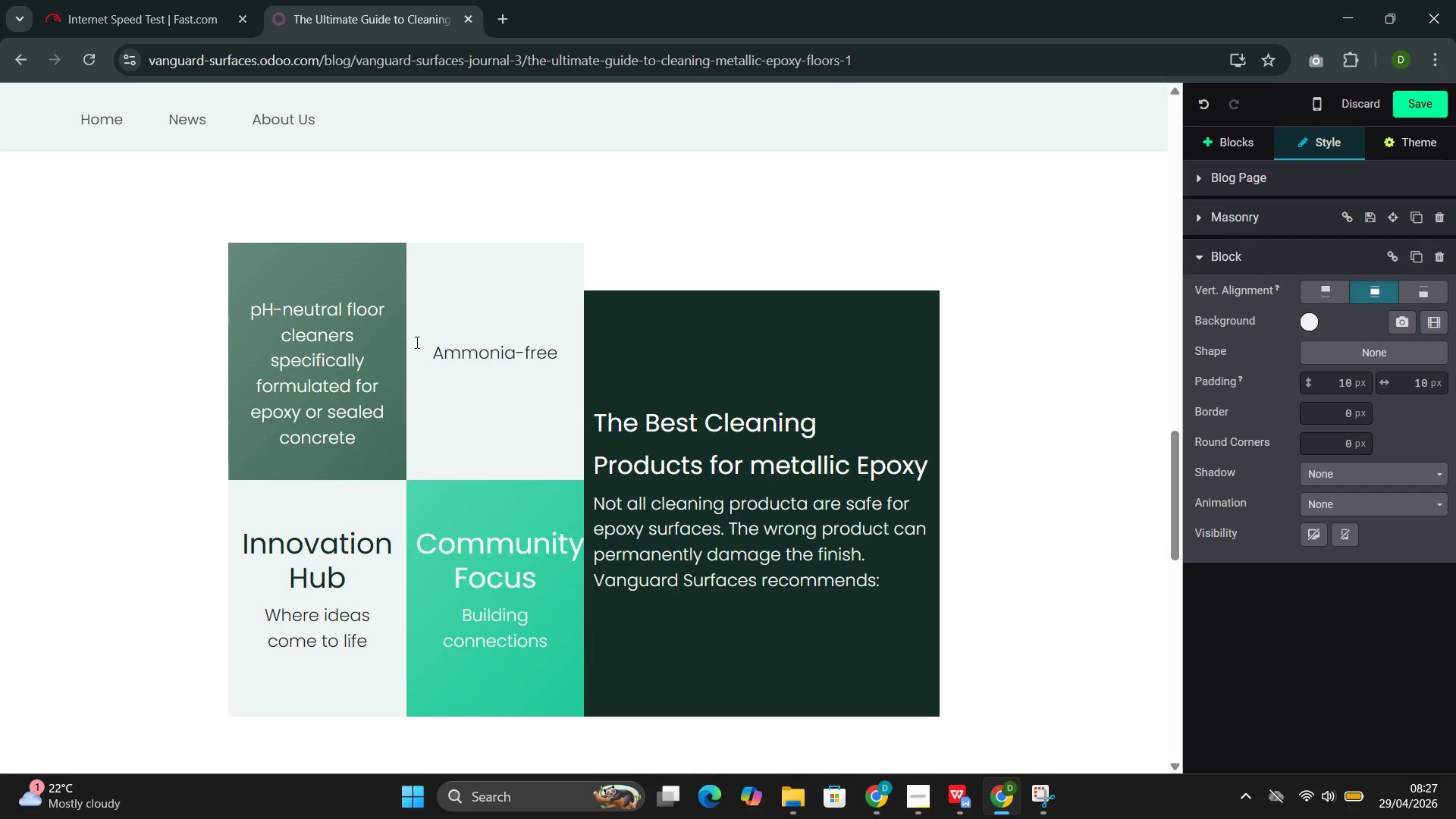 
type( formulations that won't break down the clear)
 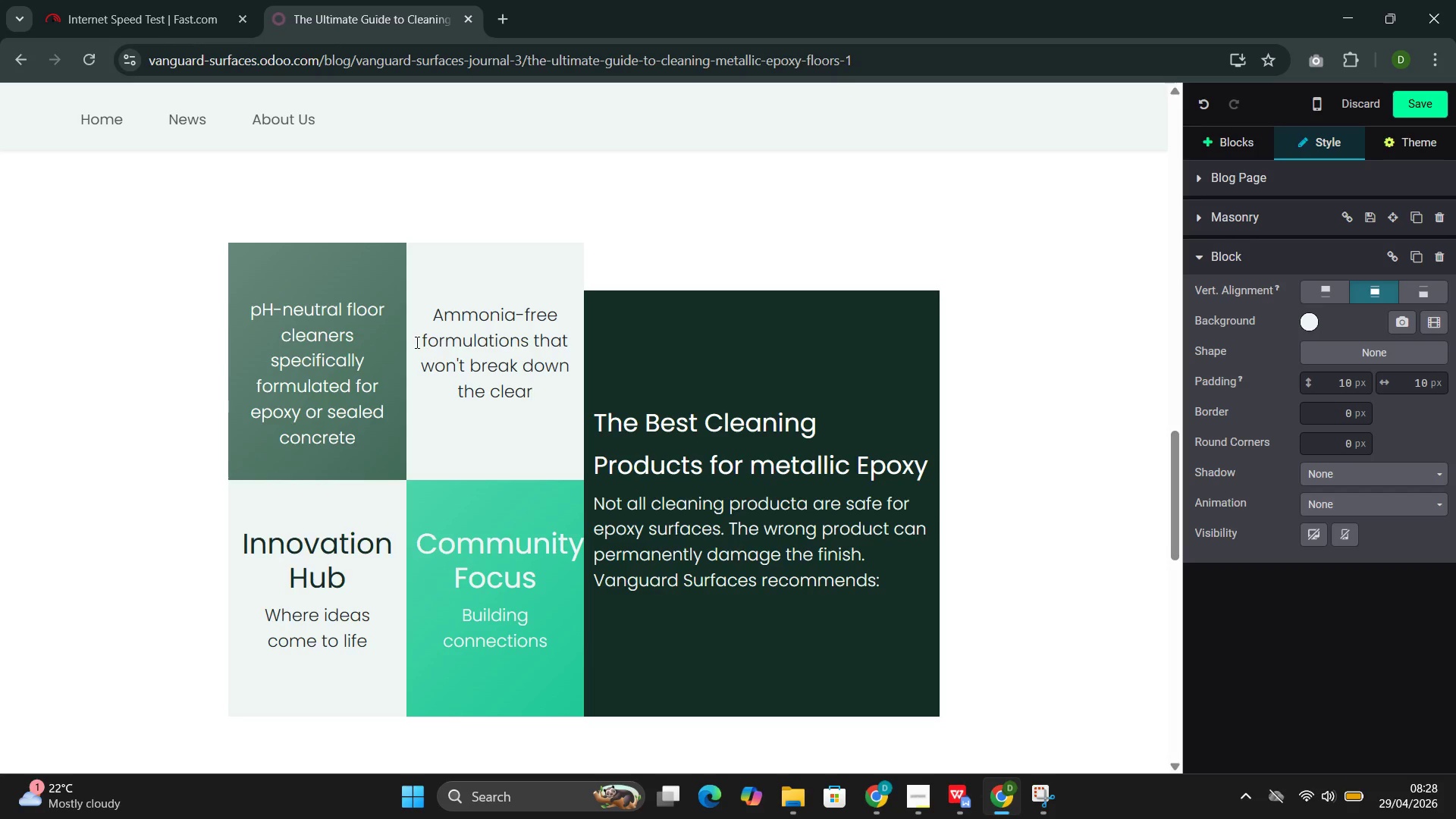 
type( coat)
 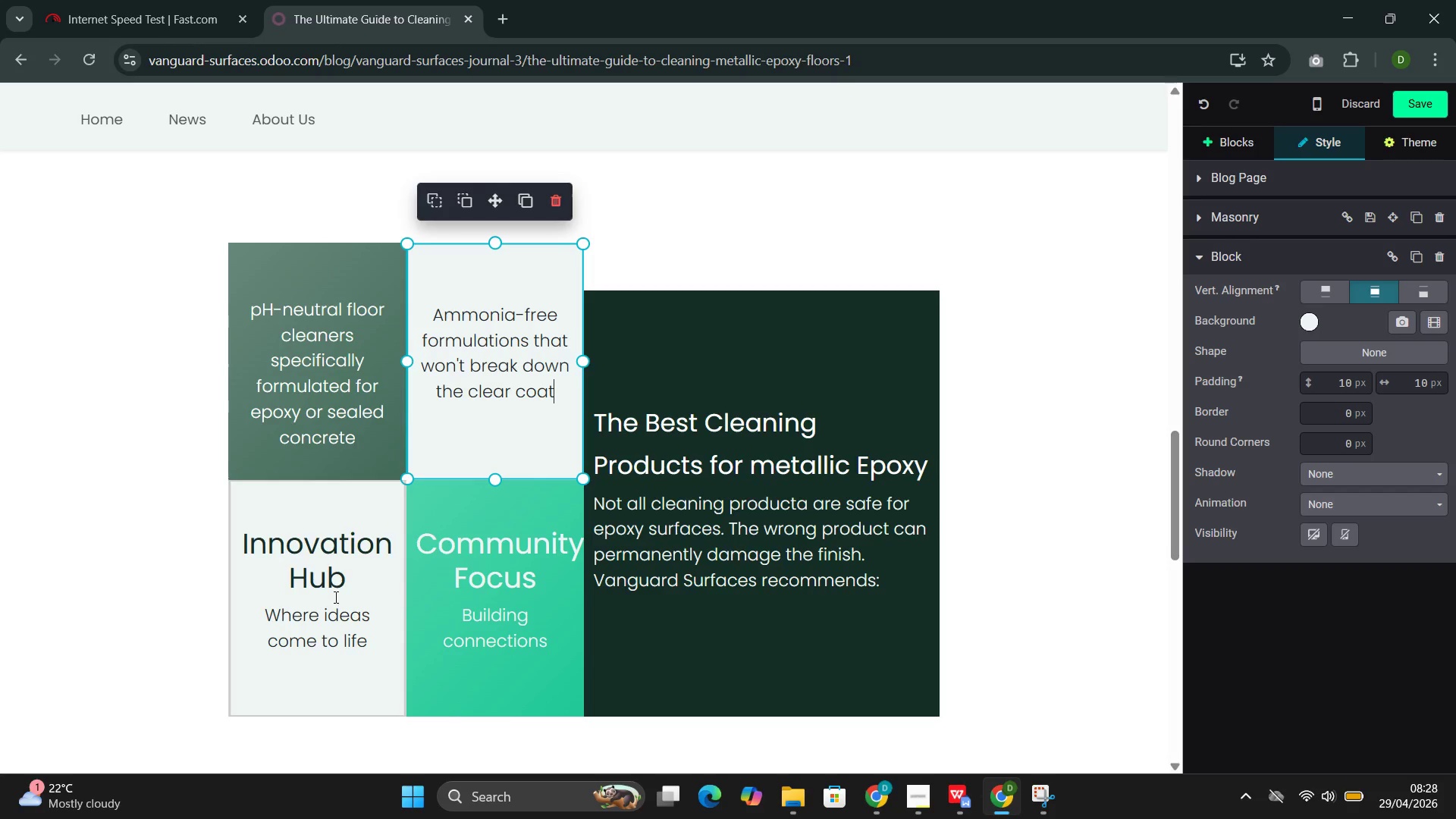 
left_click_drag(start_coordinate=[358, 584], to_coordinate=[252, 546])
 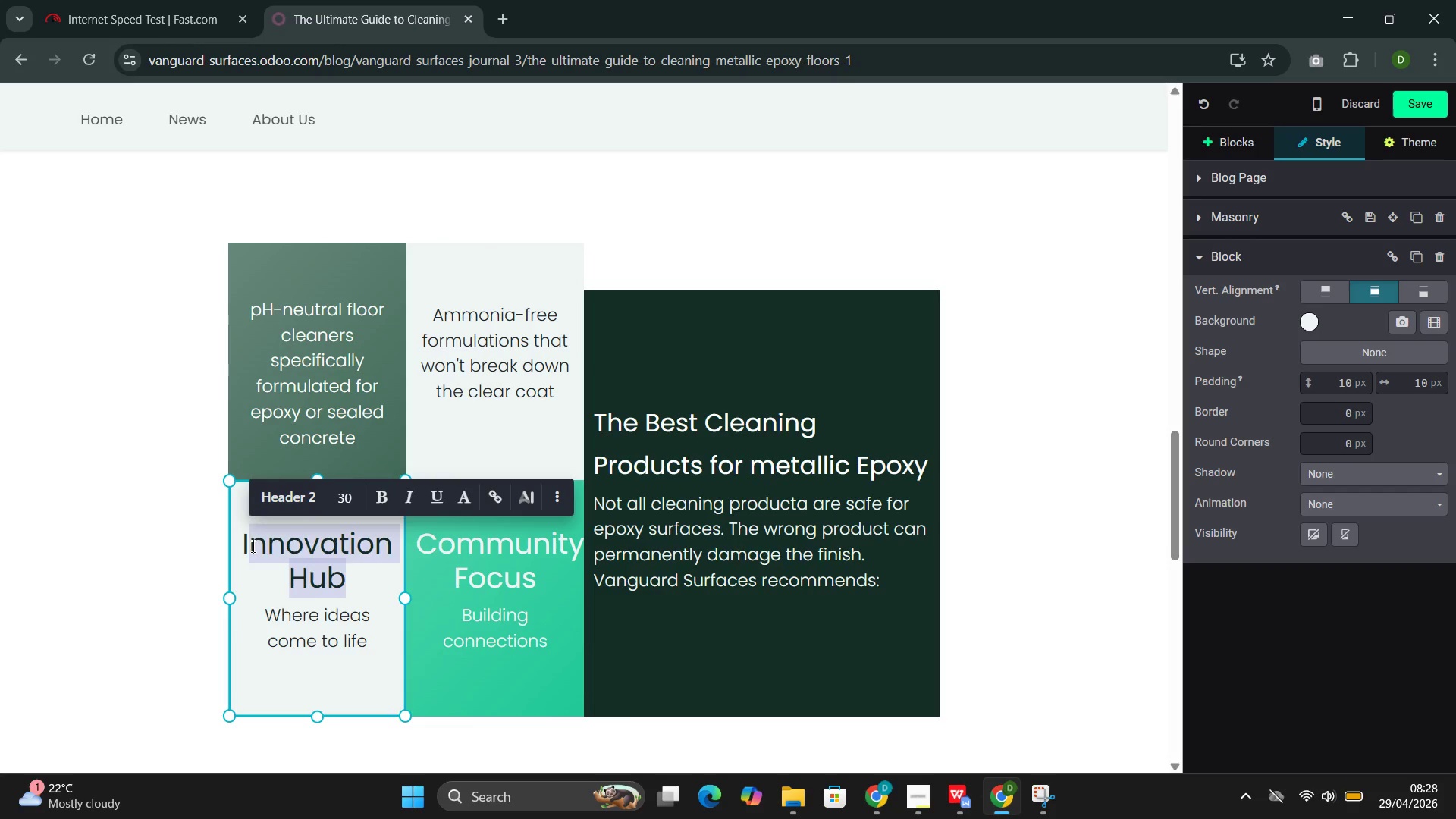 
key(Backspace)
 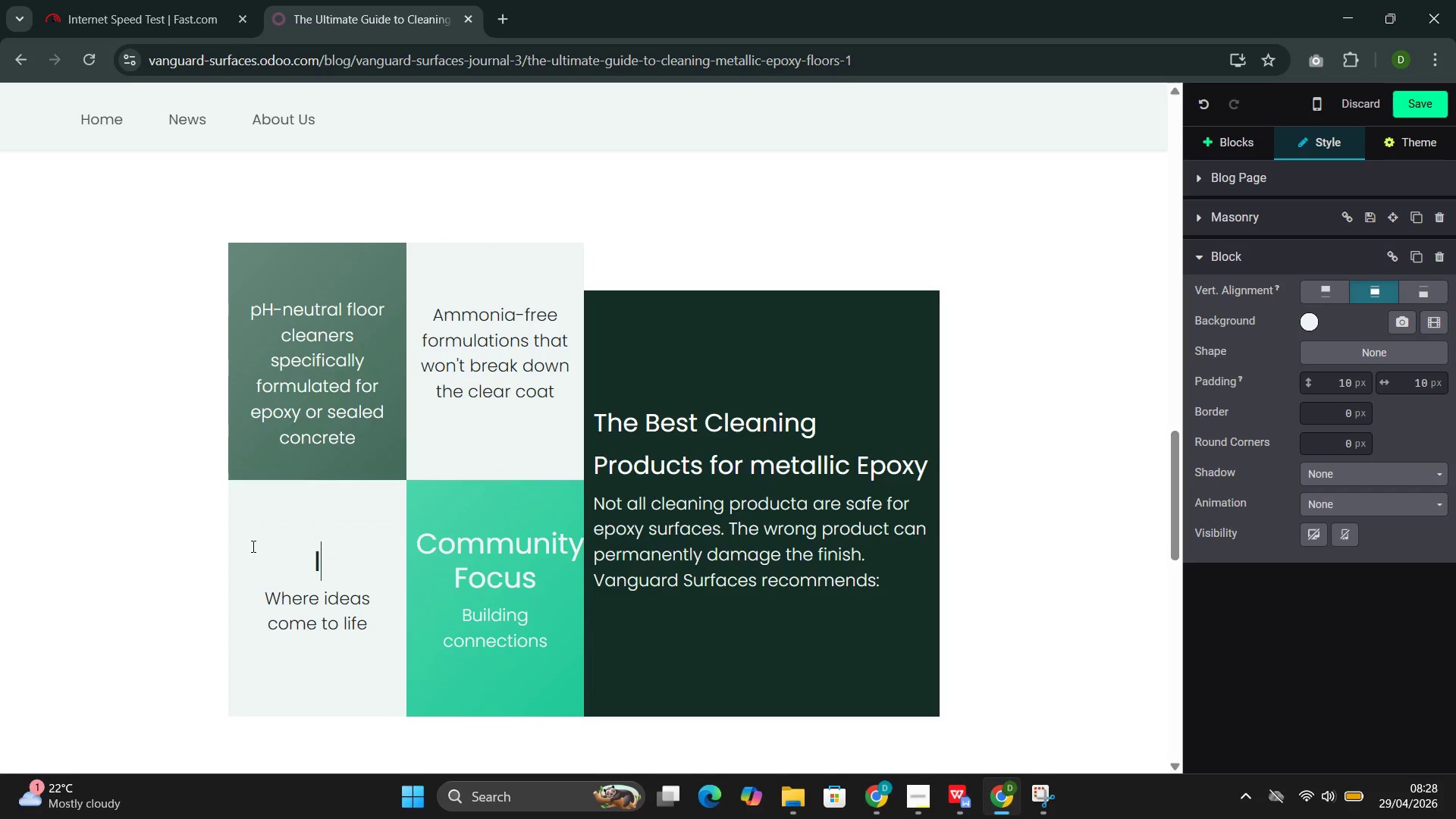 
key(Backspace)
 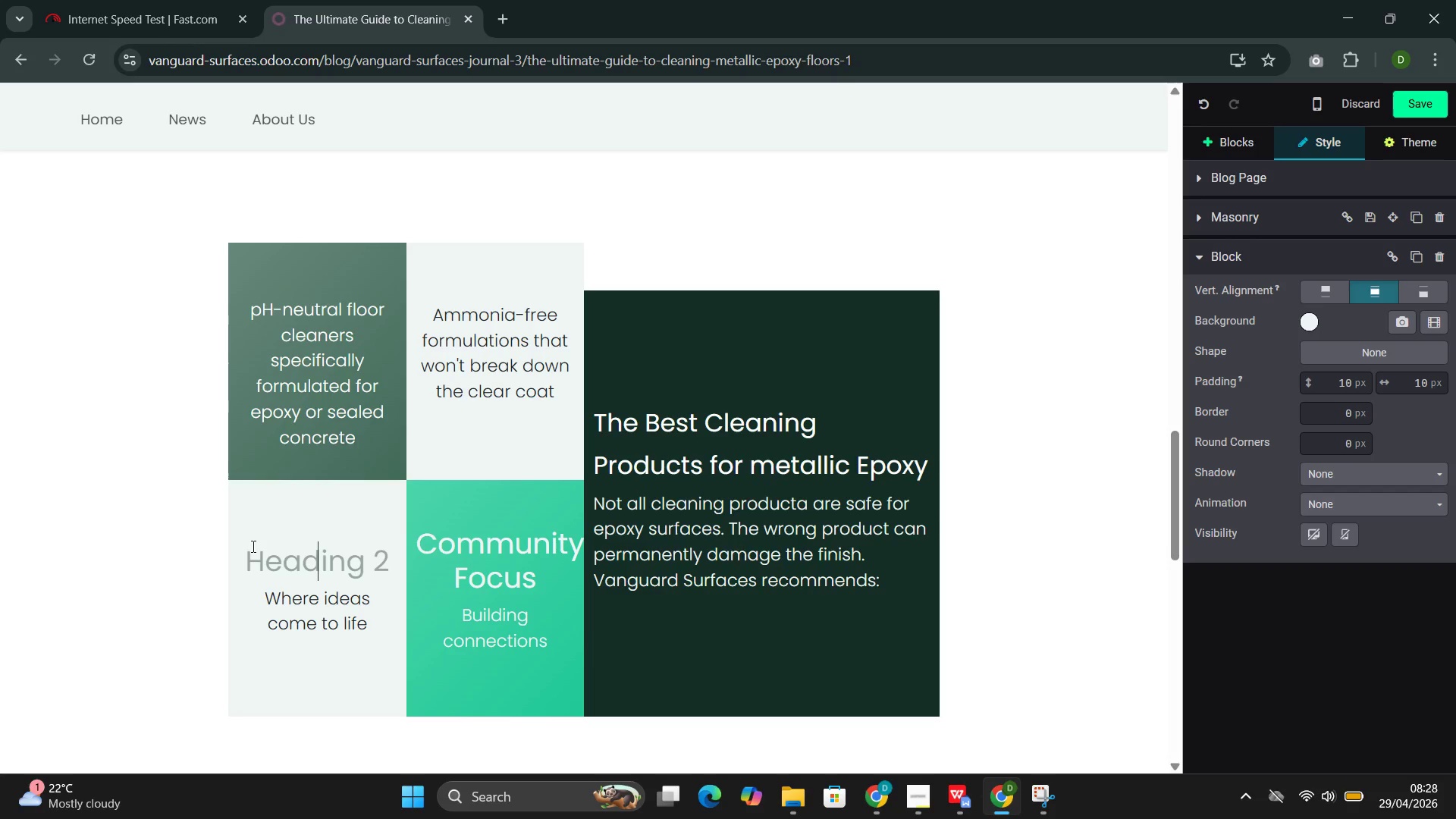 
key(Backspace)
 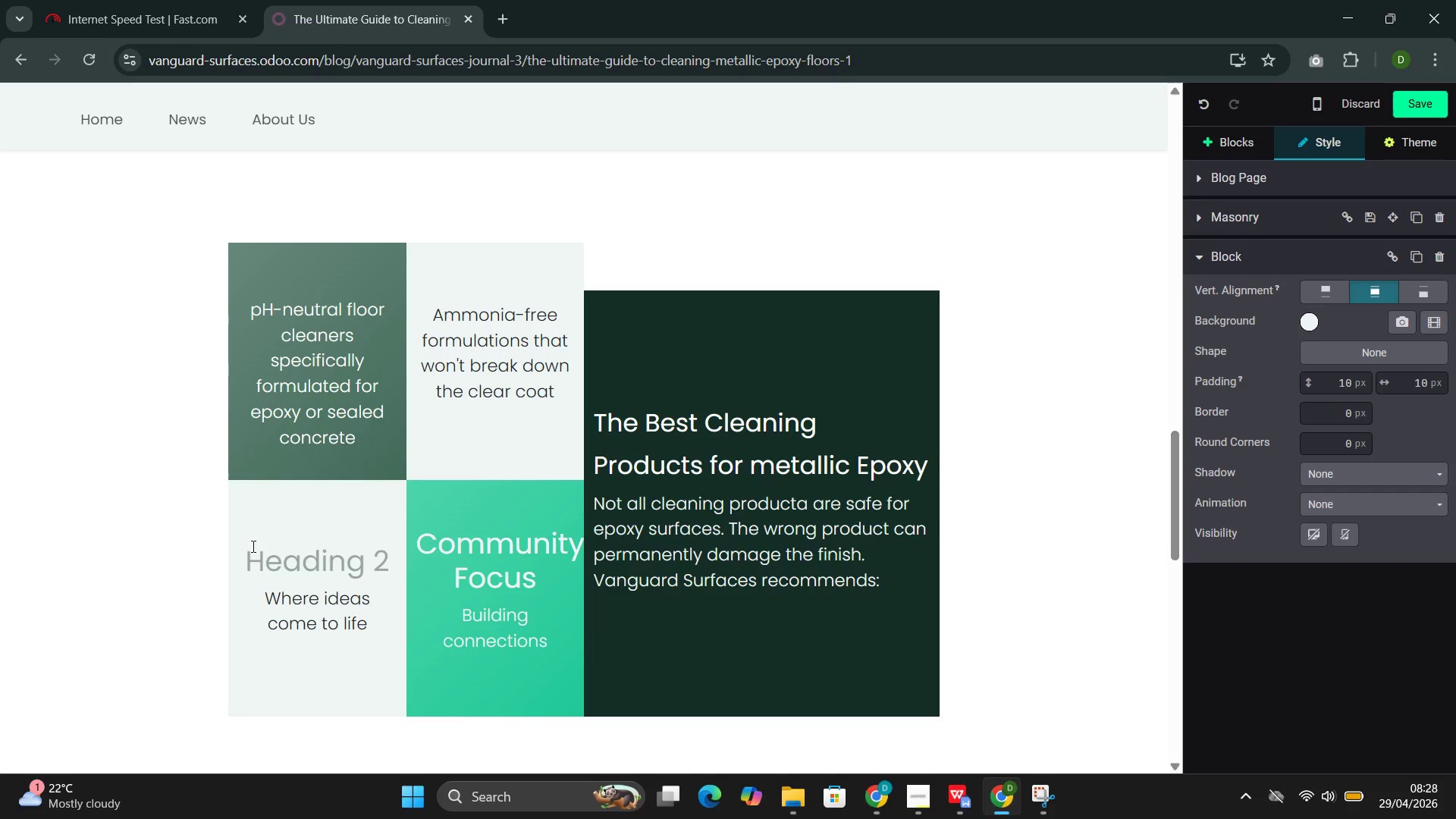 
key(Backspace)
 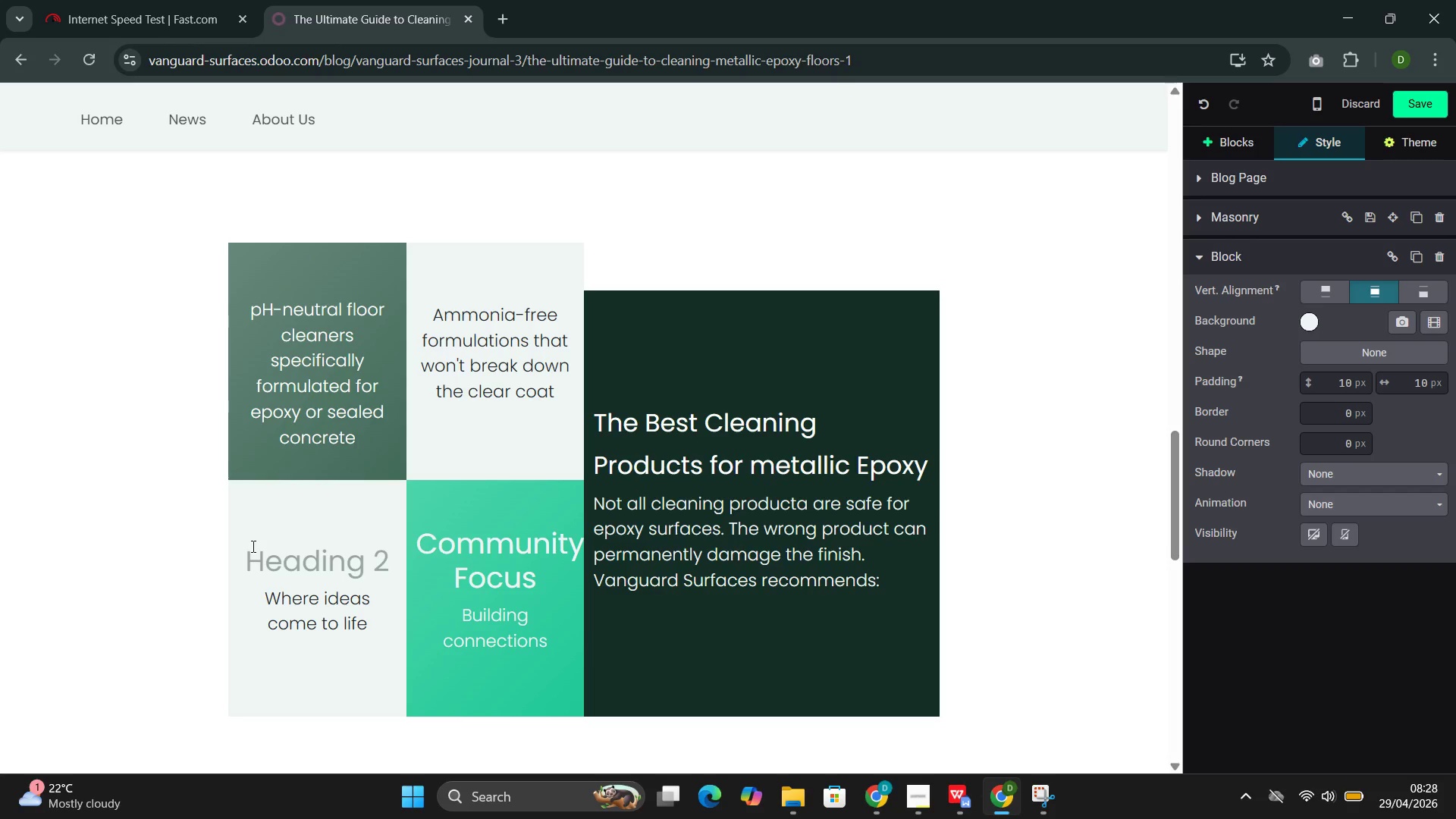 
key(Backspace)
 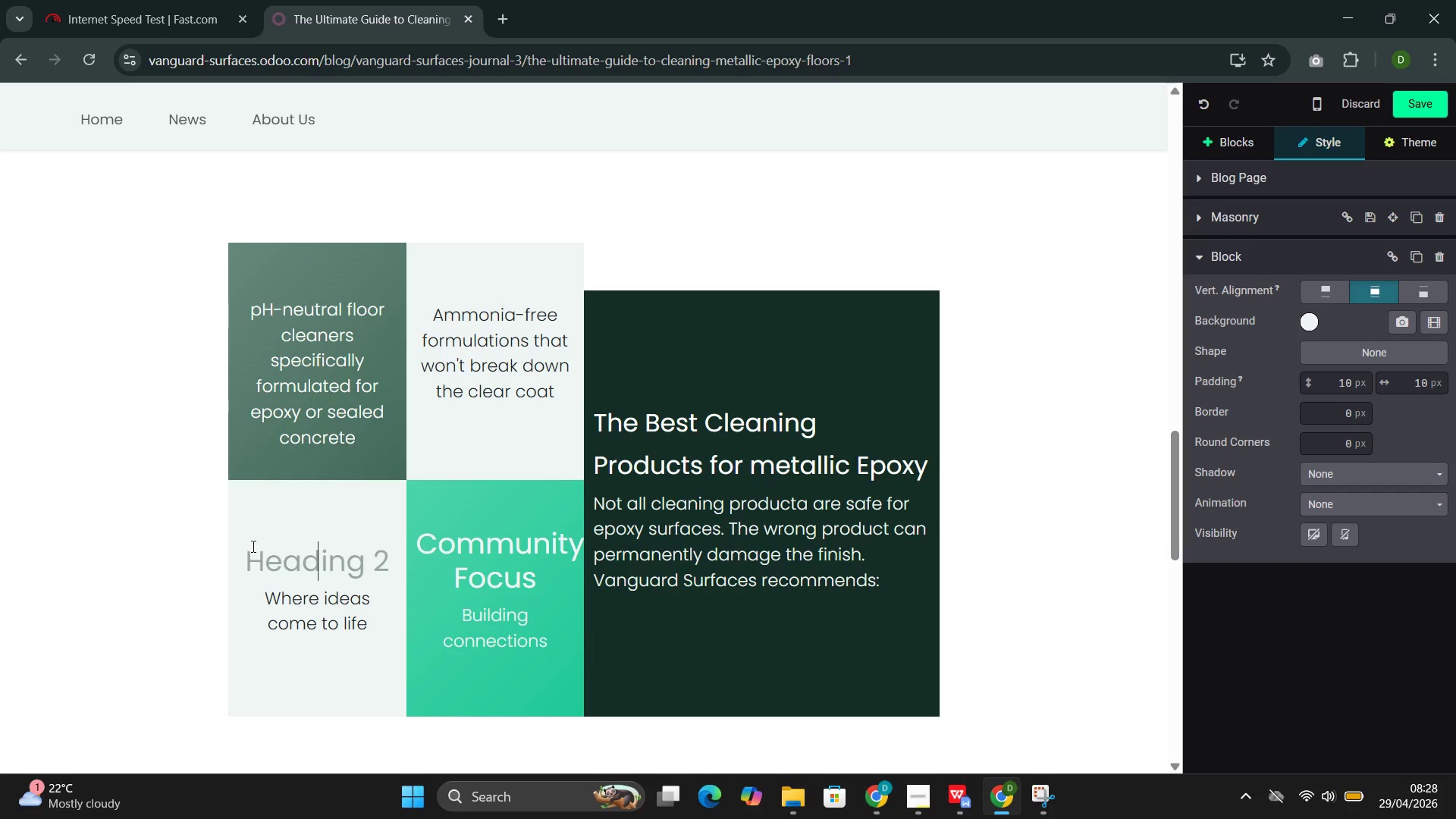 
key(Backspace)
 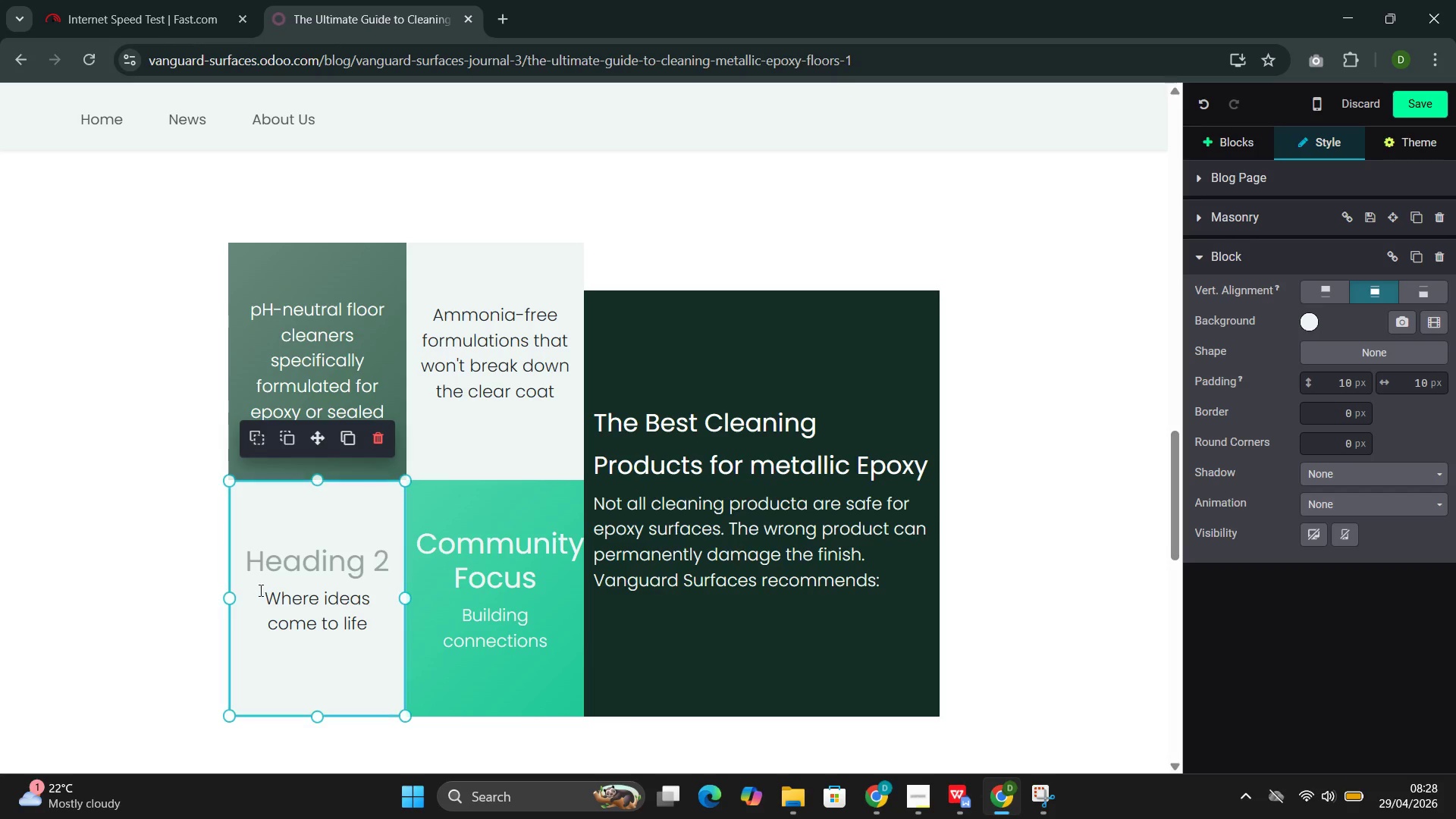 
left_click([265, 589])
 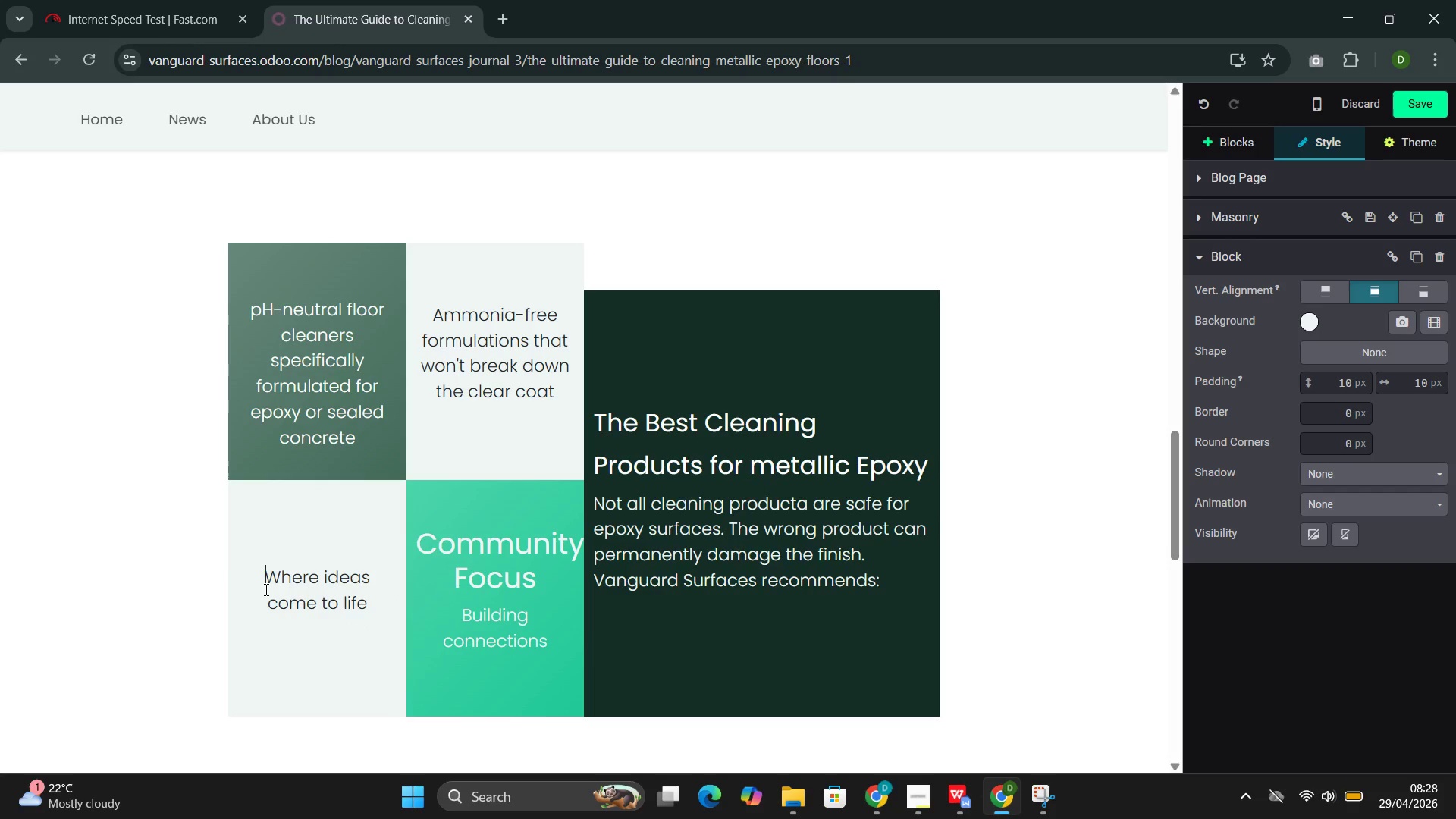 
key(Backspace)
 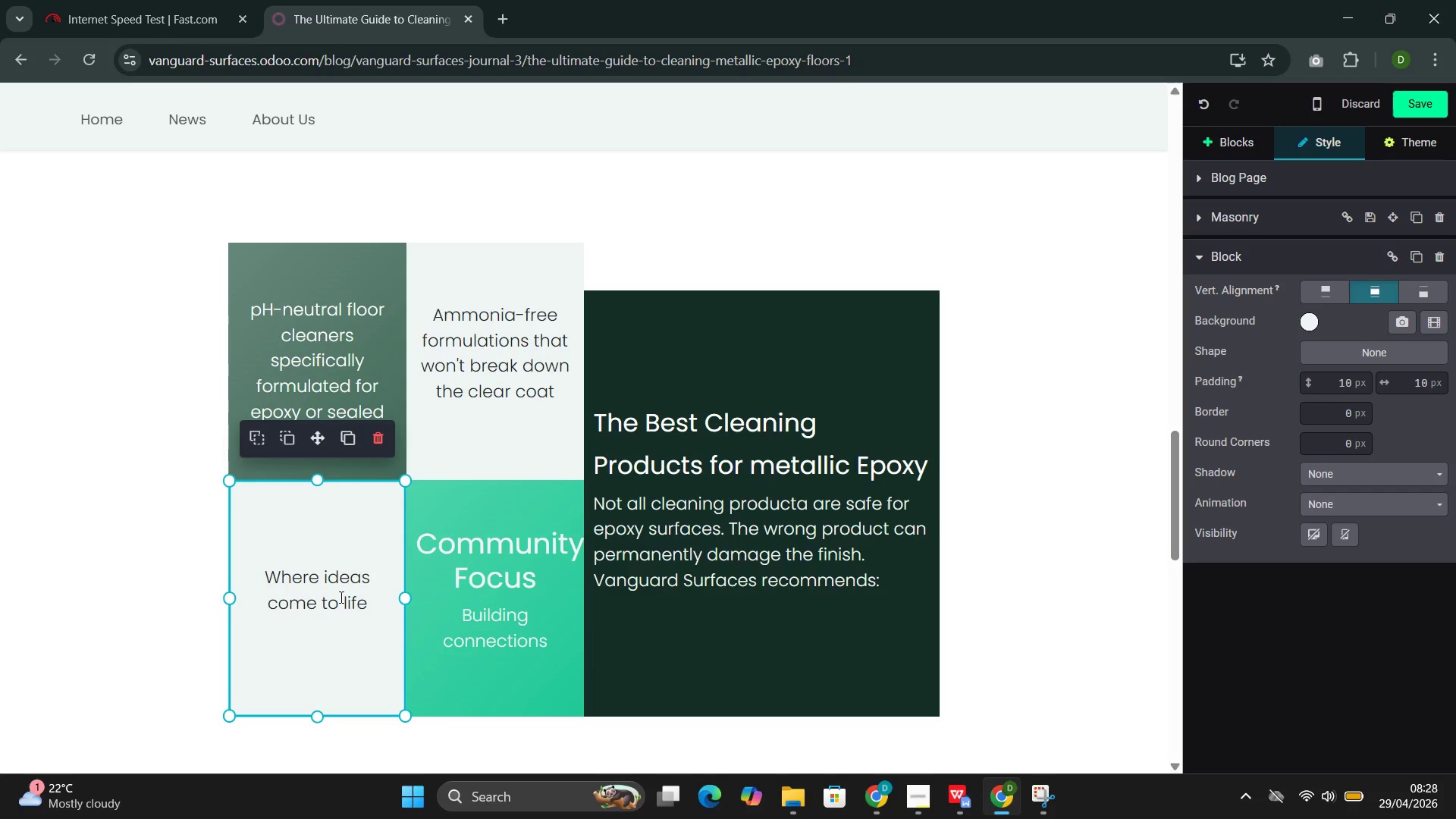 
left_click_drag(start_coordinate=[369, 607], to_coordinate=[275, 581])
 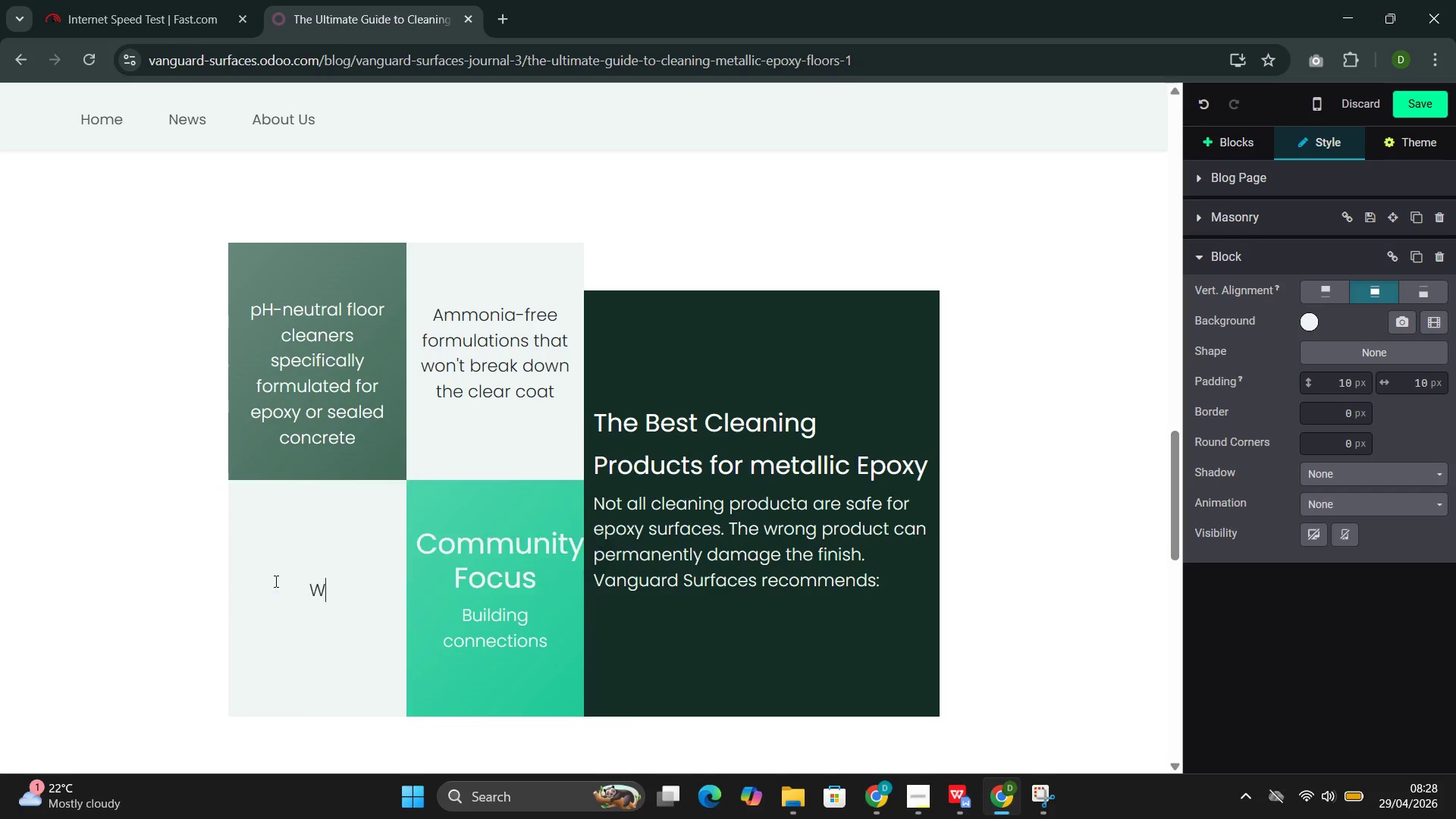 
key(Backspace)
key(Backspace)
type(Mi)
 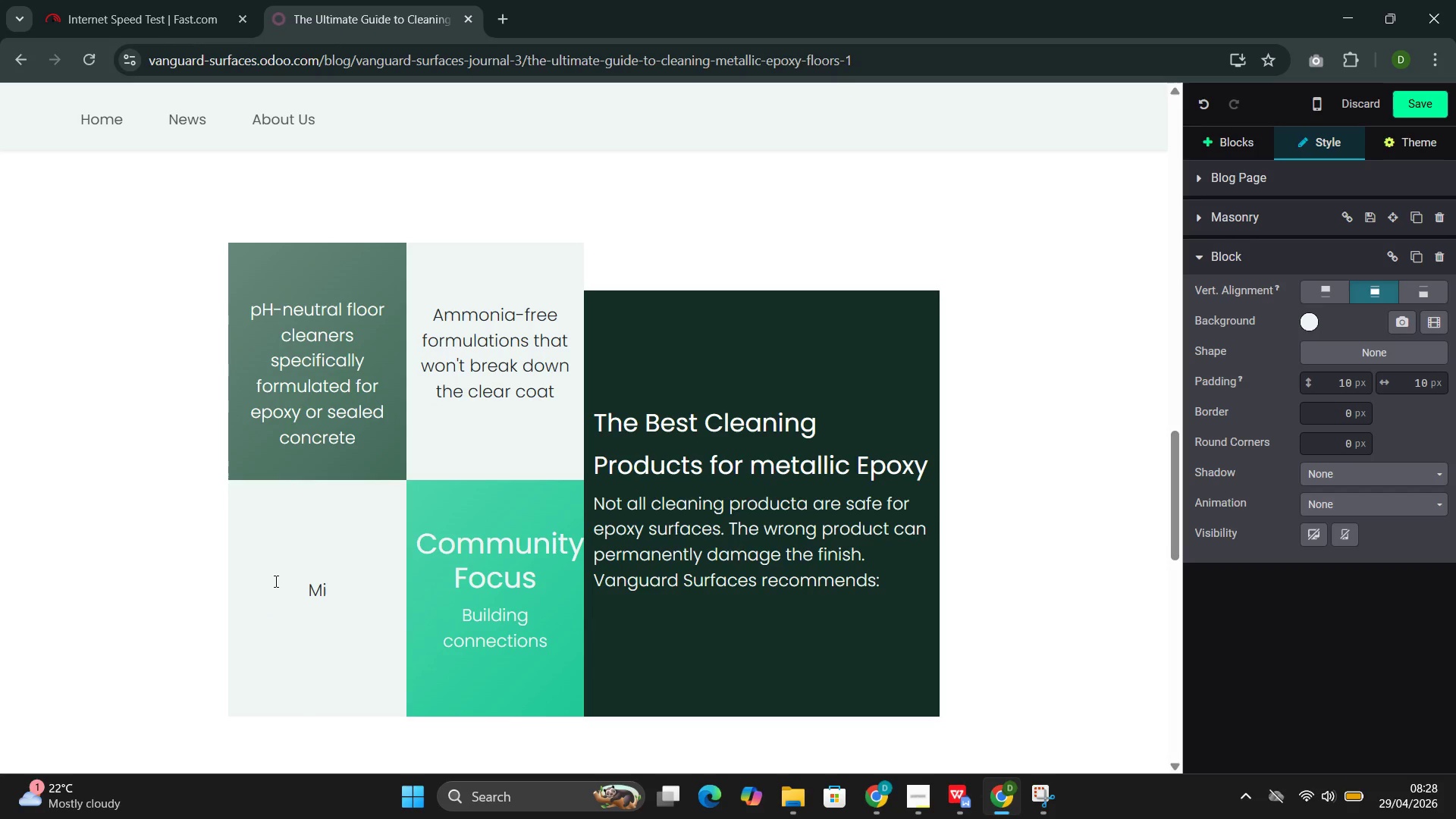 
wait(6.88)
 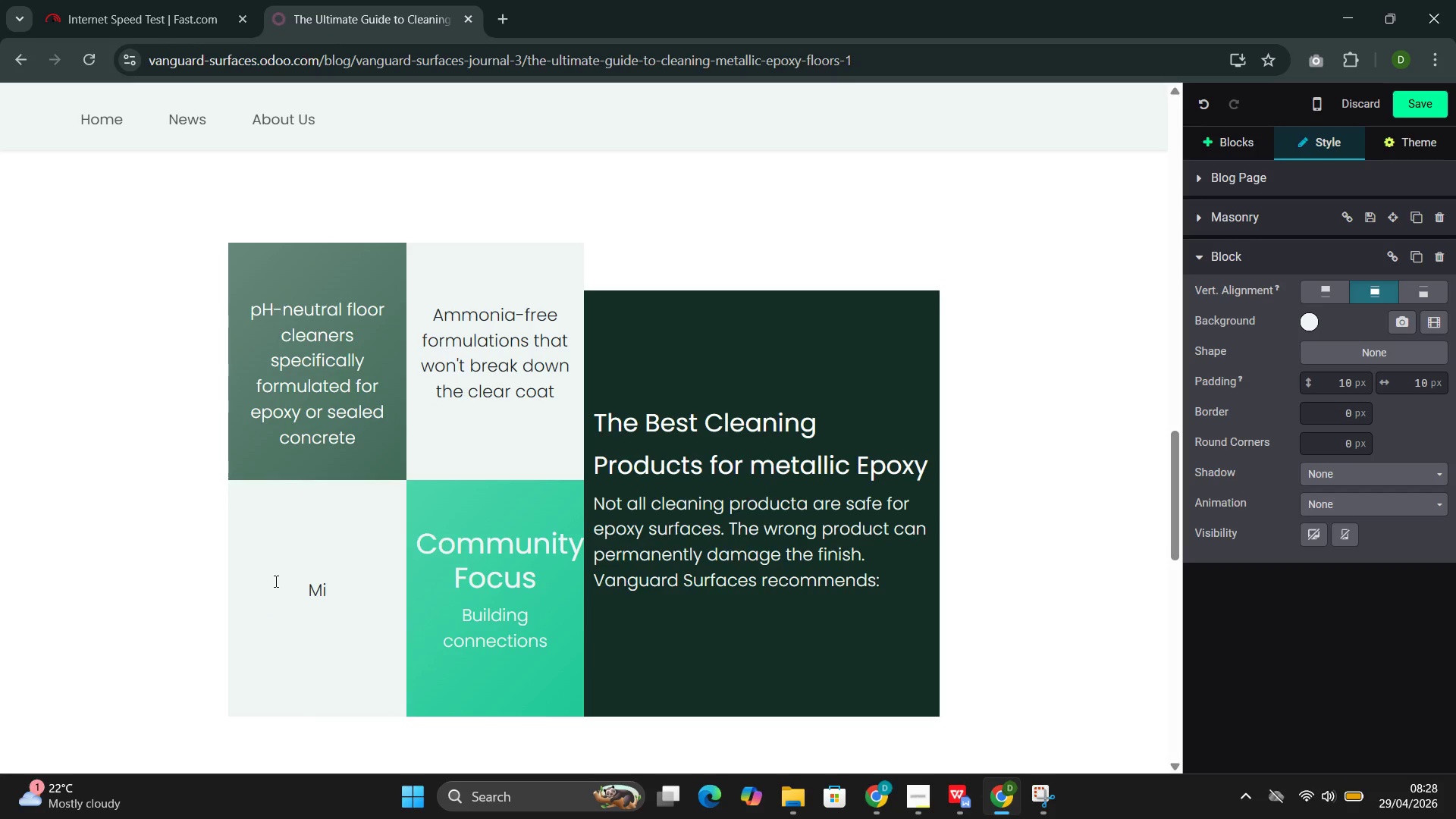 
type(cri)
key(Backspace)
type(ofiber mops )
 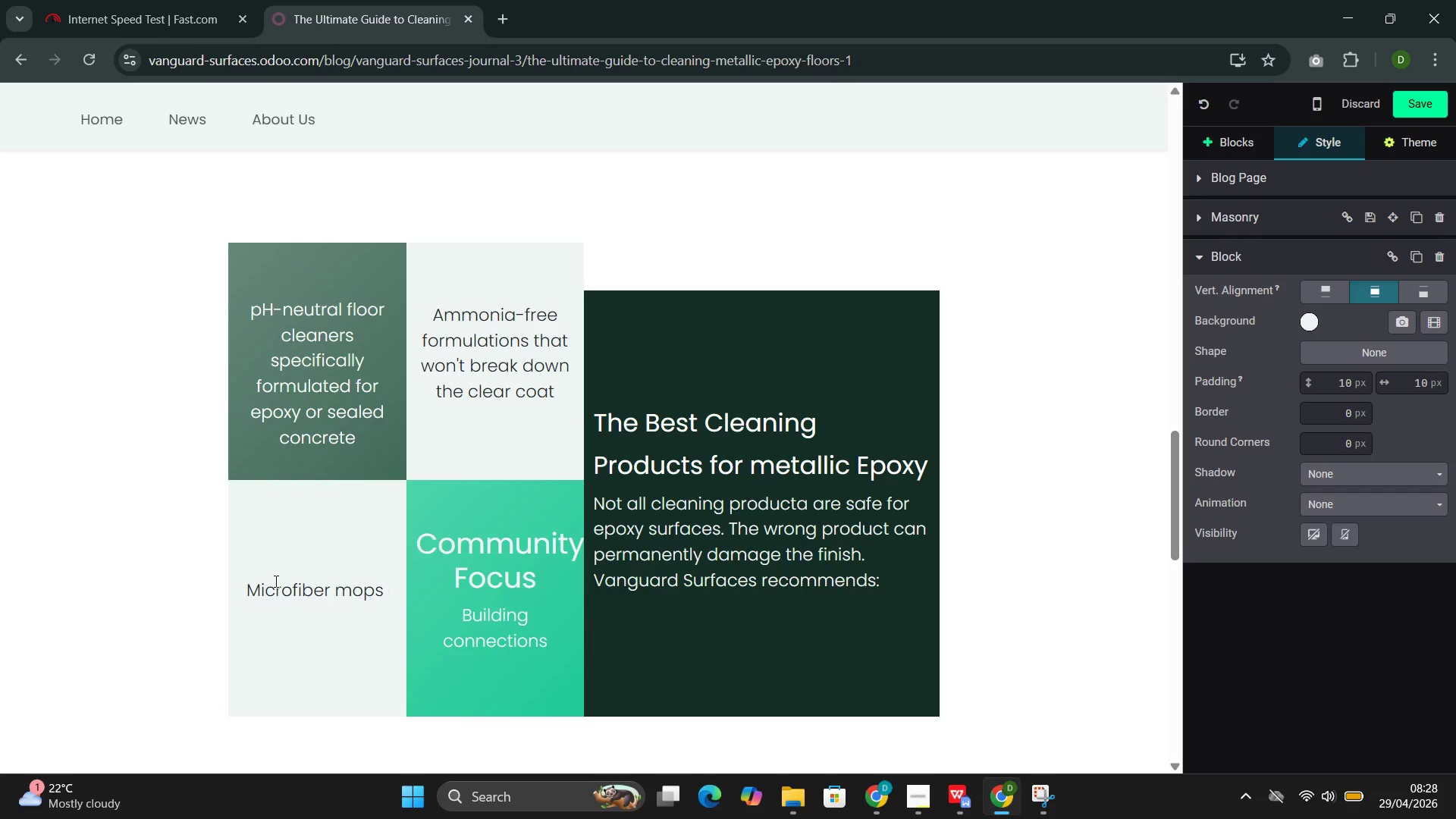 
wait(6.14)
 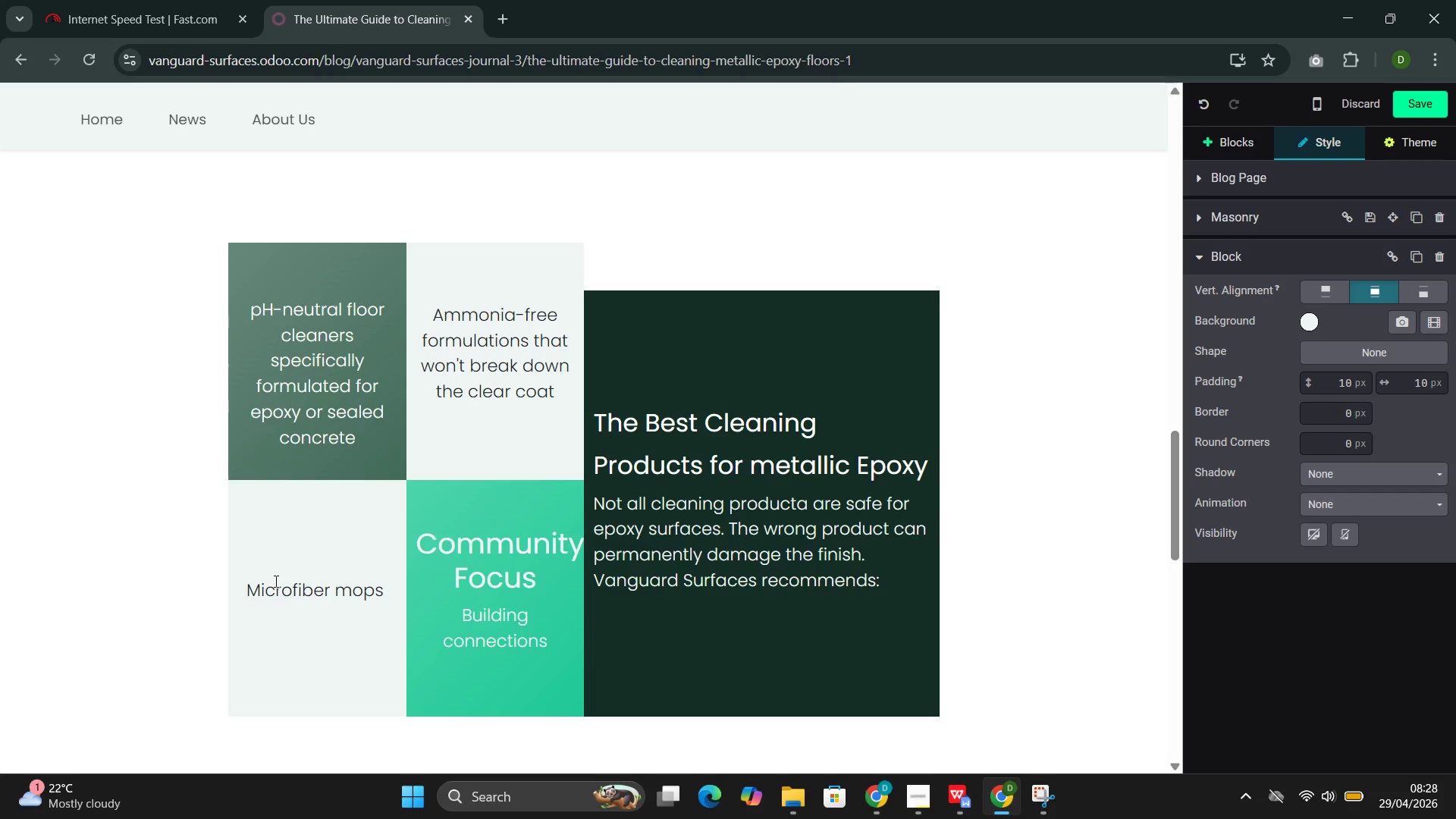 
type(and cloths that trap debris rather)
 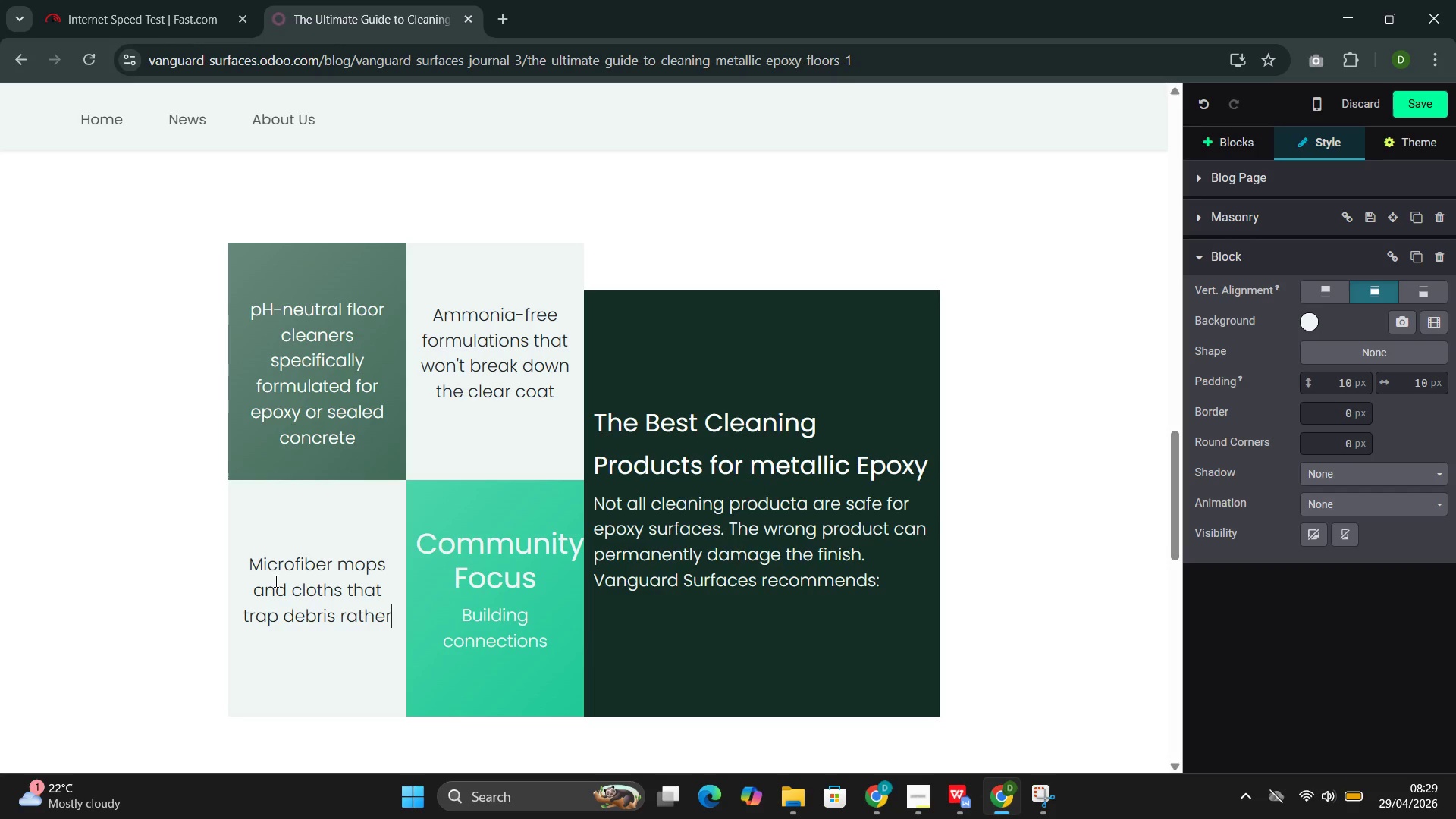 
type( than )
 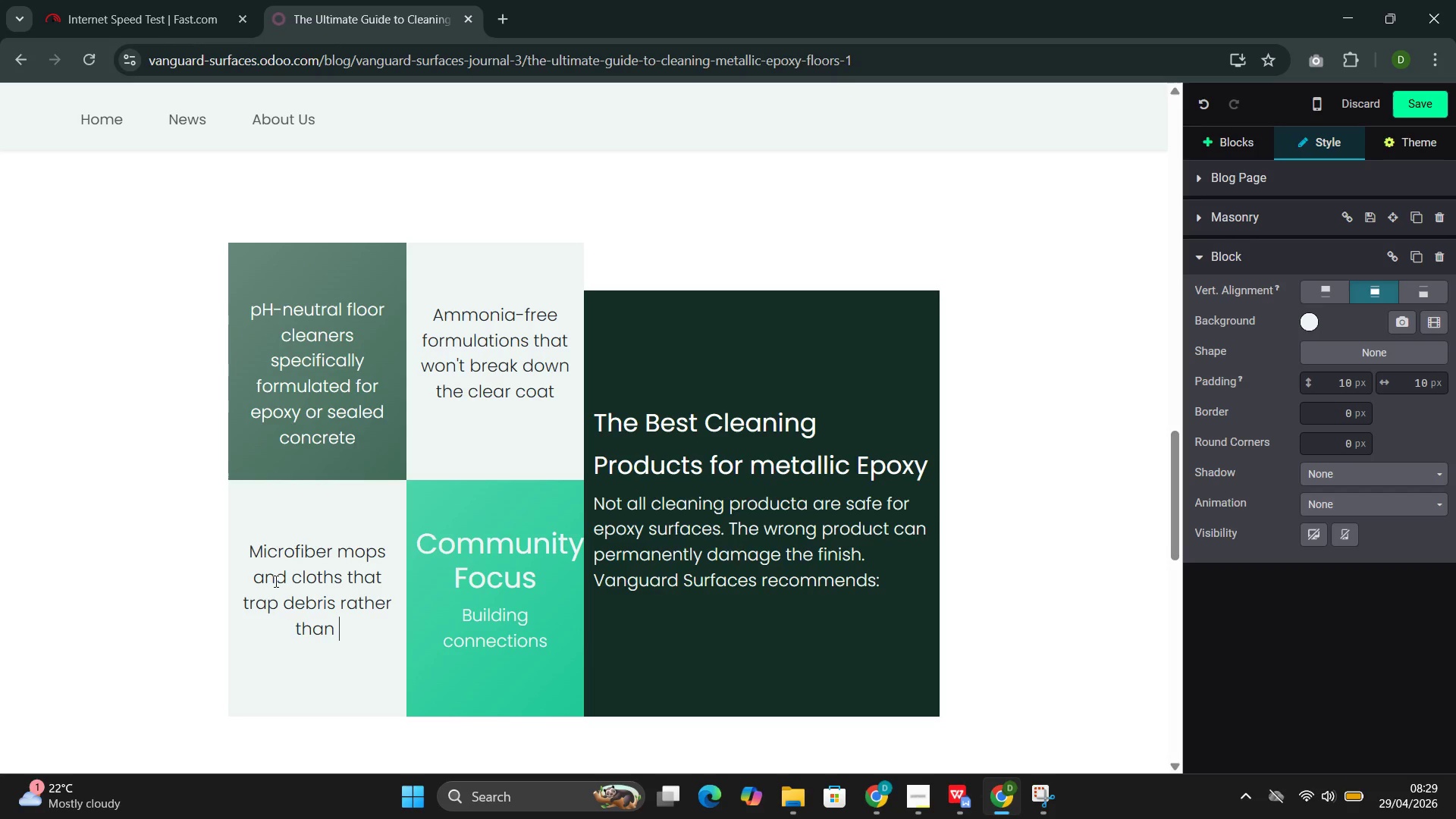 
type(pushinf)
key(Backspace)
type(g it acro)
 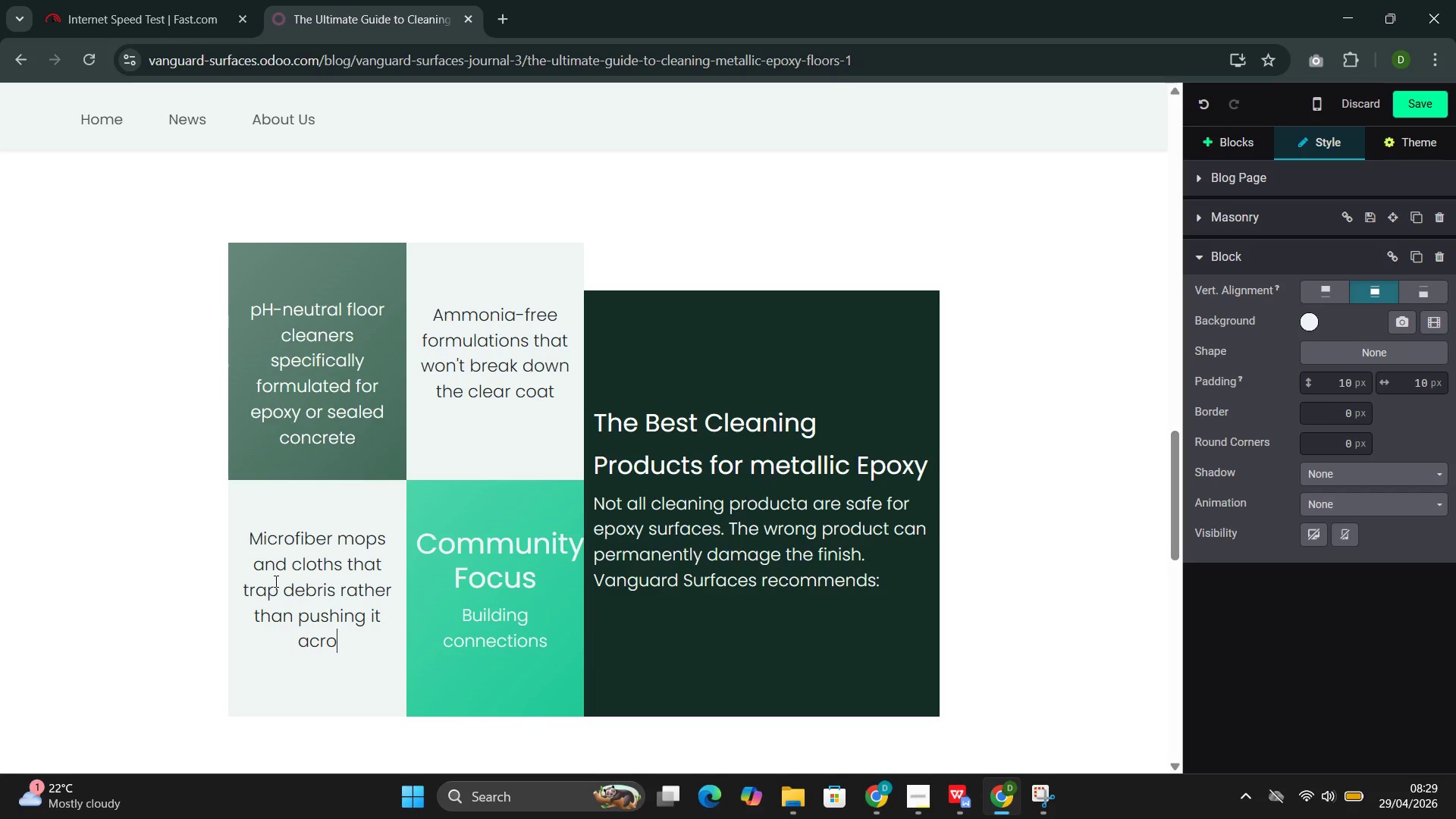 
wait(7.36)
 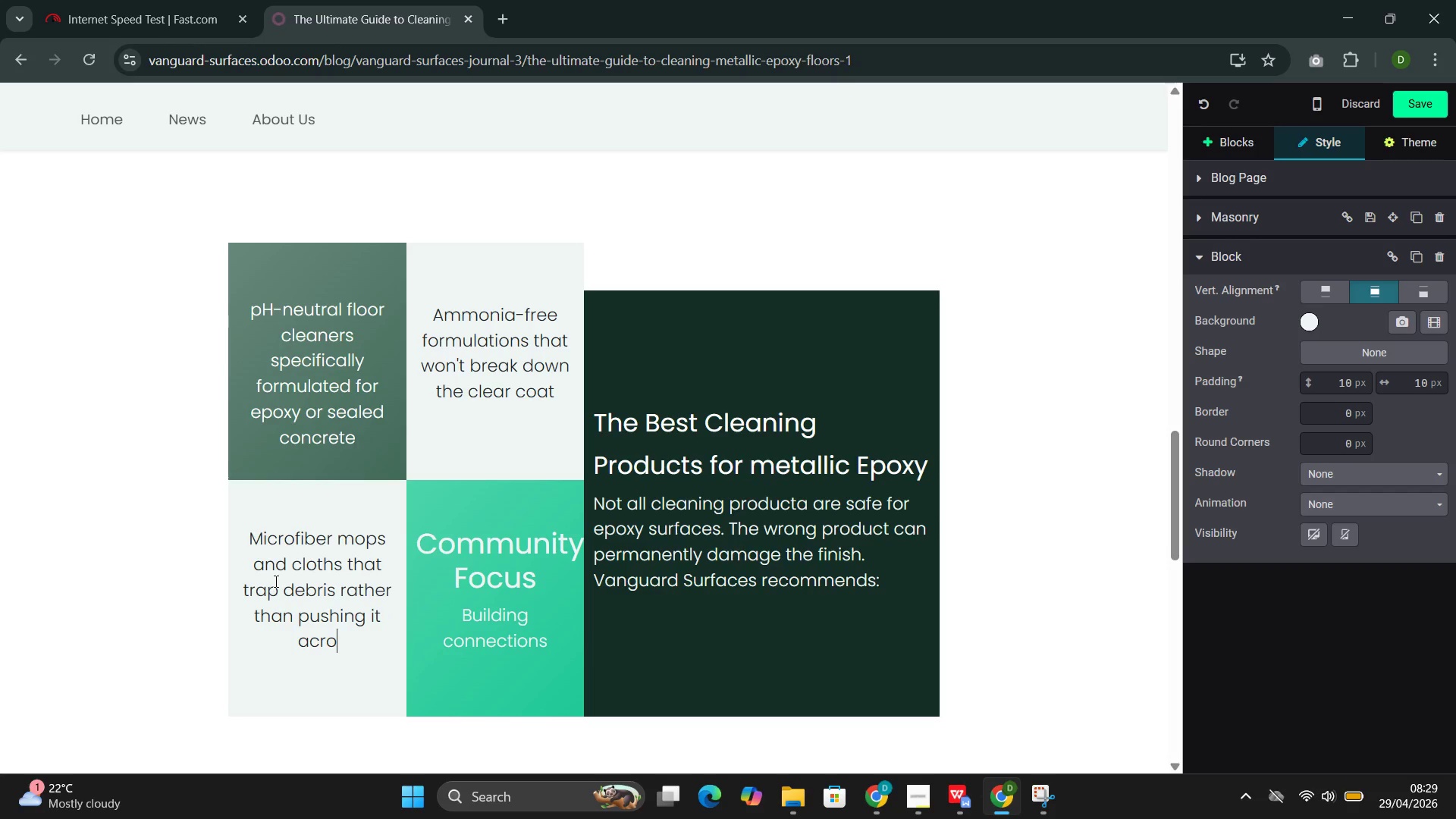 
type(ss the surface)
 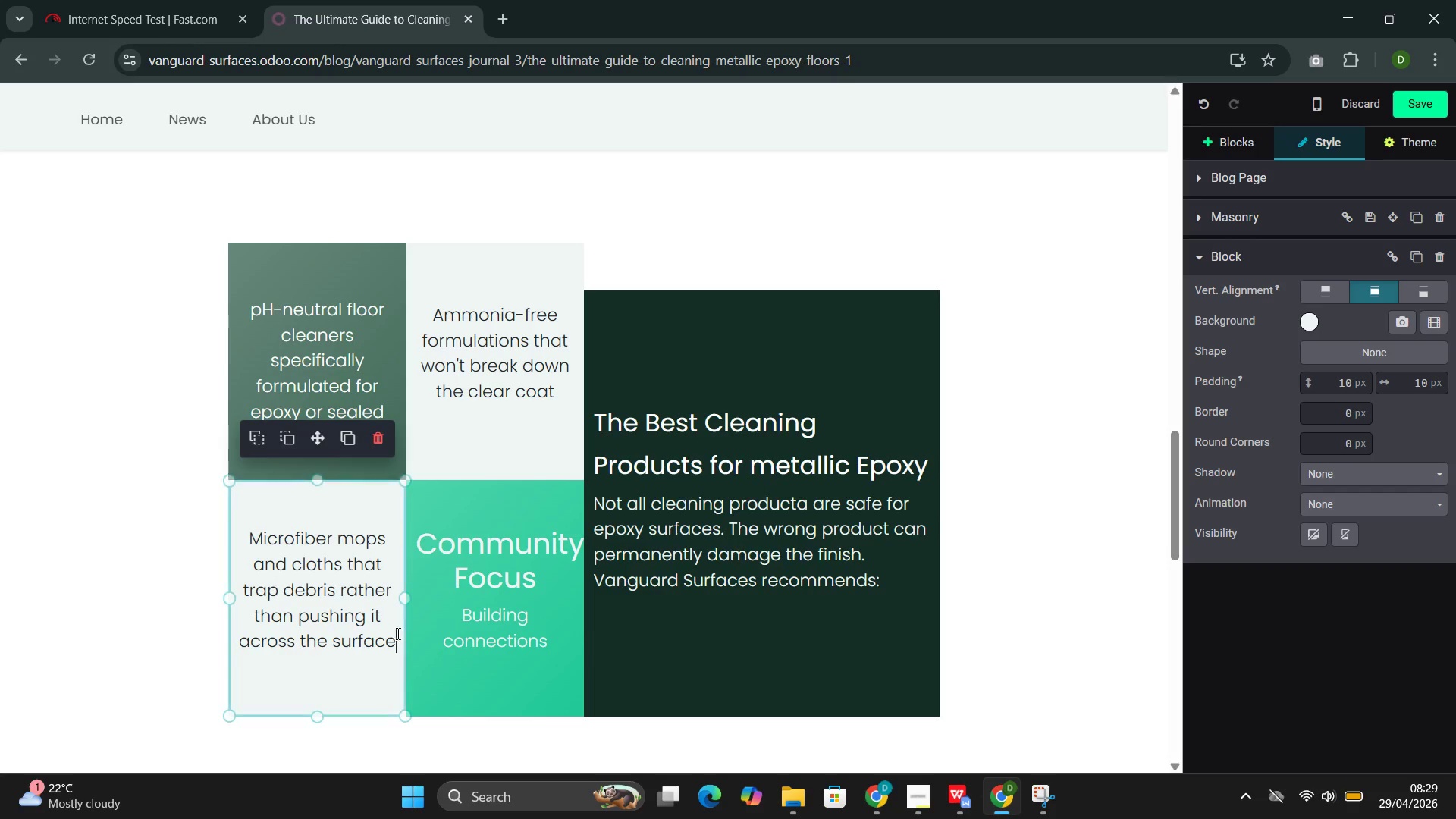 
left_click_drag(start_coordinate=[543, 574], to_coordinate=[424, 538])
 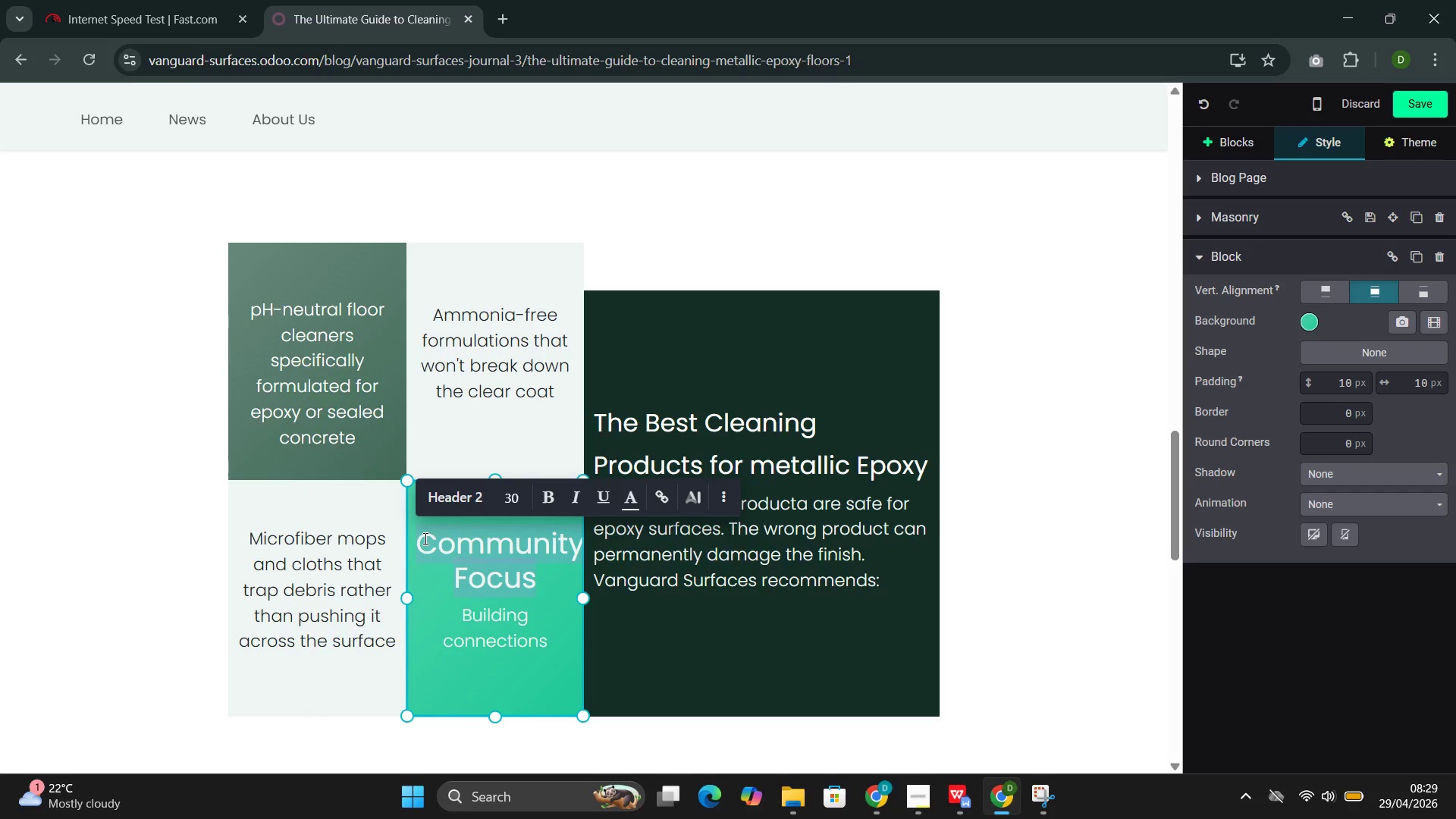 
key(Backspace)
 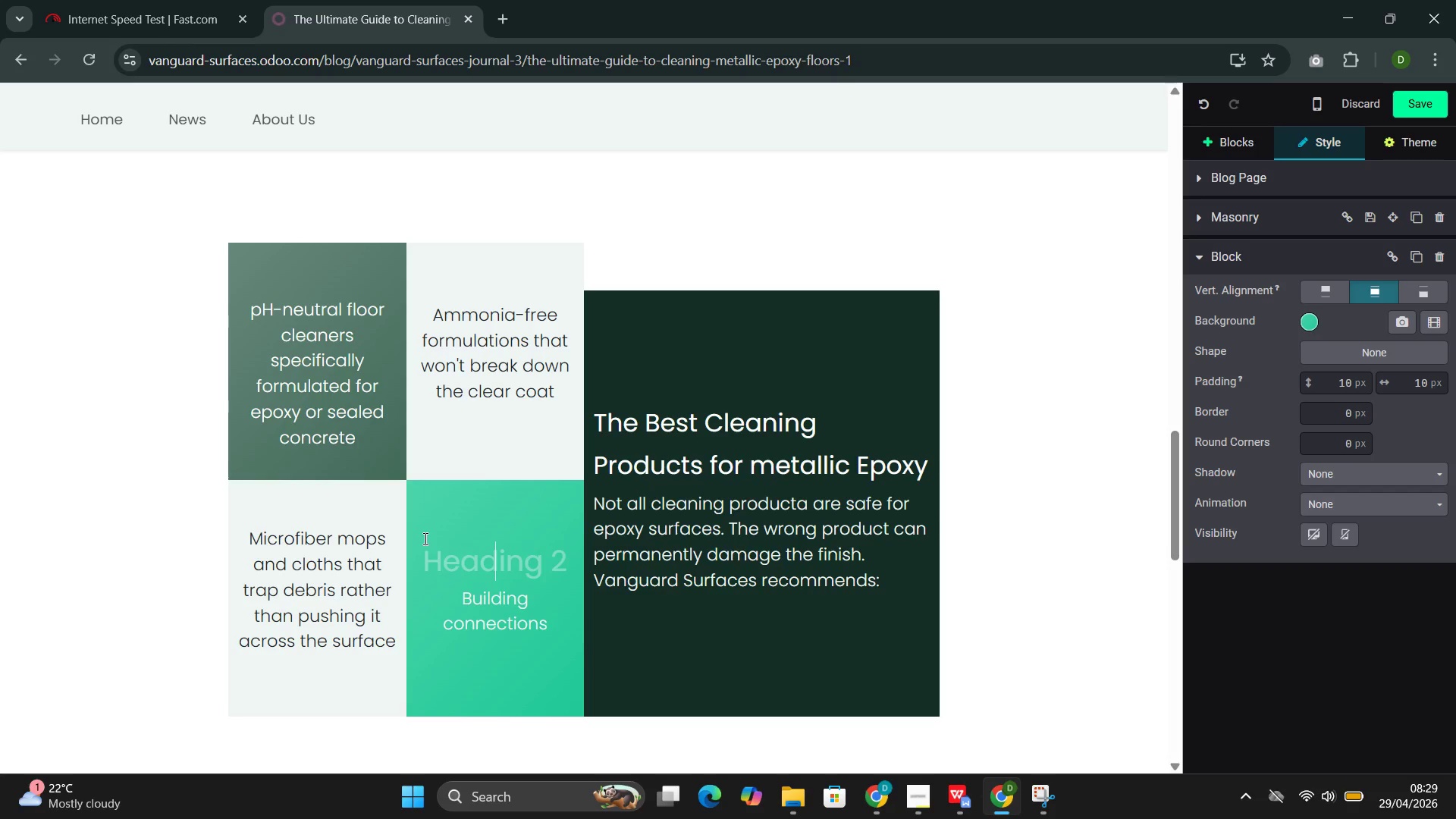 
key(Backspace)
 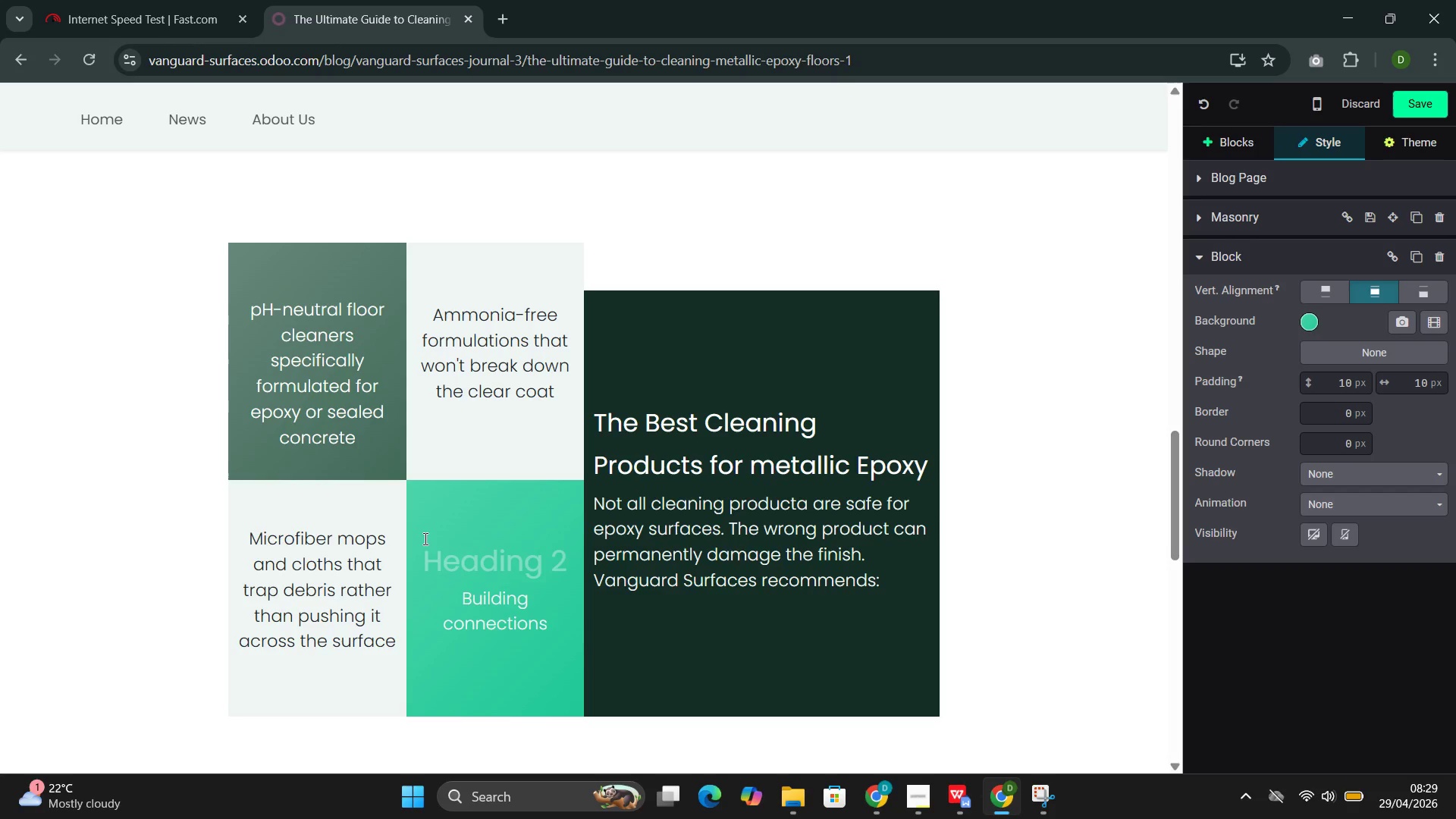 
key(Backspace)
 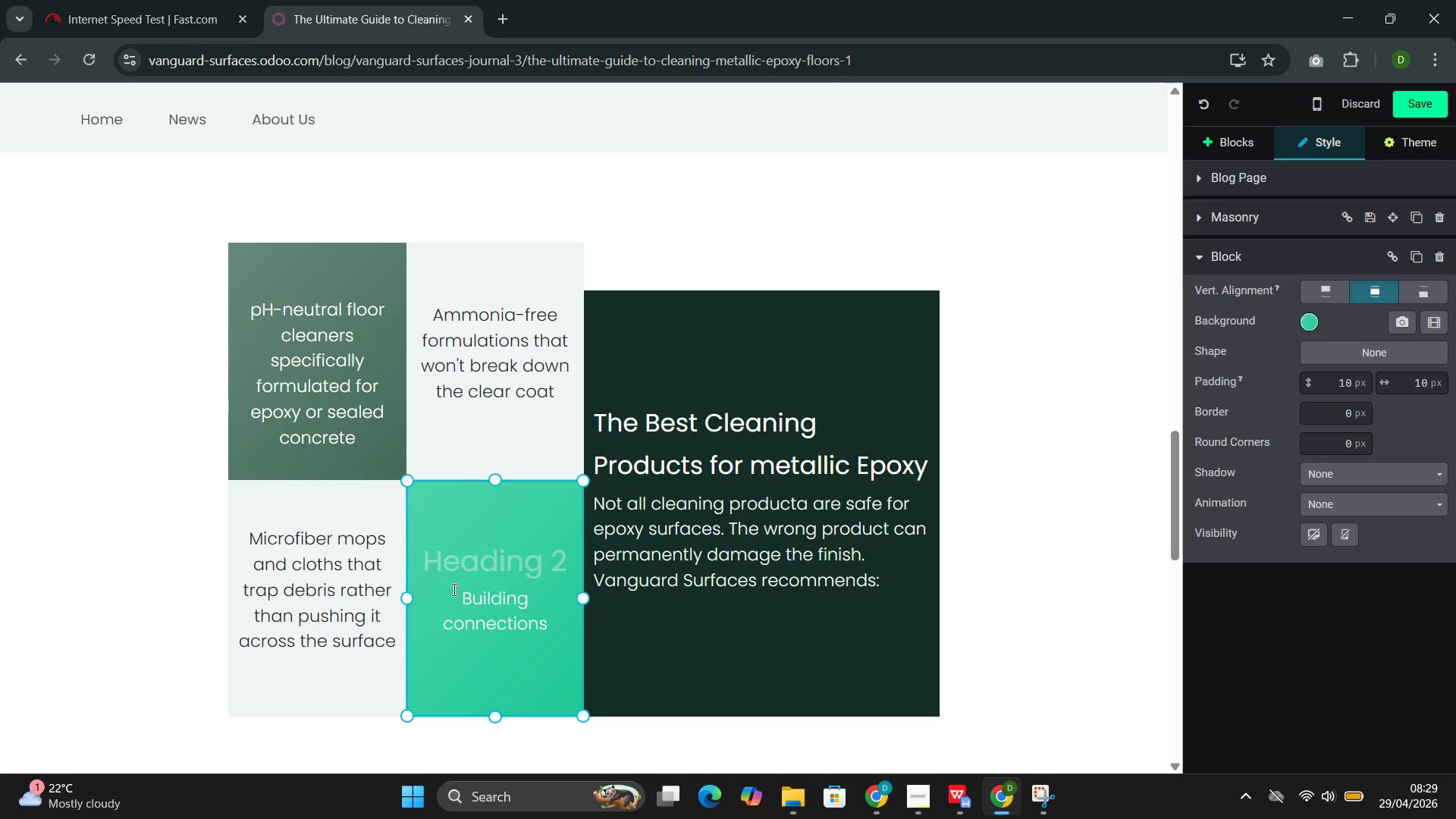 
left_click([461, 599])
 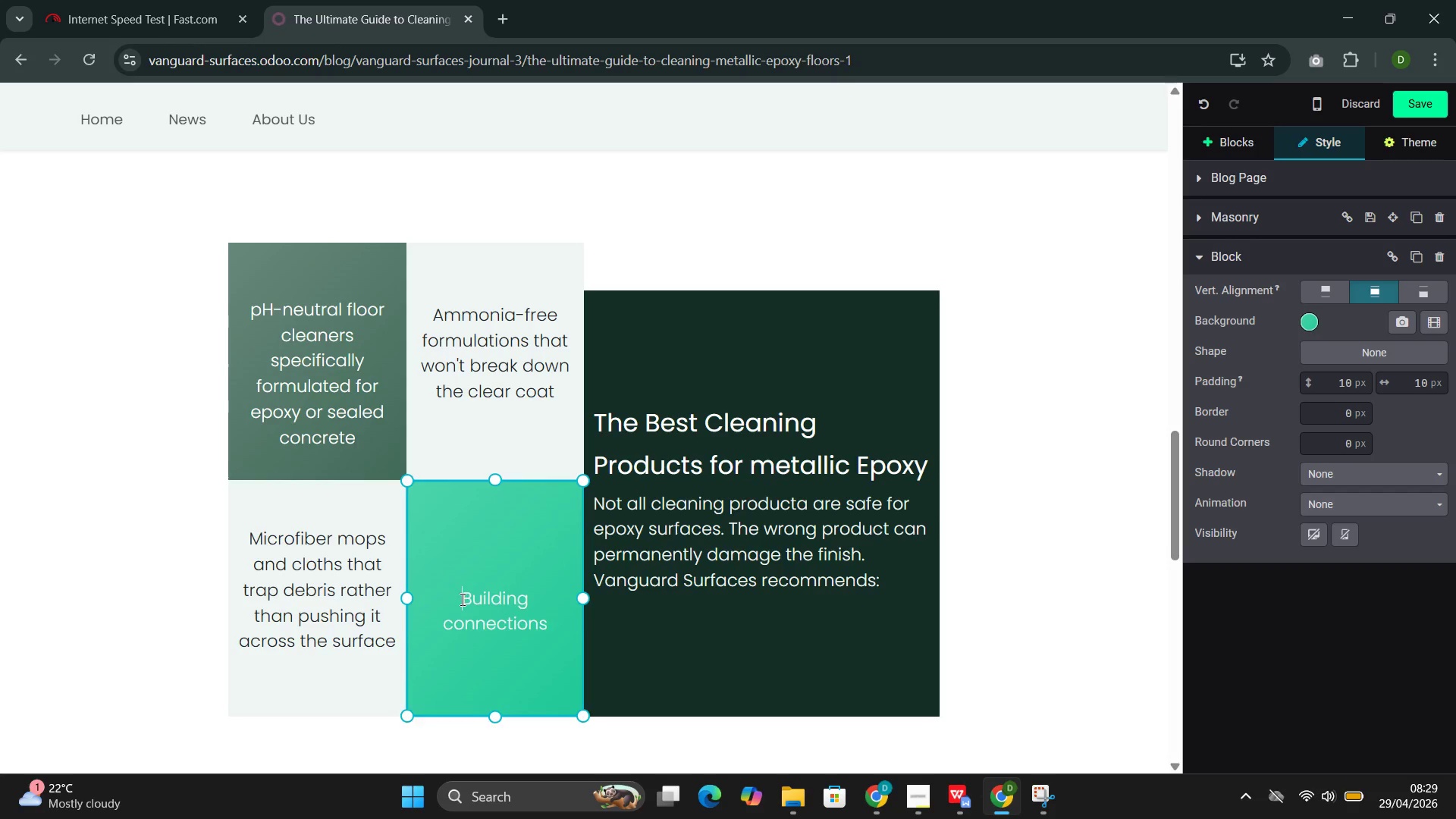 
key(Backspace)
 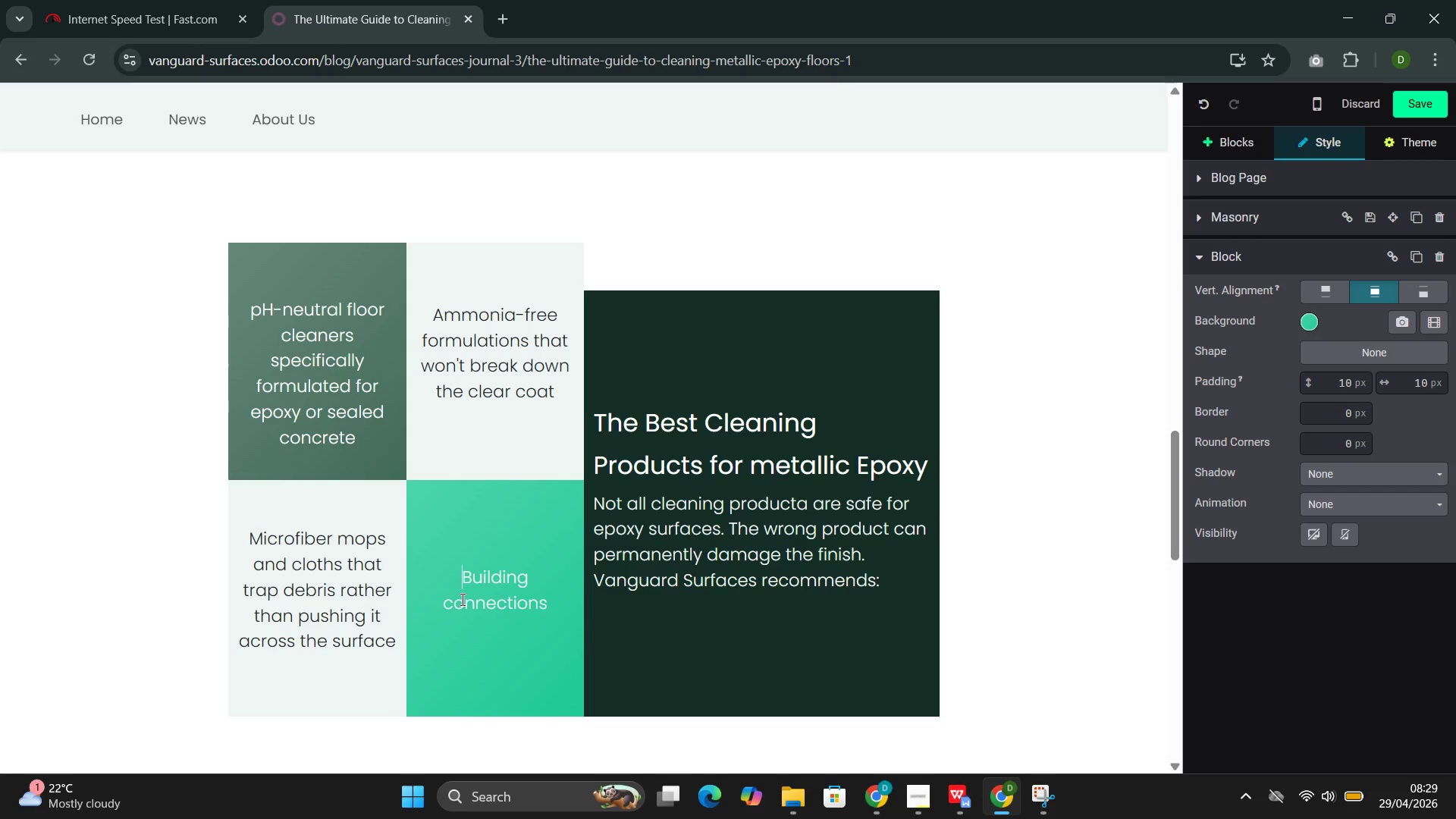 
key(Backspace)
 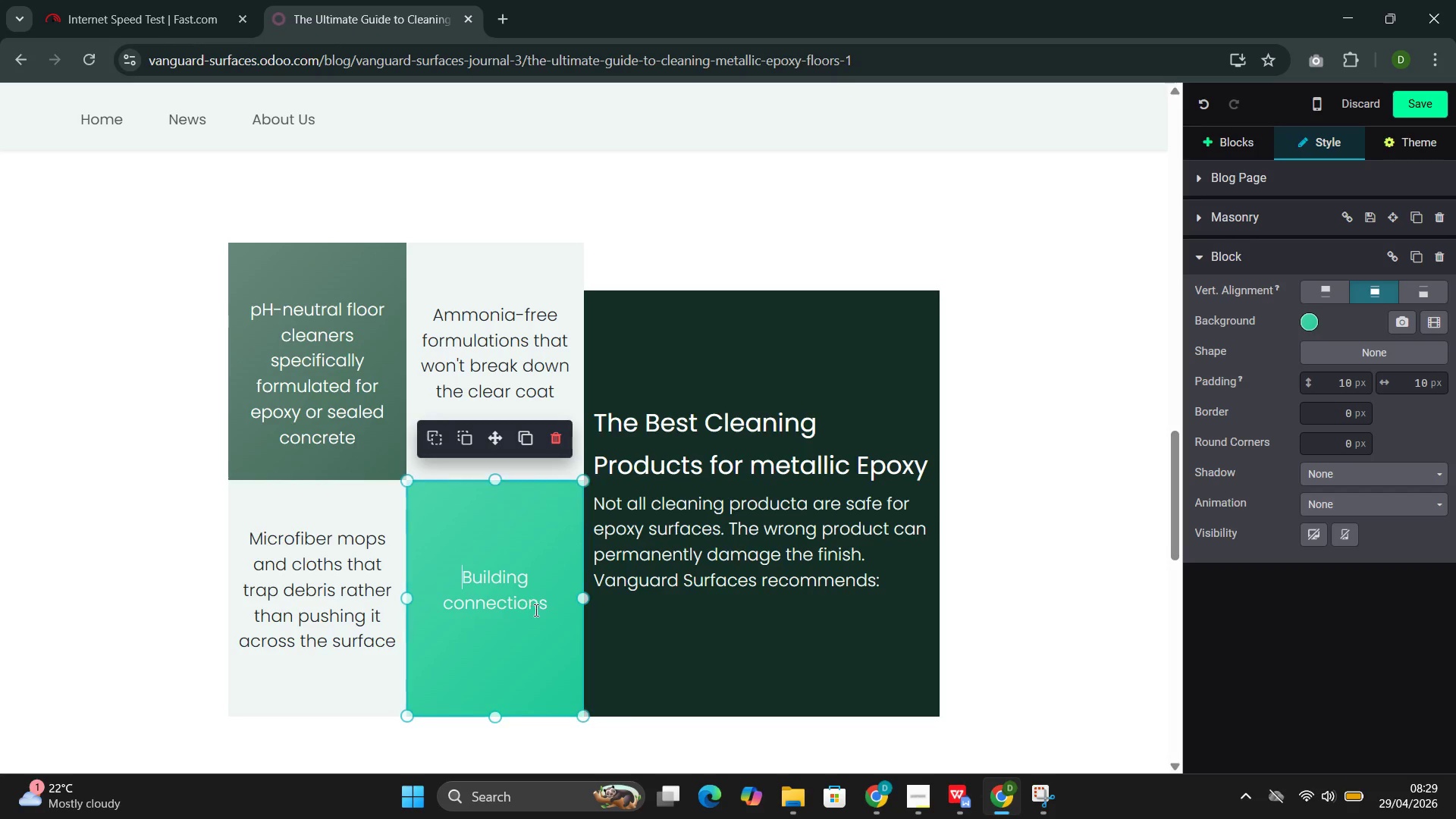 
left_click_drag(start_coordinate=[552, 613], to_coordinate=[439, 579])
 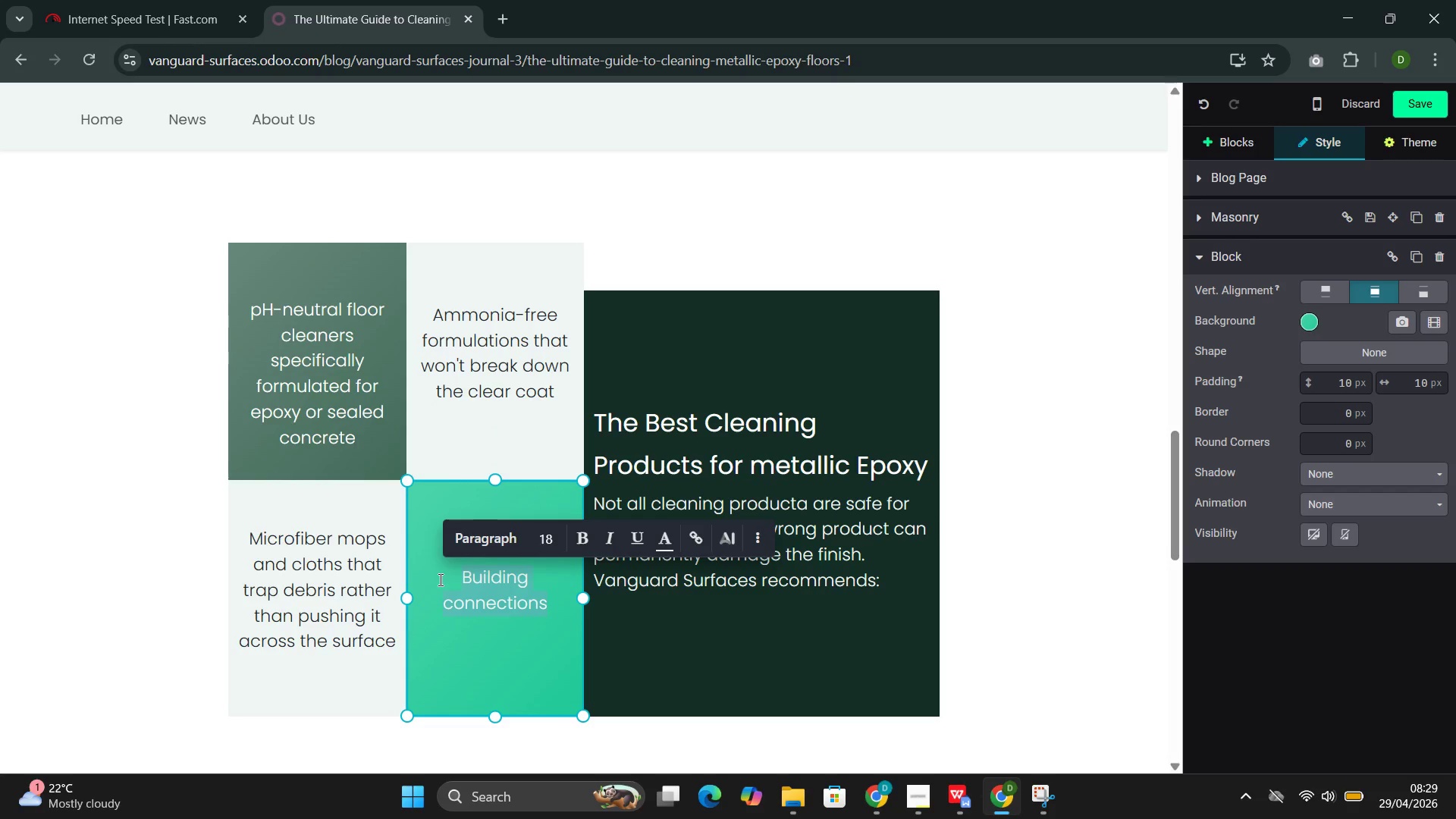 
type(Avoid)
 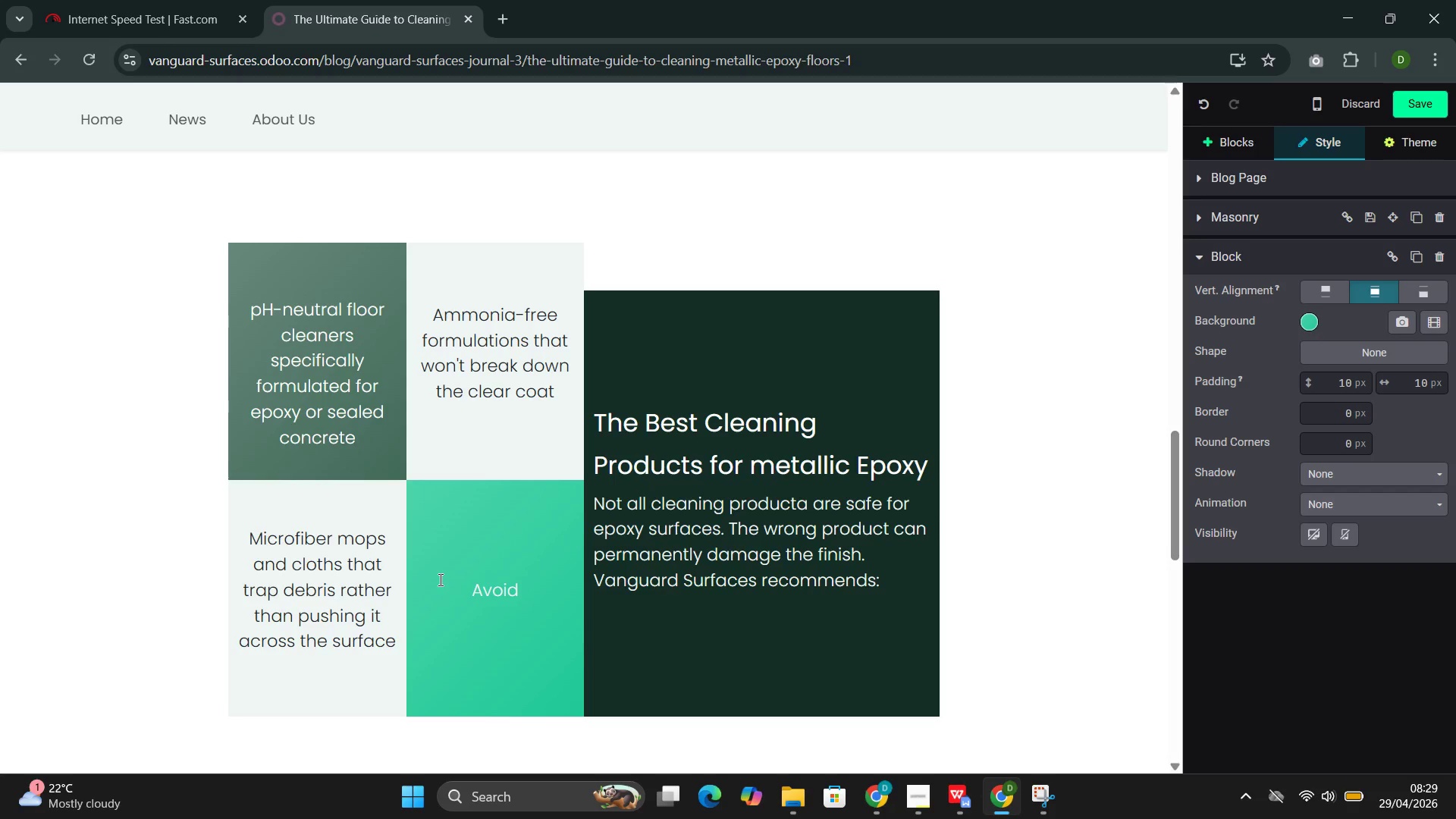 
hold_key(key=ShiftLeft, duration=0.41)
 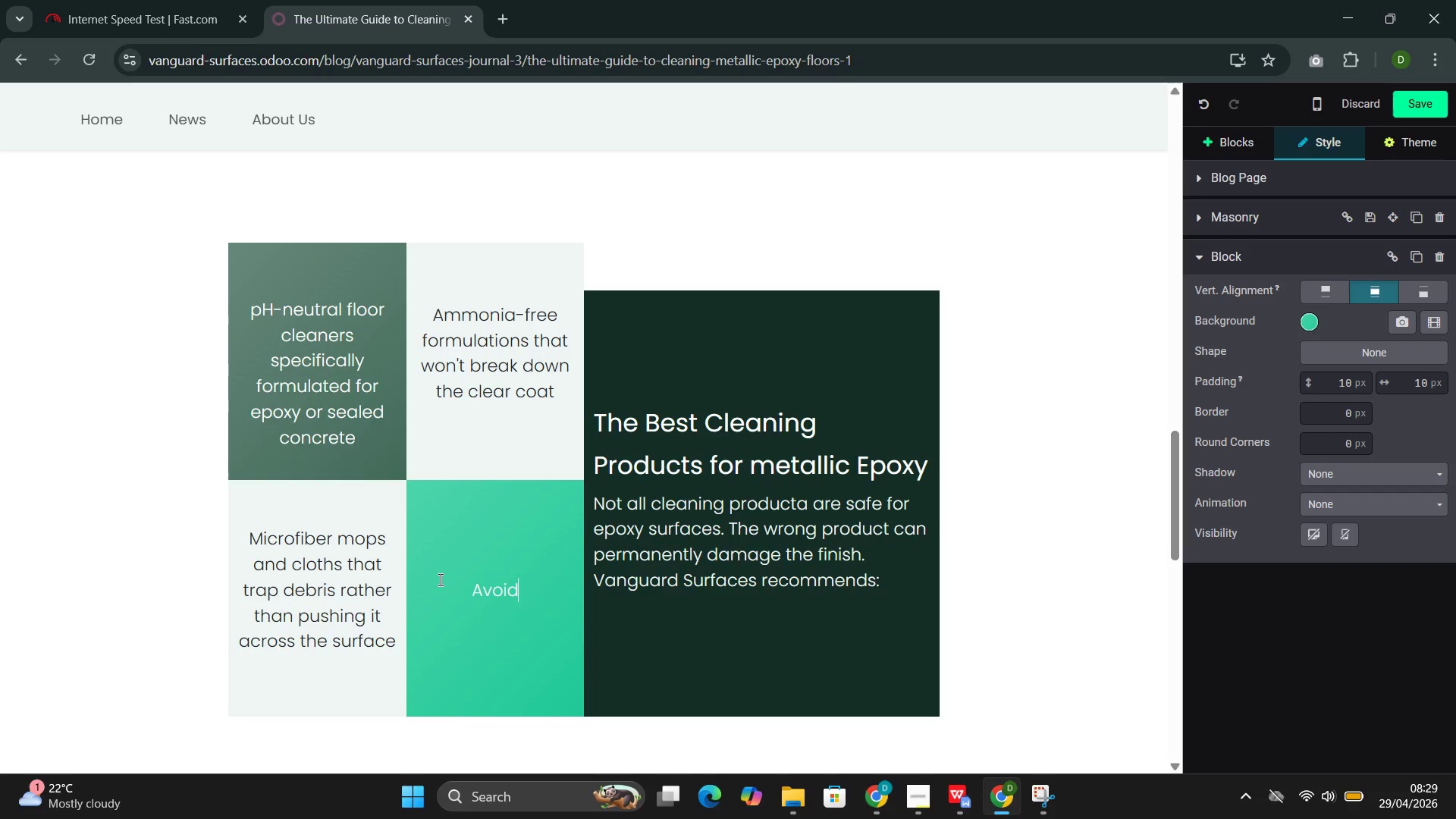 
wait(6.05)
 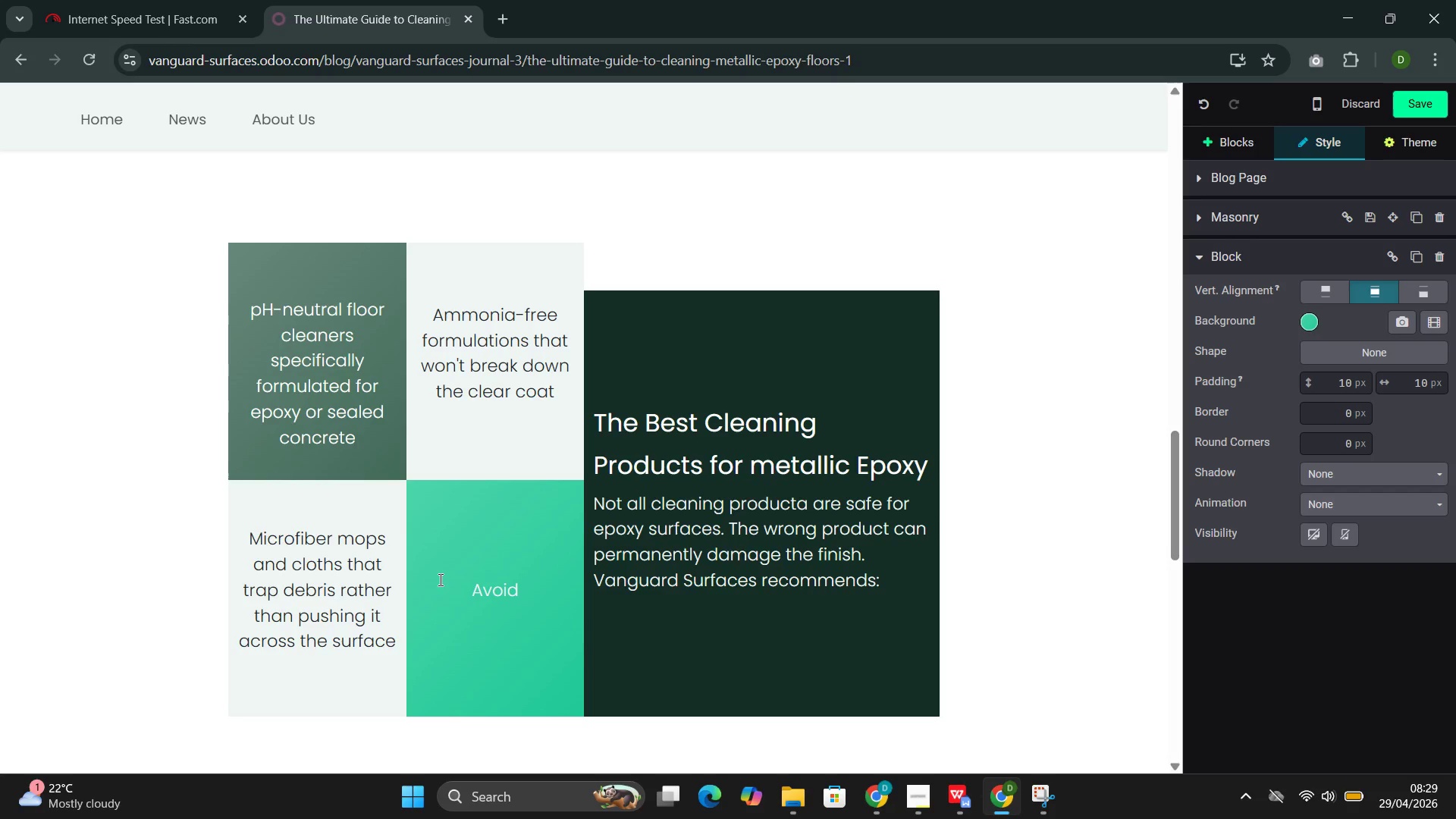 
type(:Vi)
 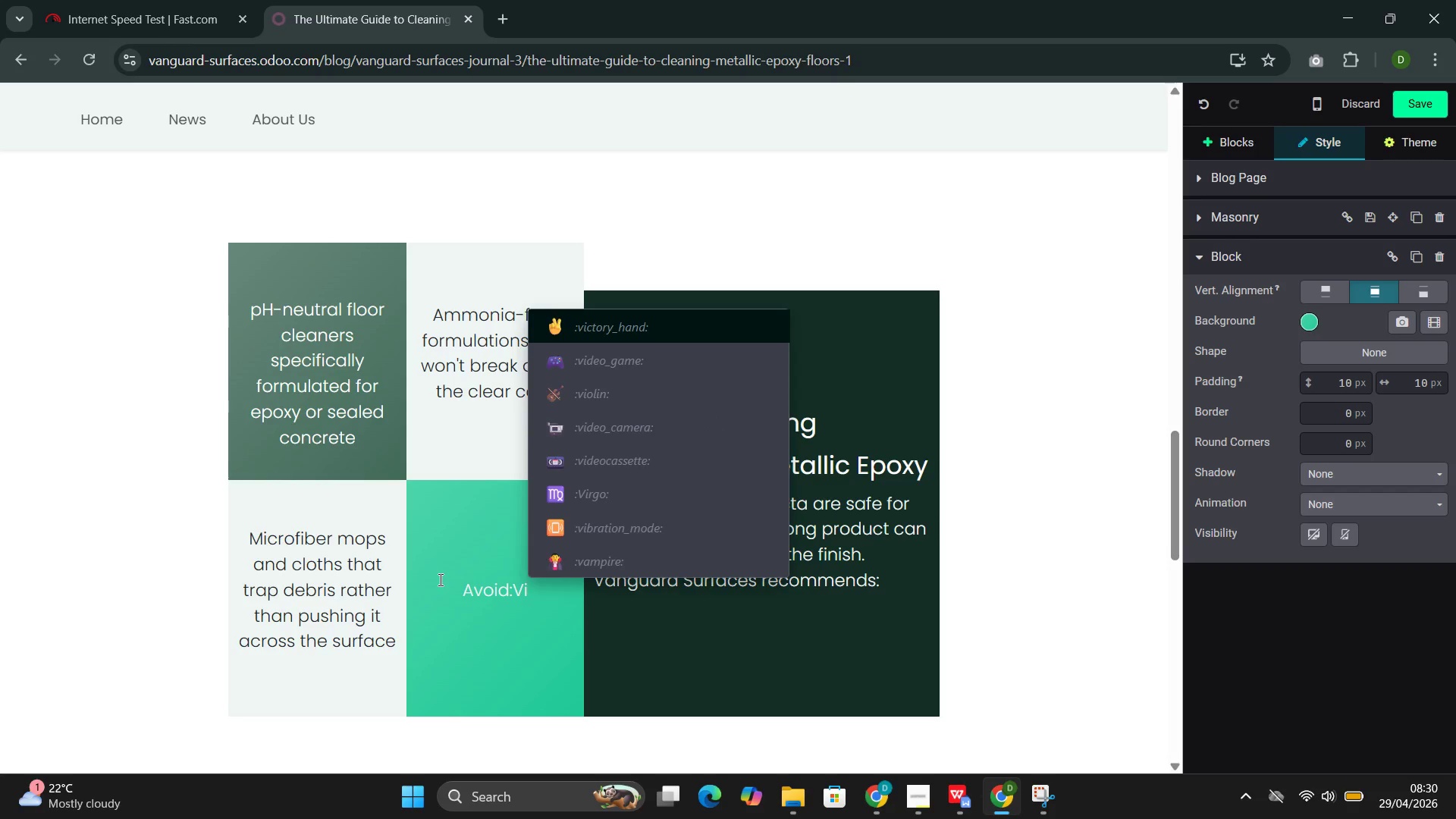 
type(ne)
key(Backspace)
 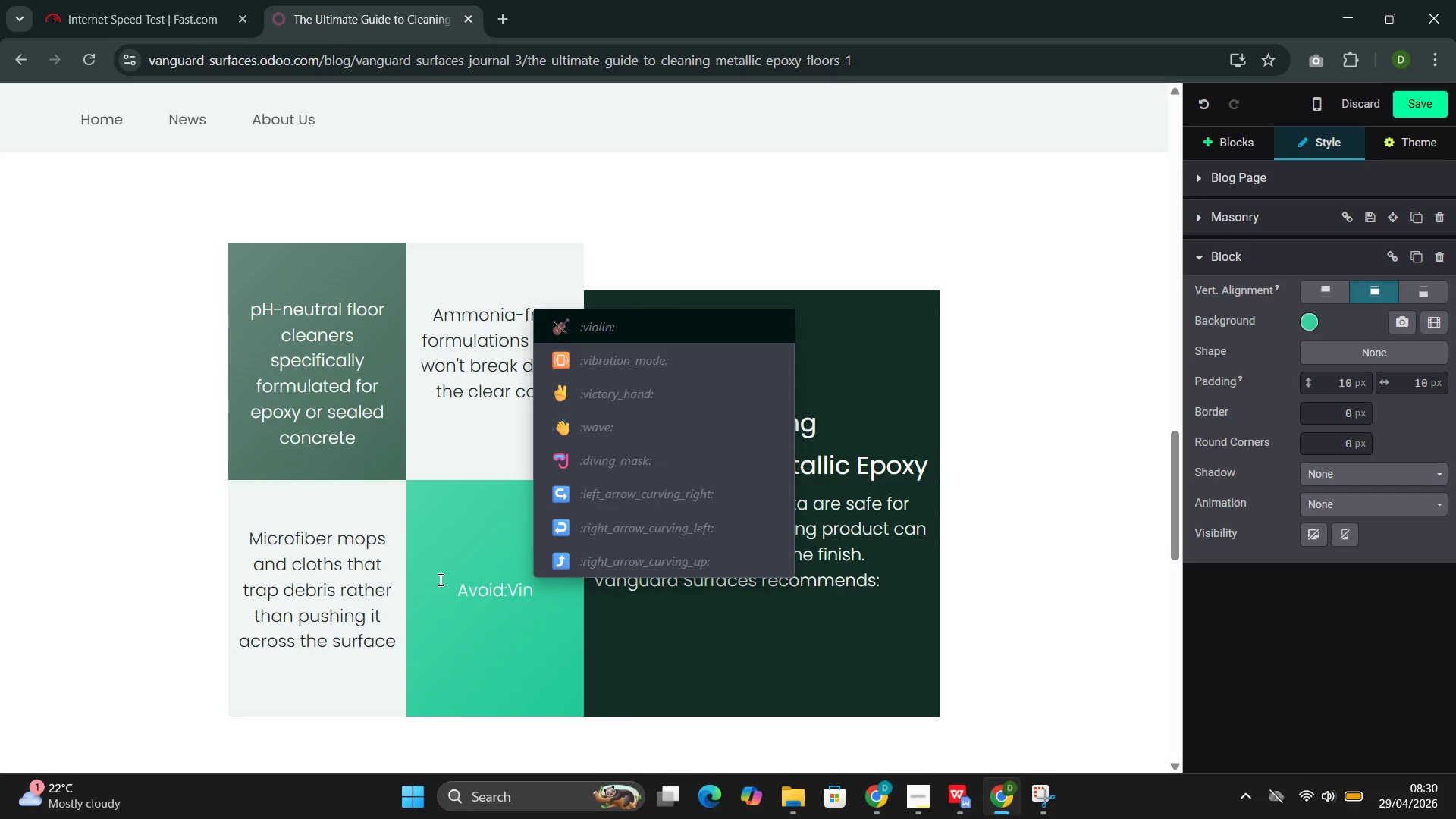 
key(ArrowLeft)
 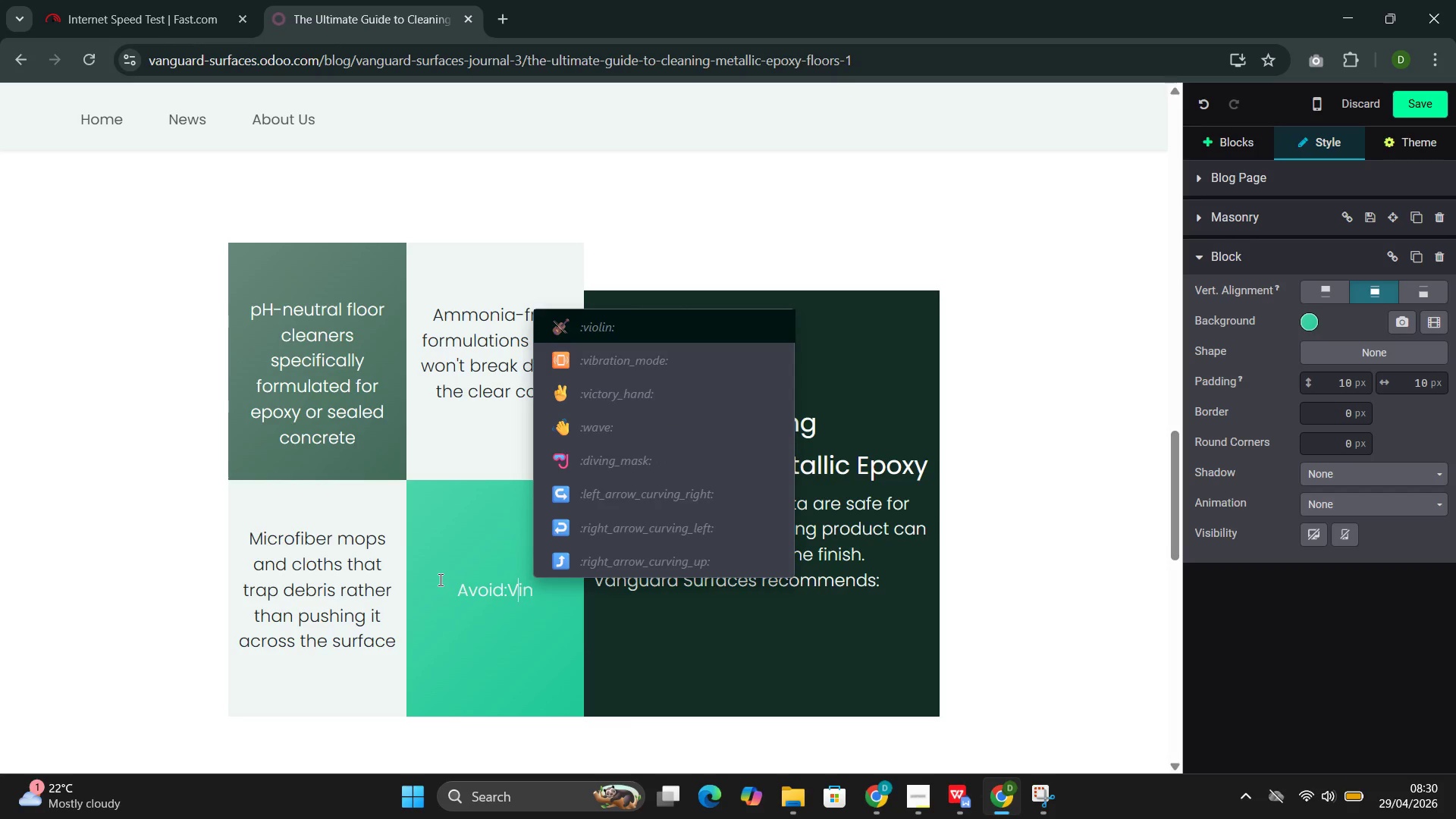 
key(ArrowLeft)
 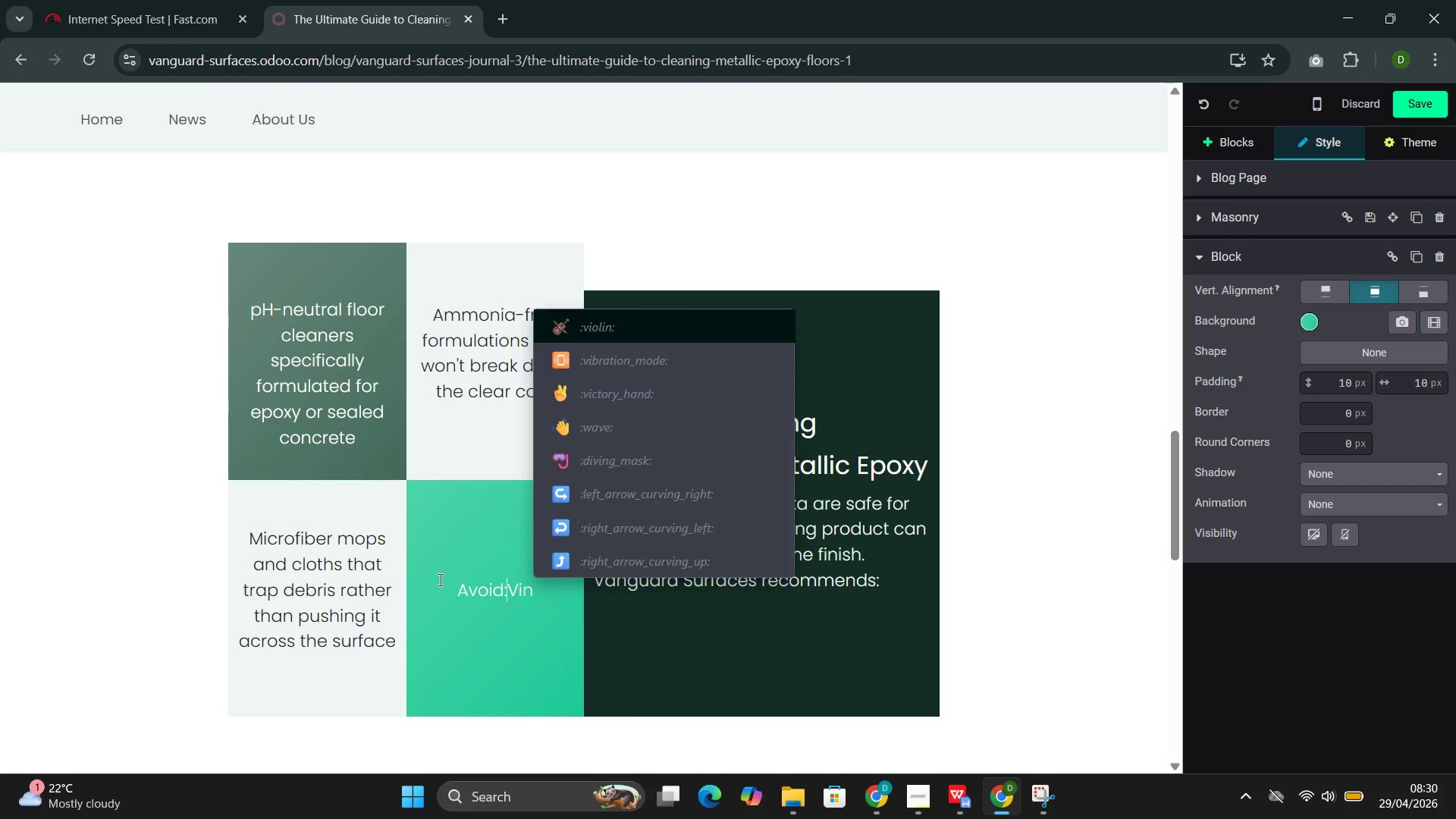 
key(ArrowLeft)
 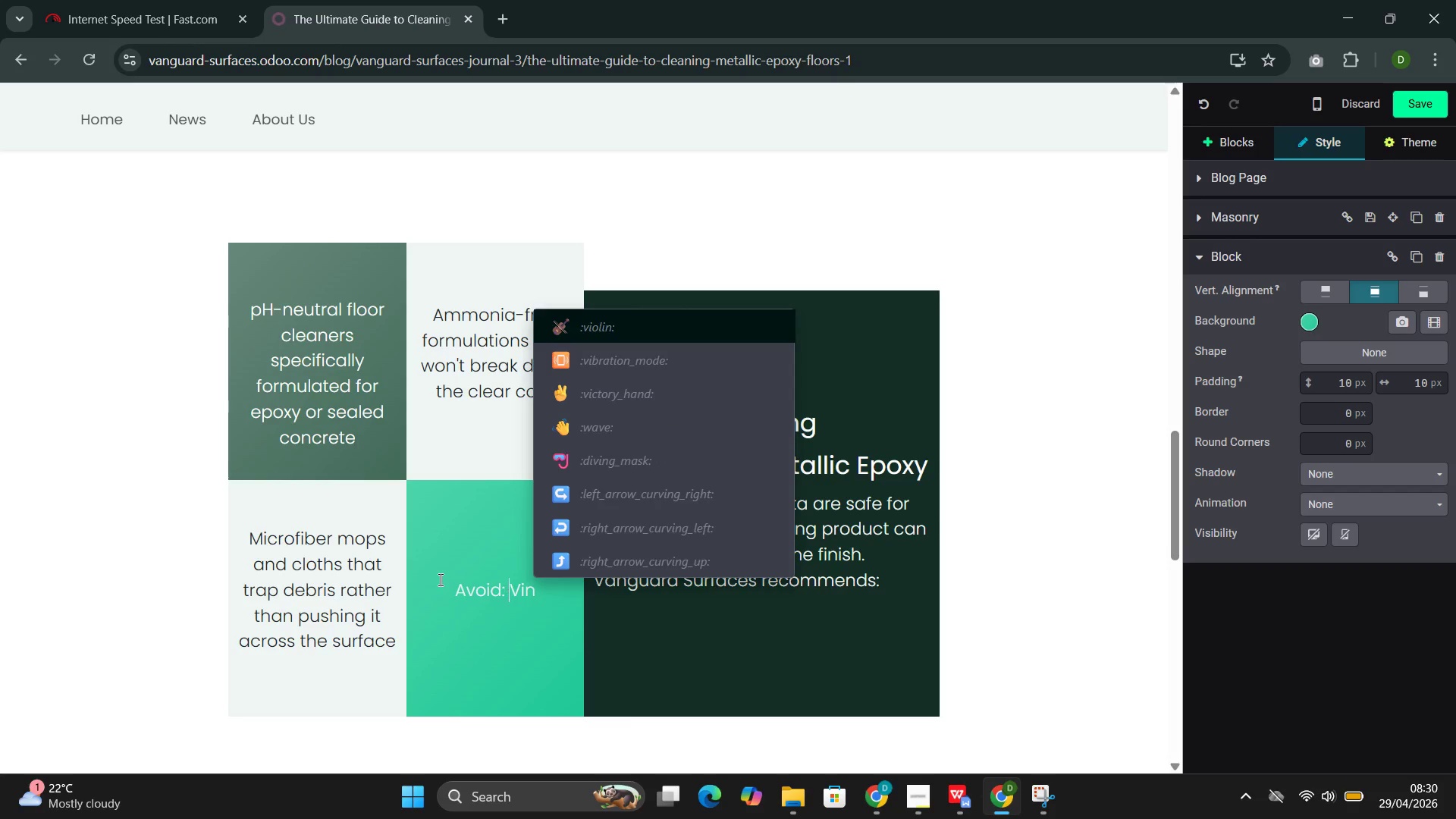 
key(Space)
 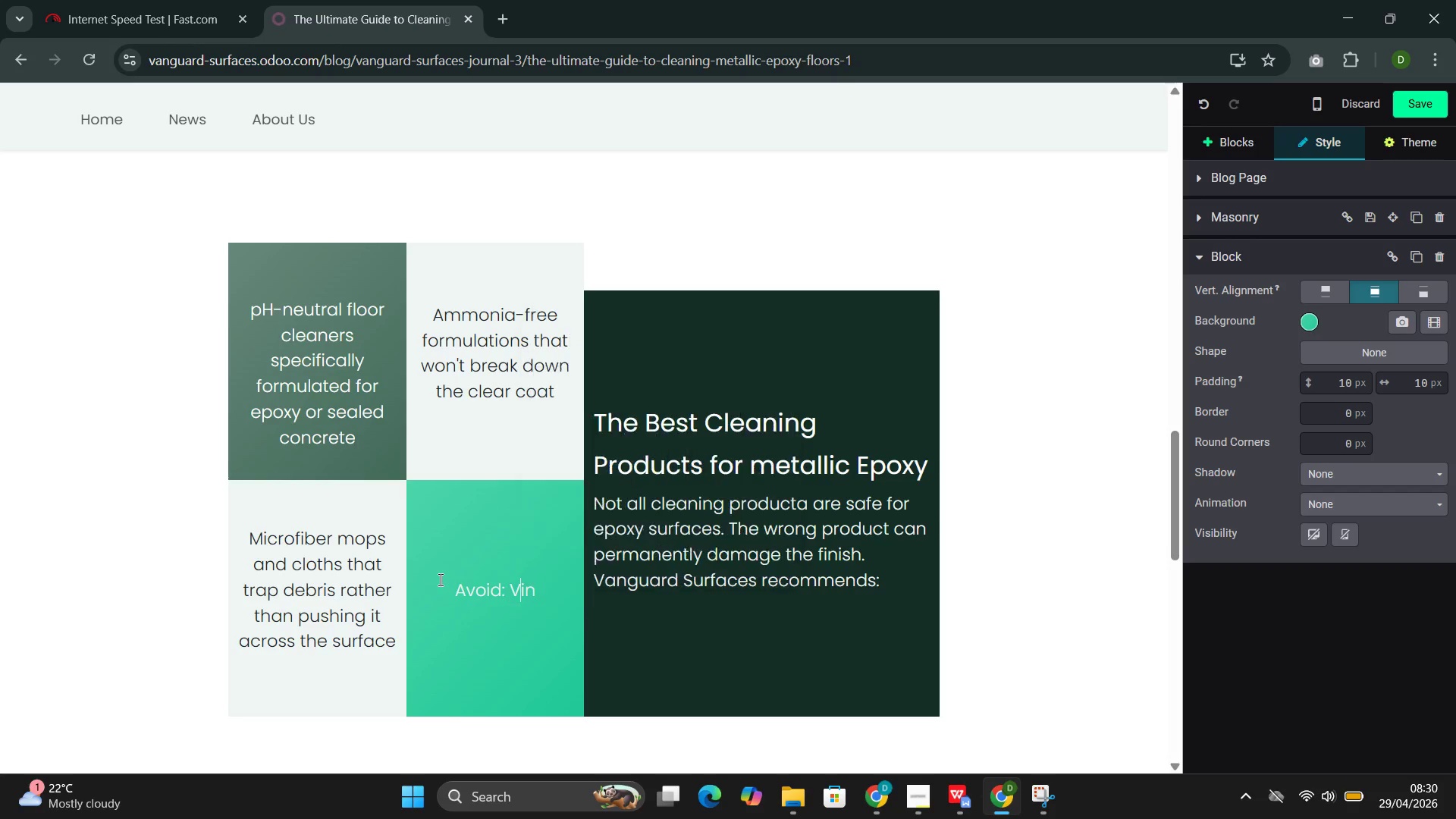 
key(ArrowRight)
 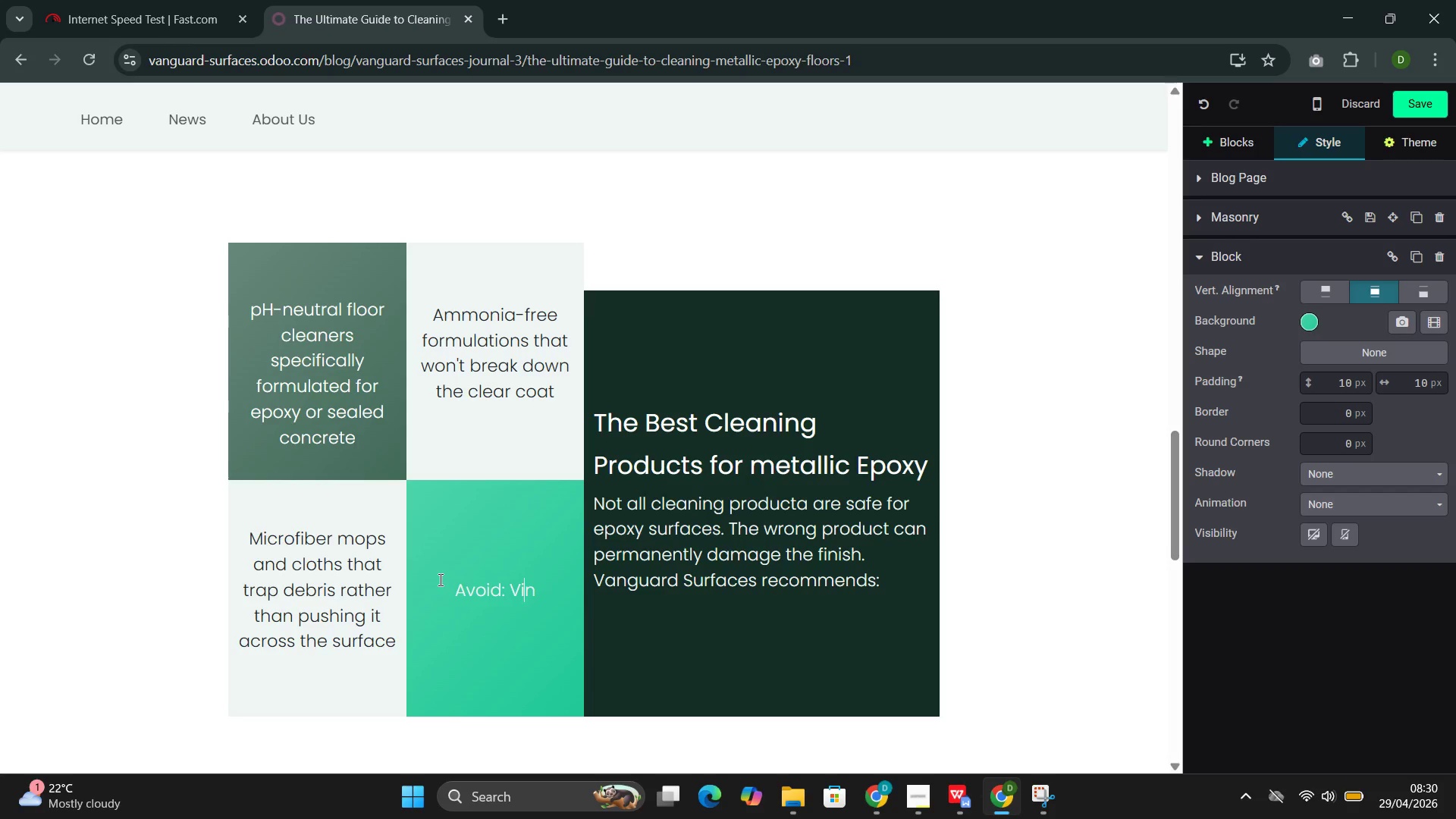 
key(ArrowRight)
 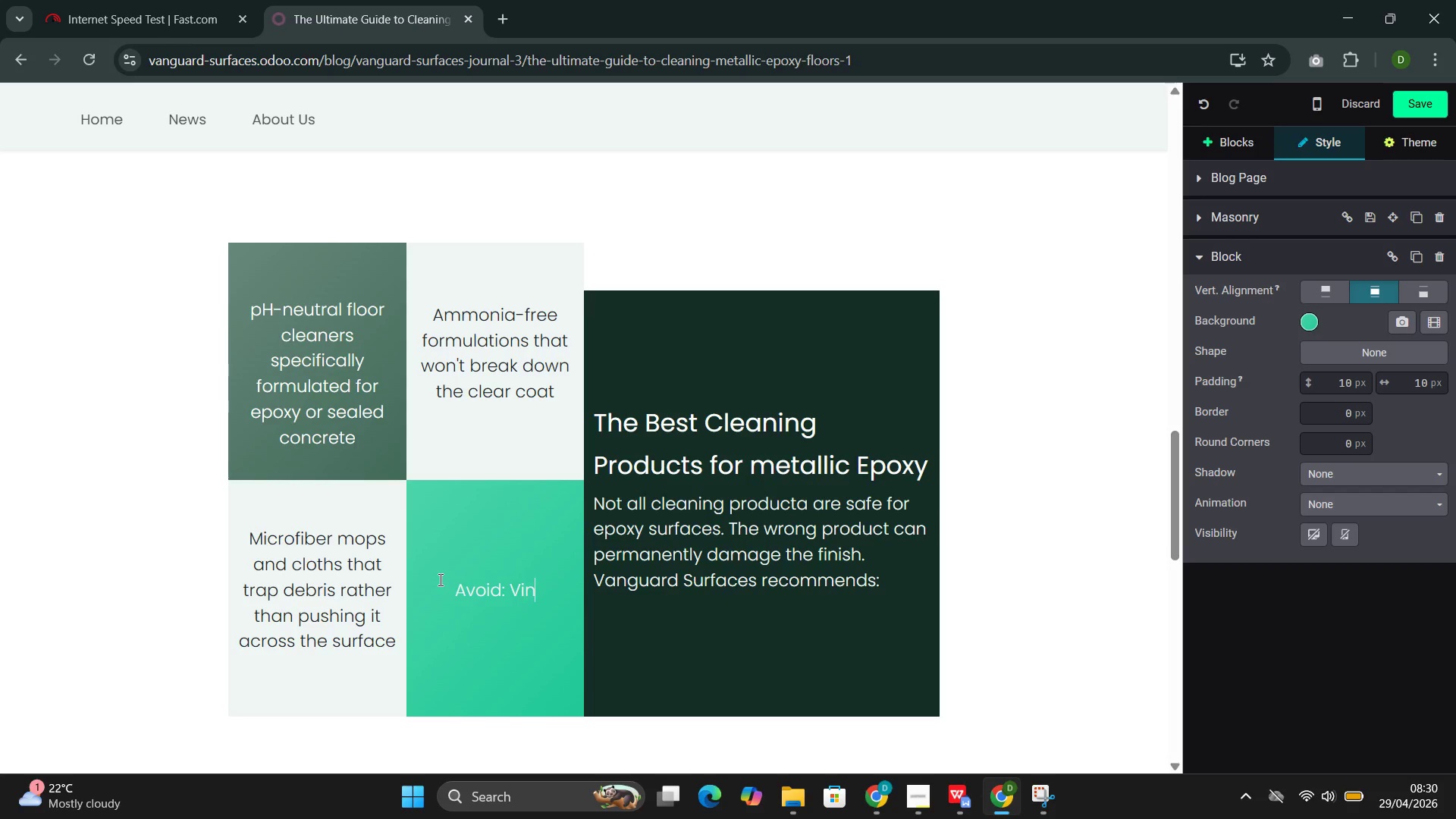 
key(ArrowRight)
 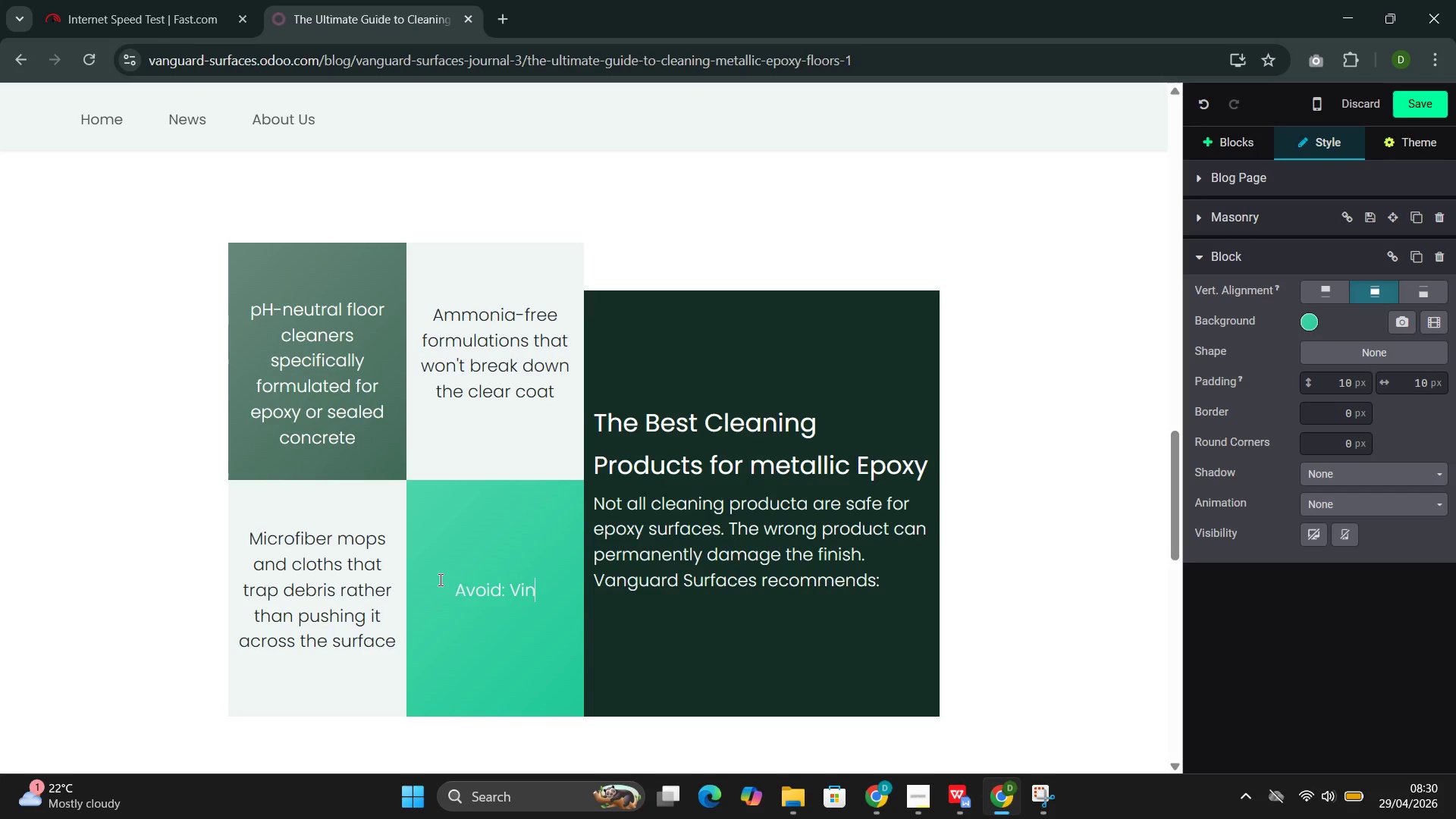 
type(egar)
 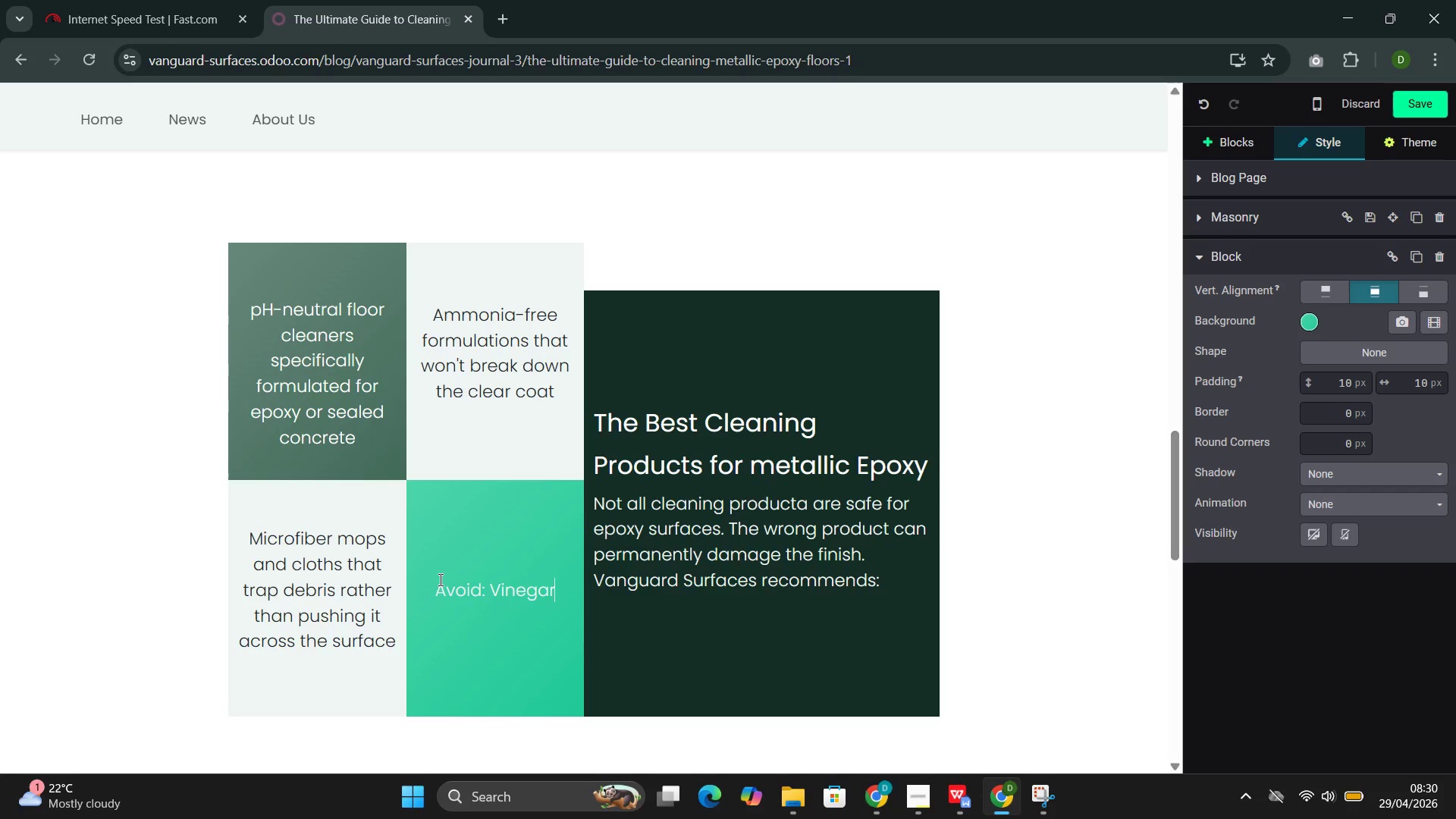 
type(, cit)
 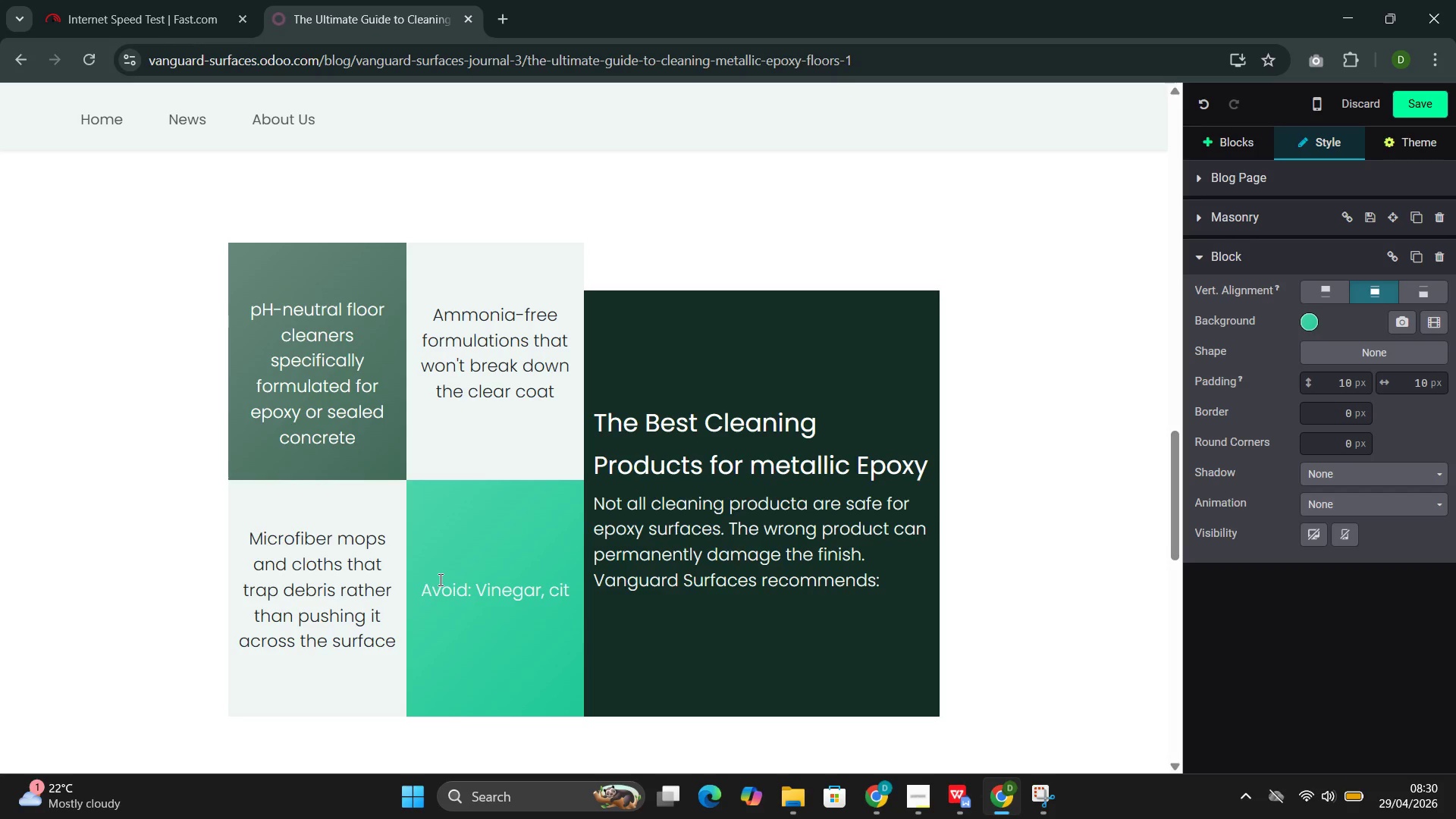 
type(rus-based cleane)
 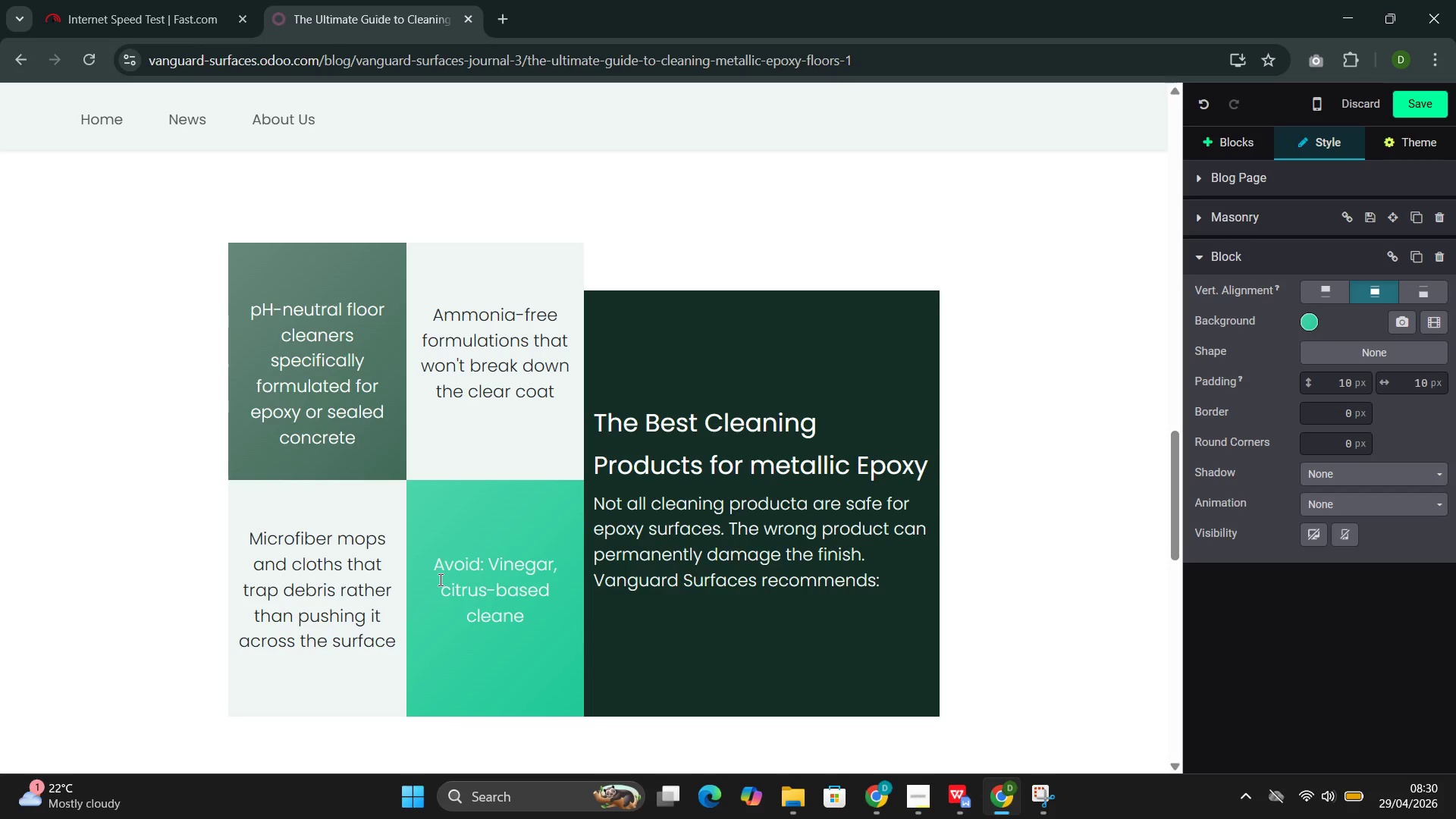 
wait(28.12)
 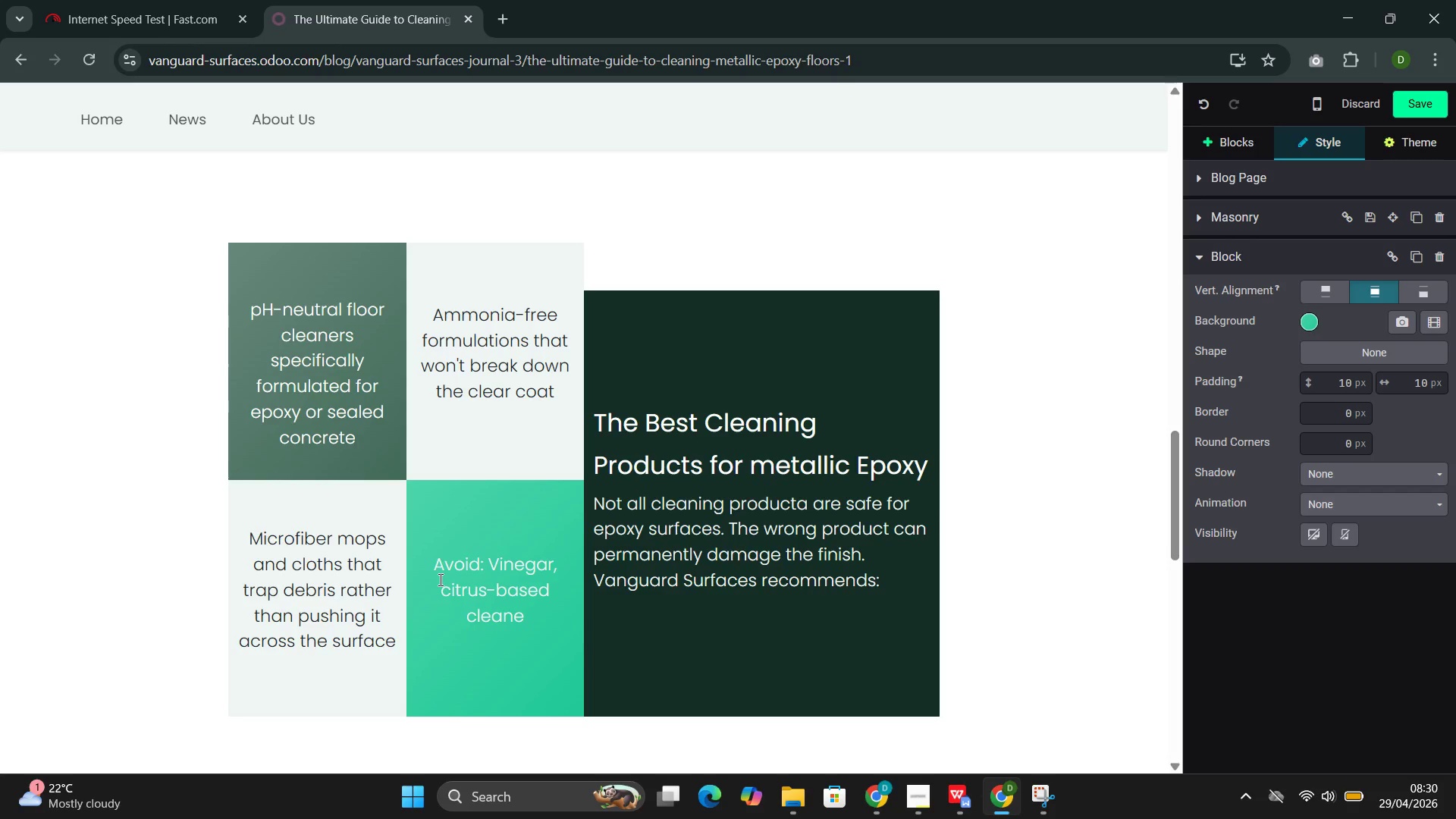 
type(rs, bleach, abra)
 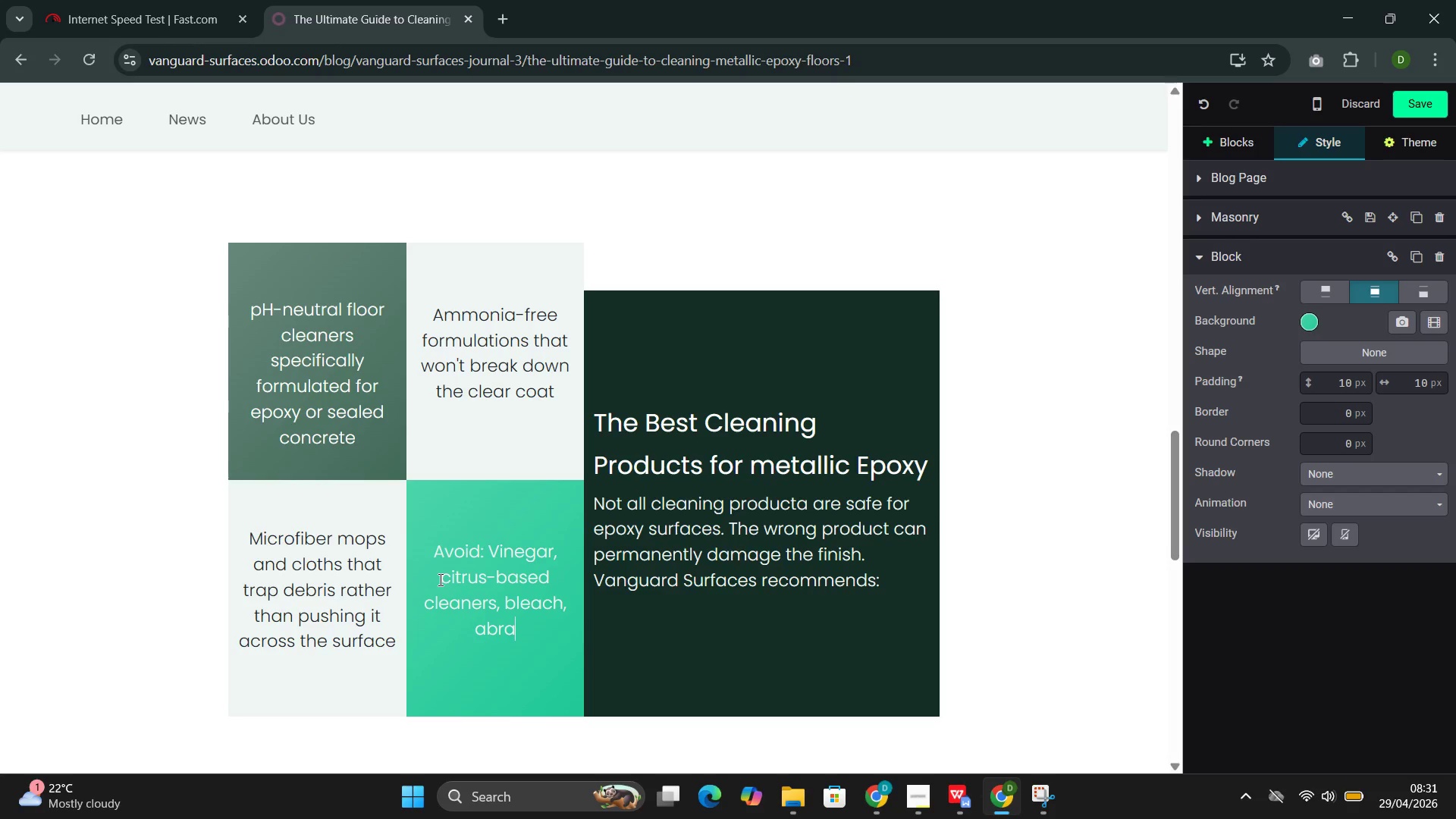 
wait(19.78)
 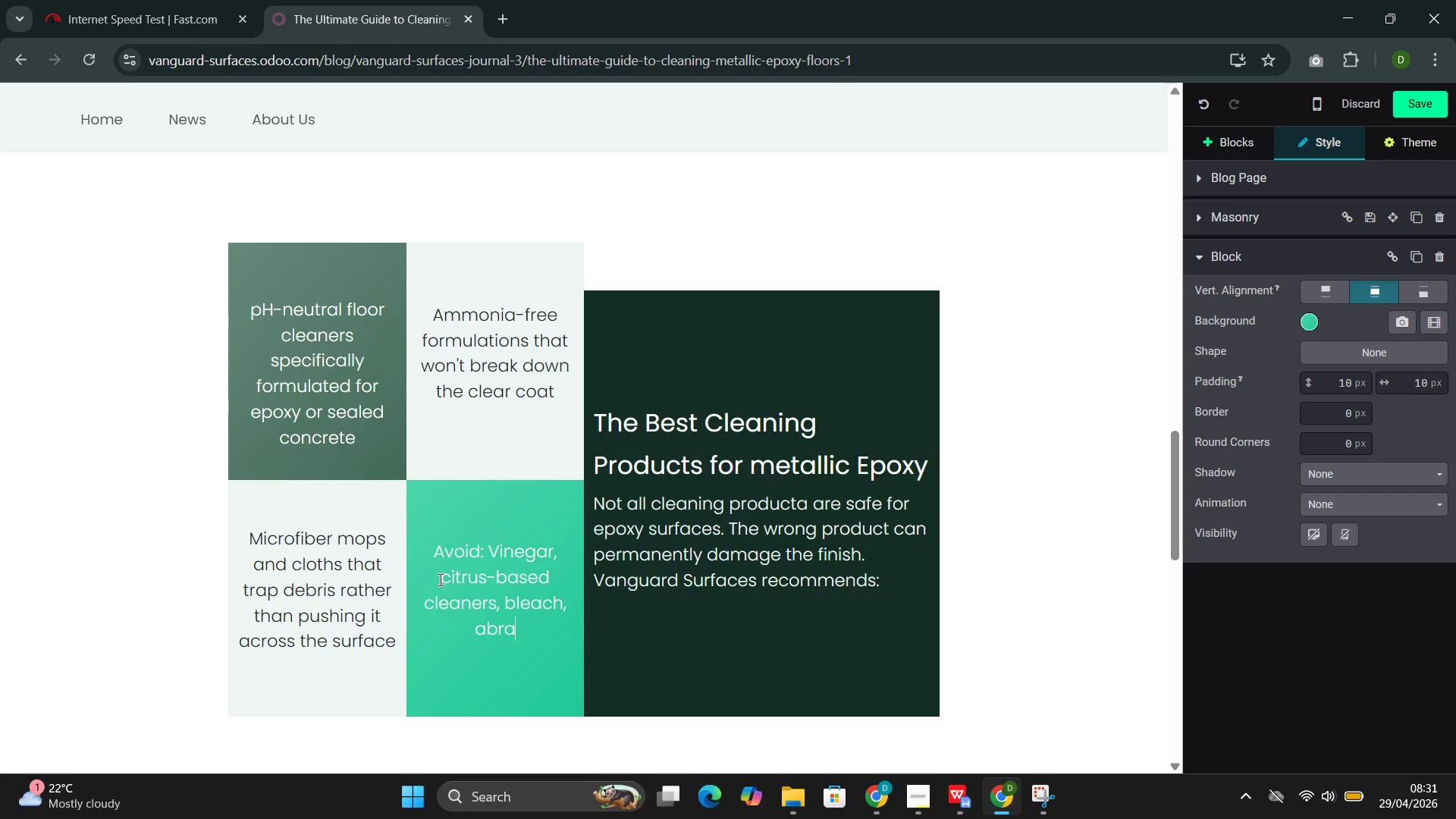 
type(sive powe)
 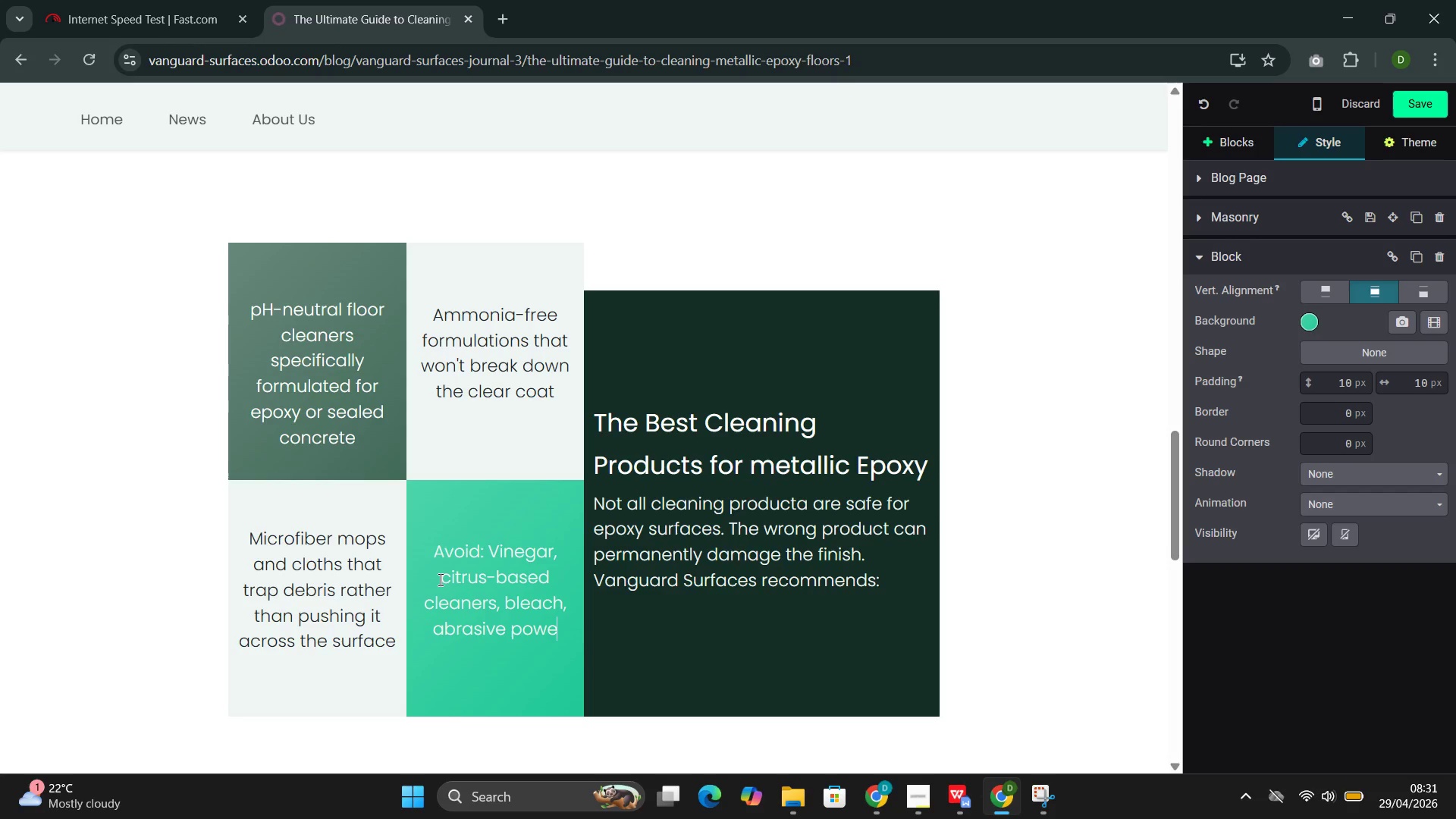 
key(Backspace)
type(der)
 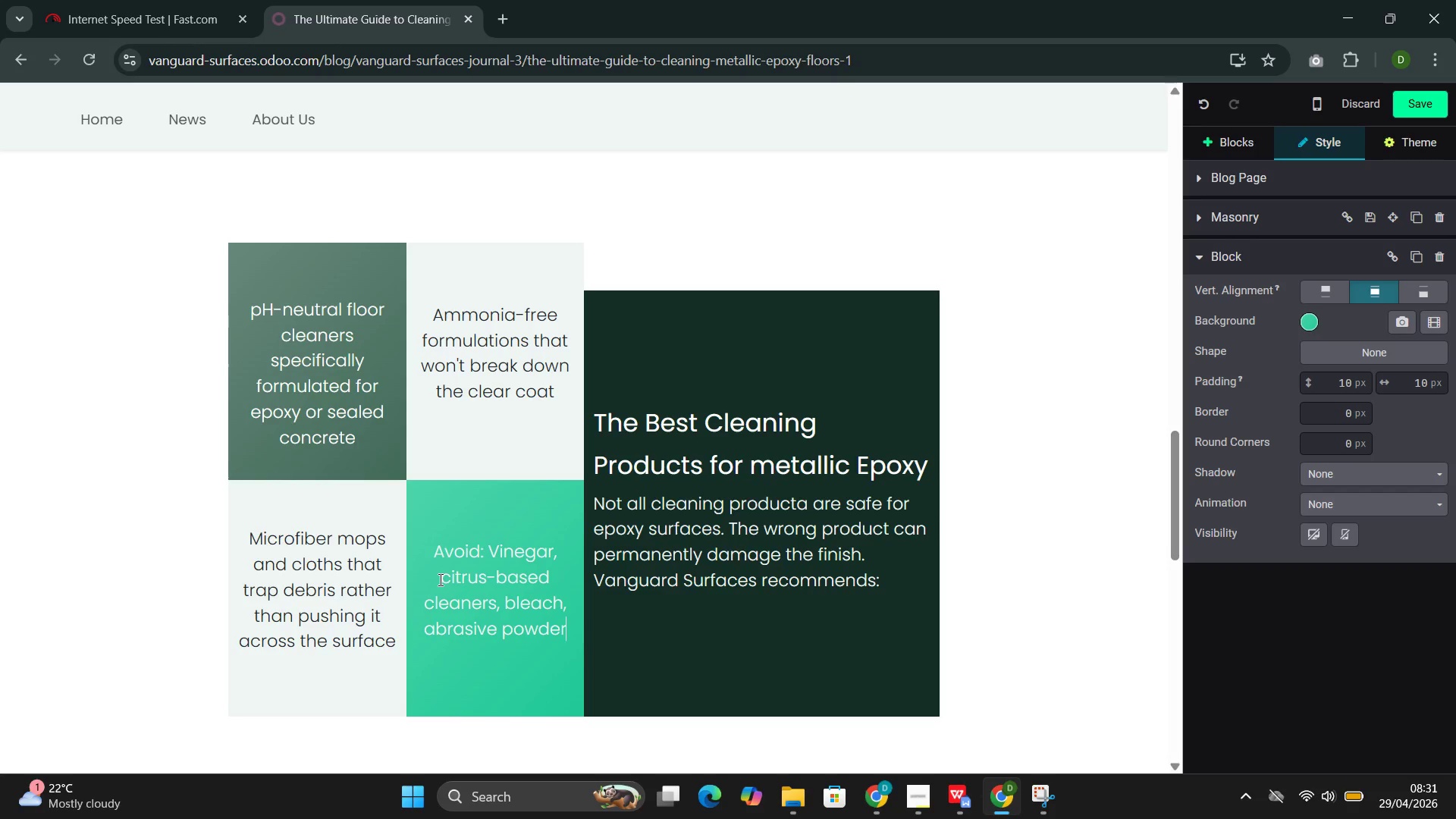 
type(s, steel wool. and )
 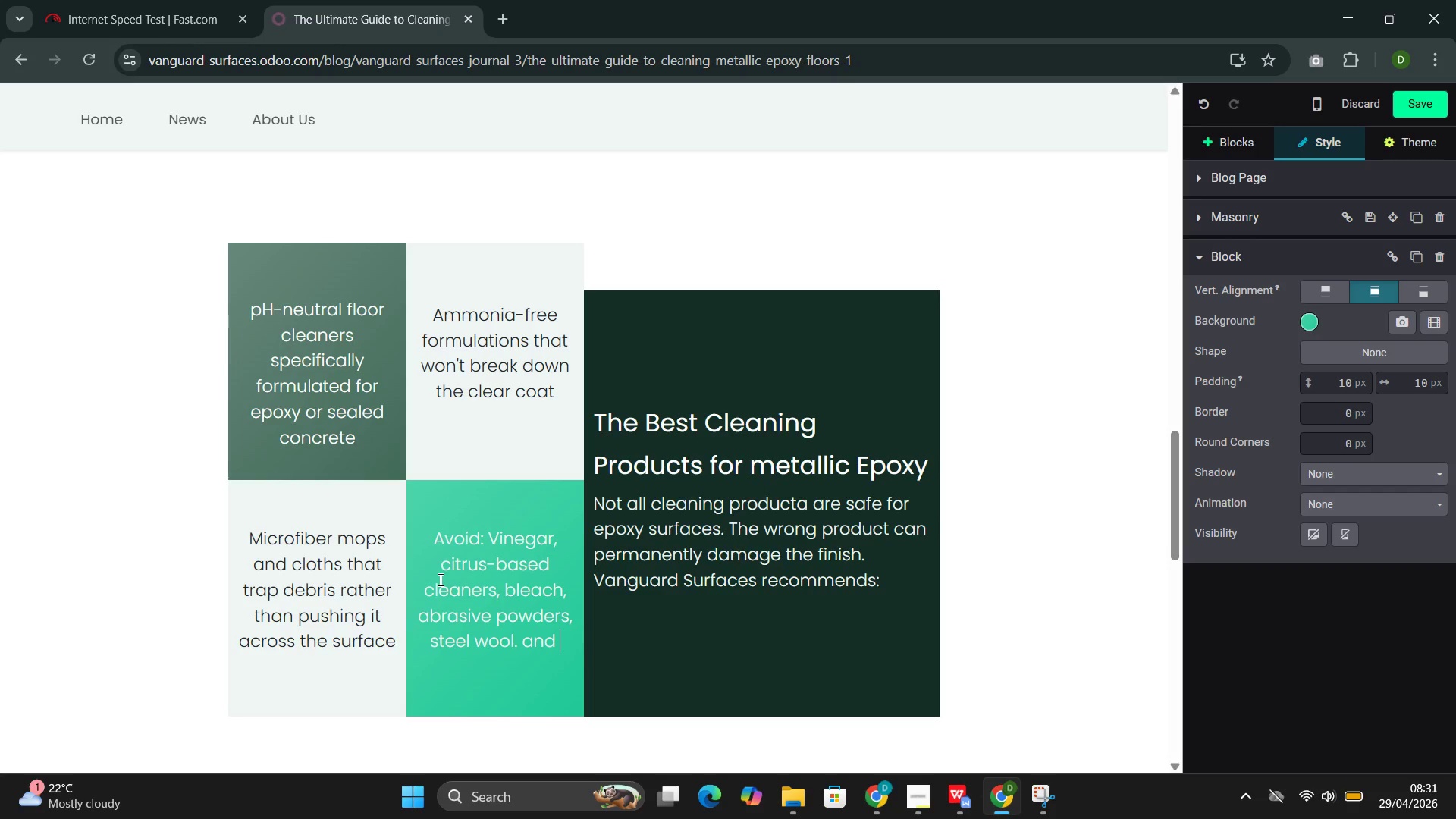 
key(ArrowLeft)
 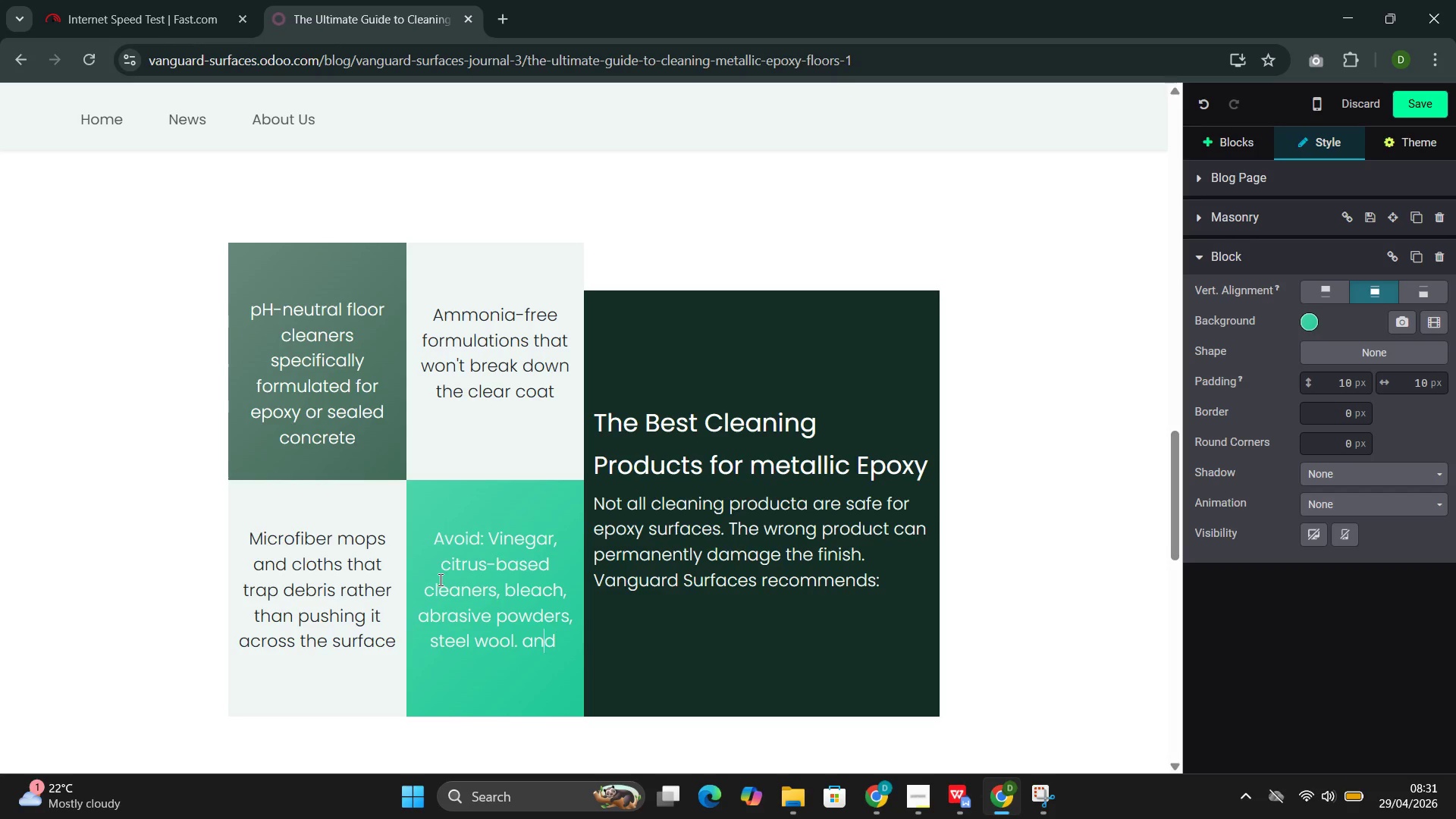 
key(ArrowLeft)
 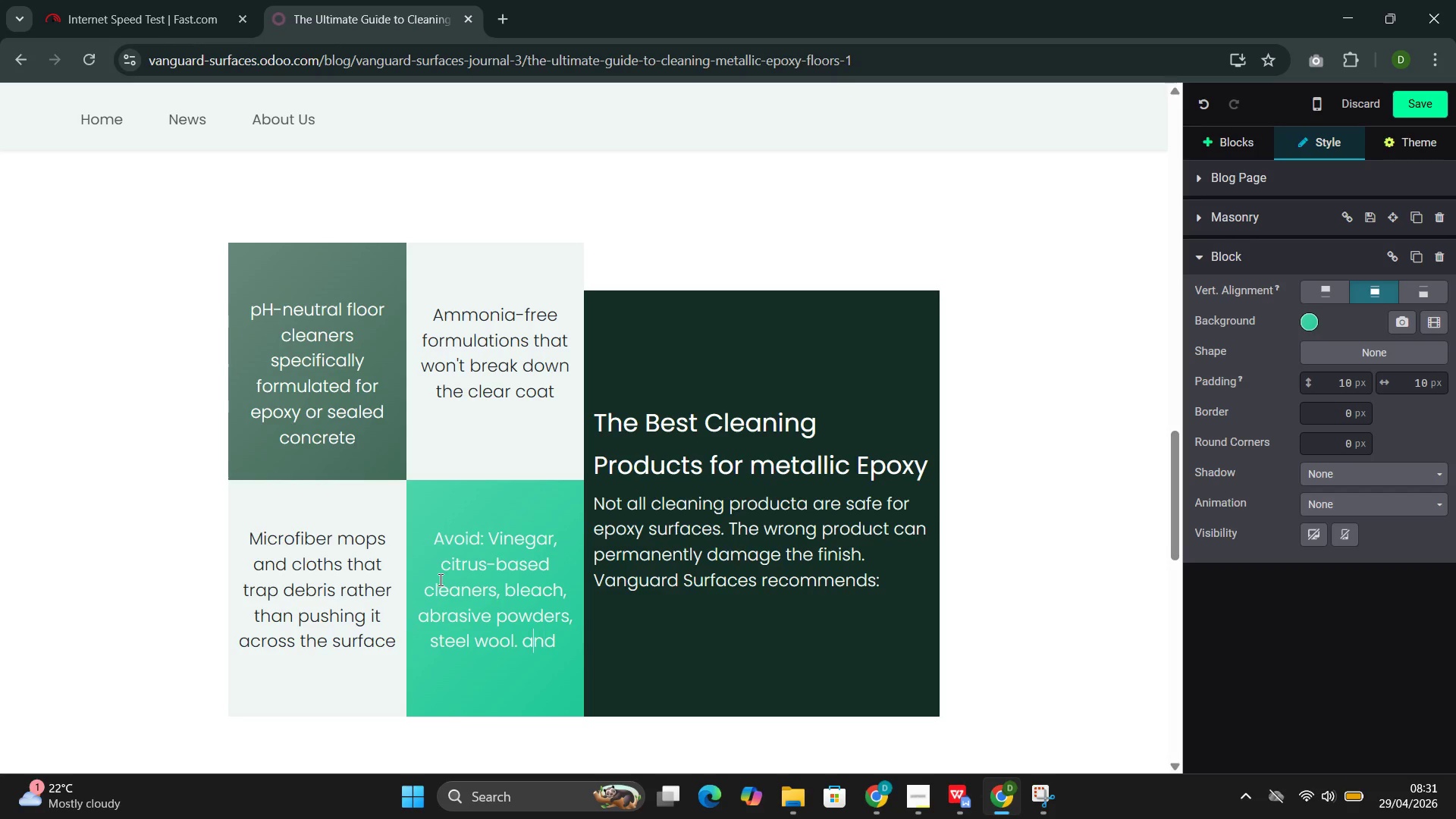 
key(ArrowLeft)
 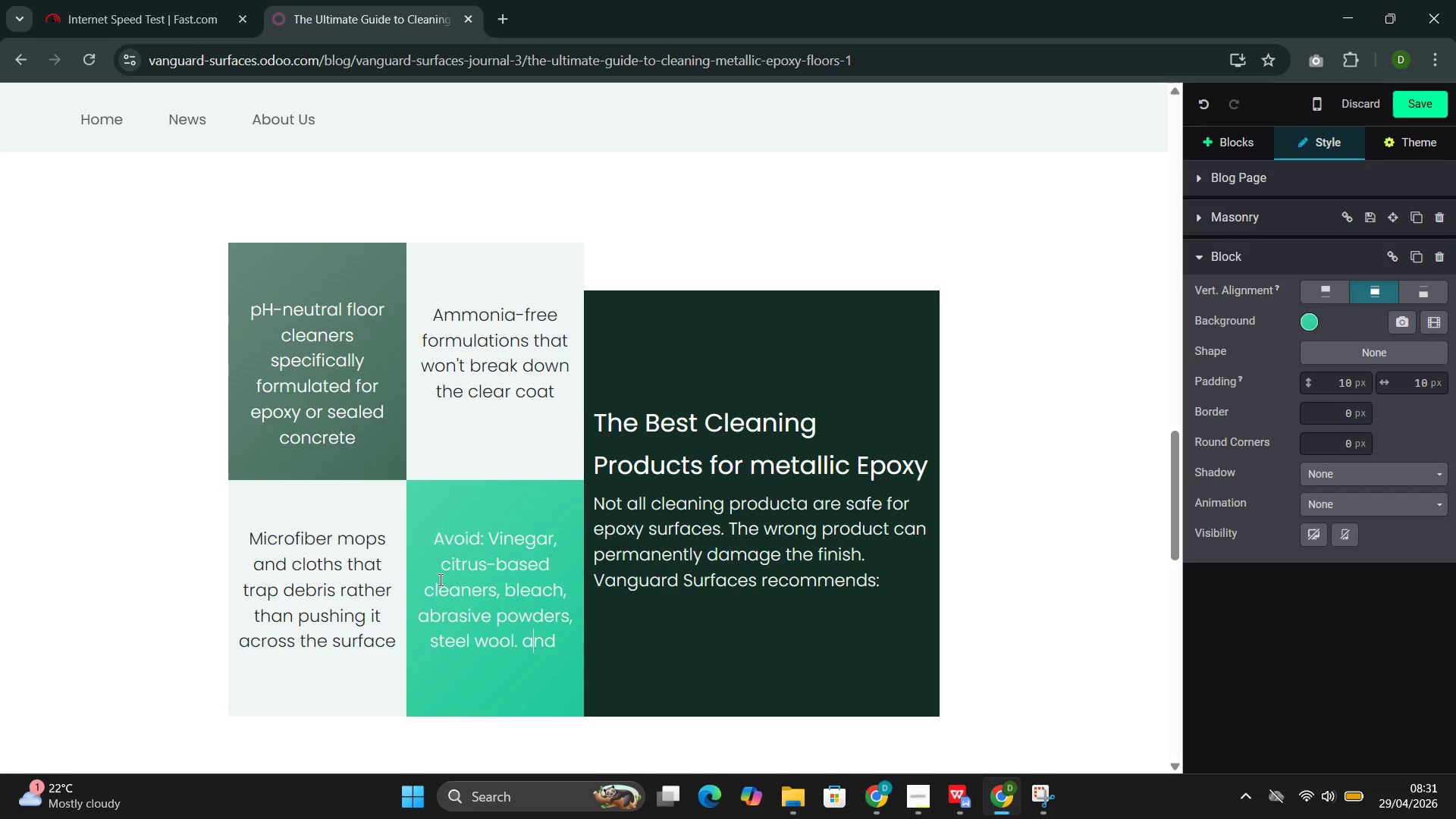 
key(ArrowLeft)
 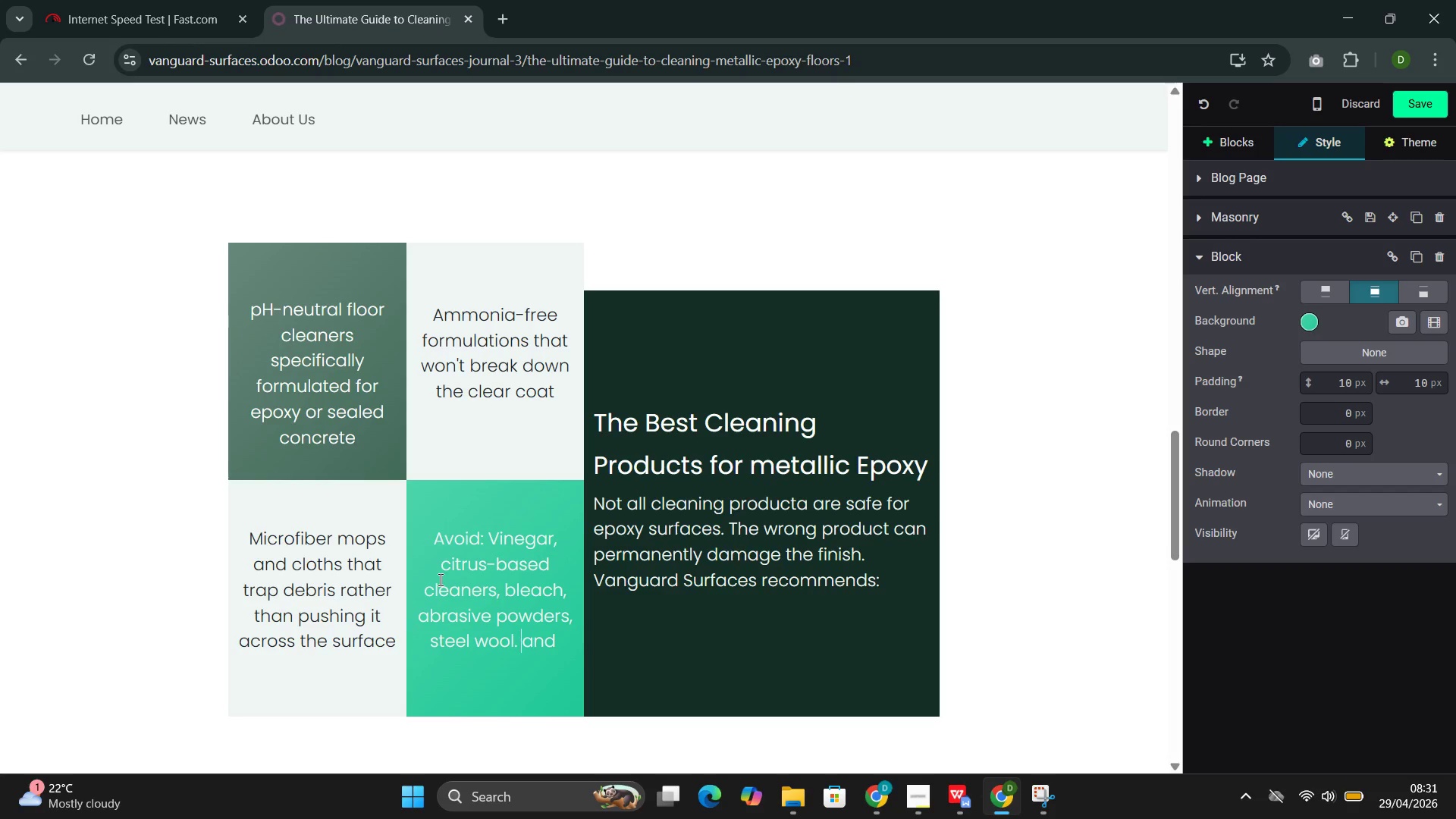 
key(ArrowLeft)
 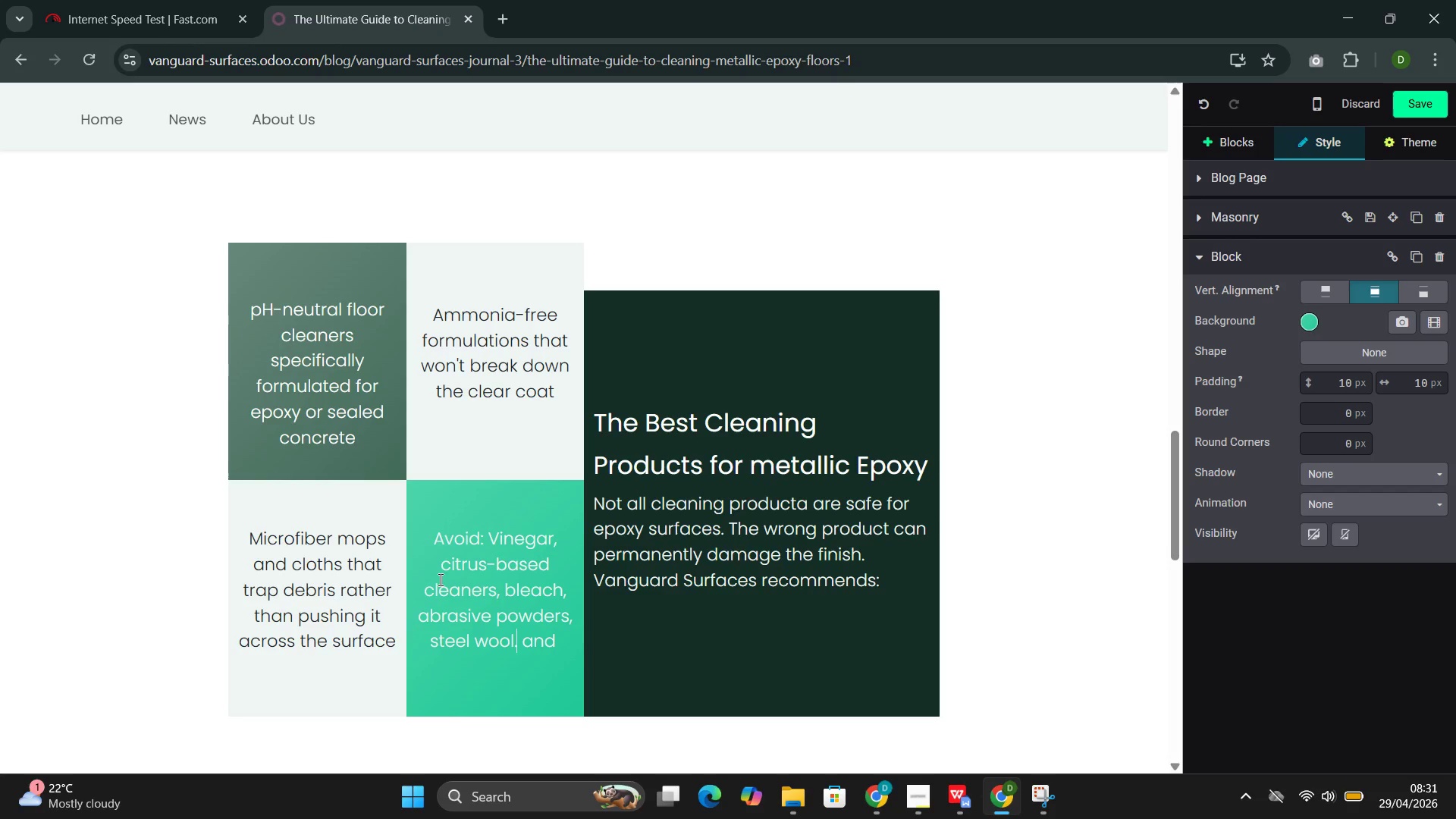 
key(Backspace)
 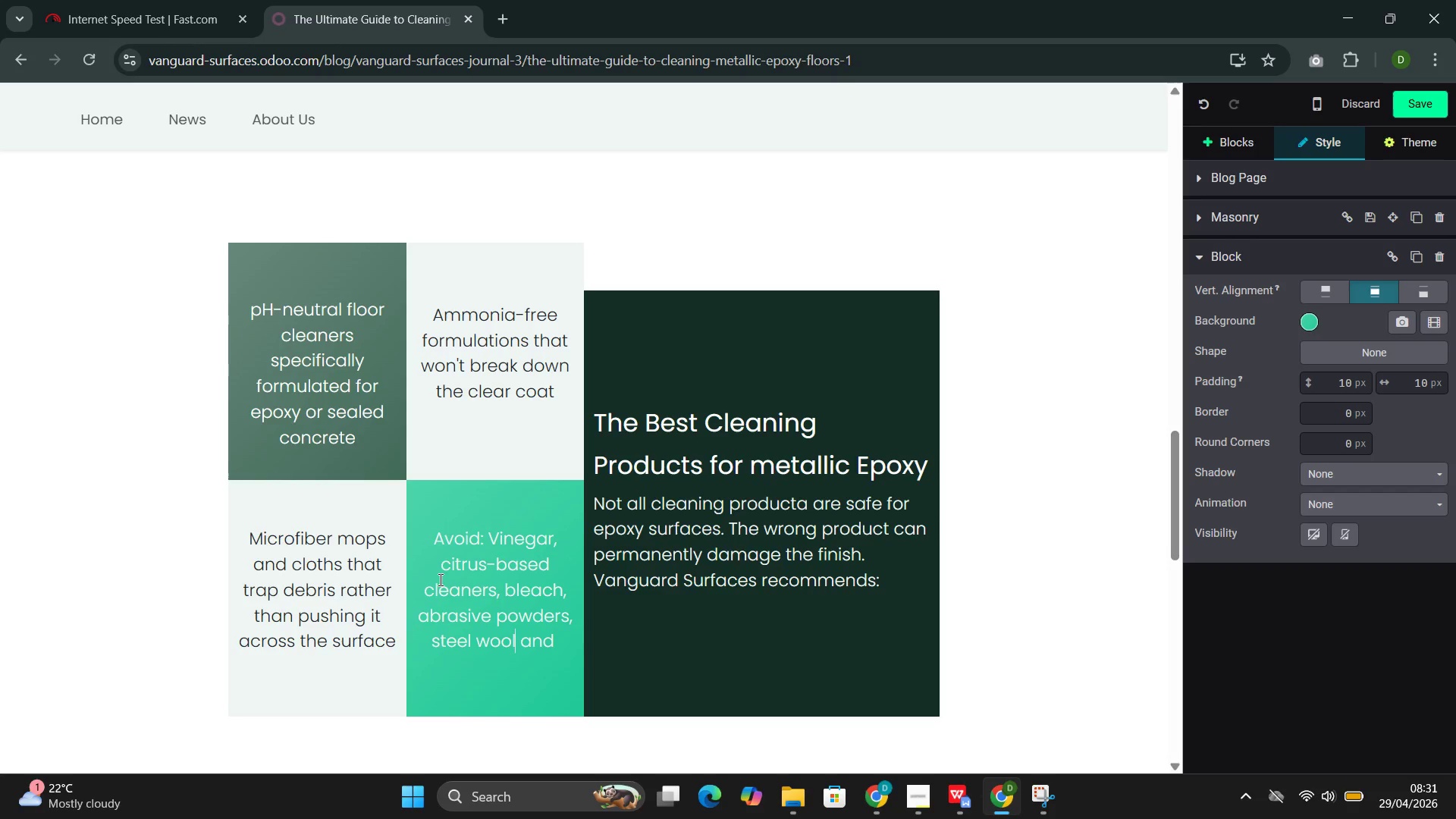 
key(Comma)
 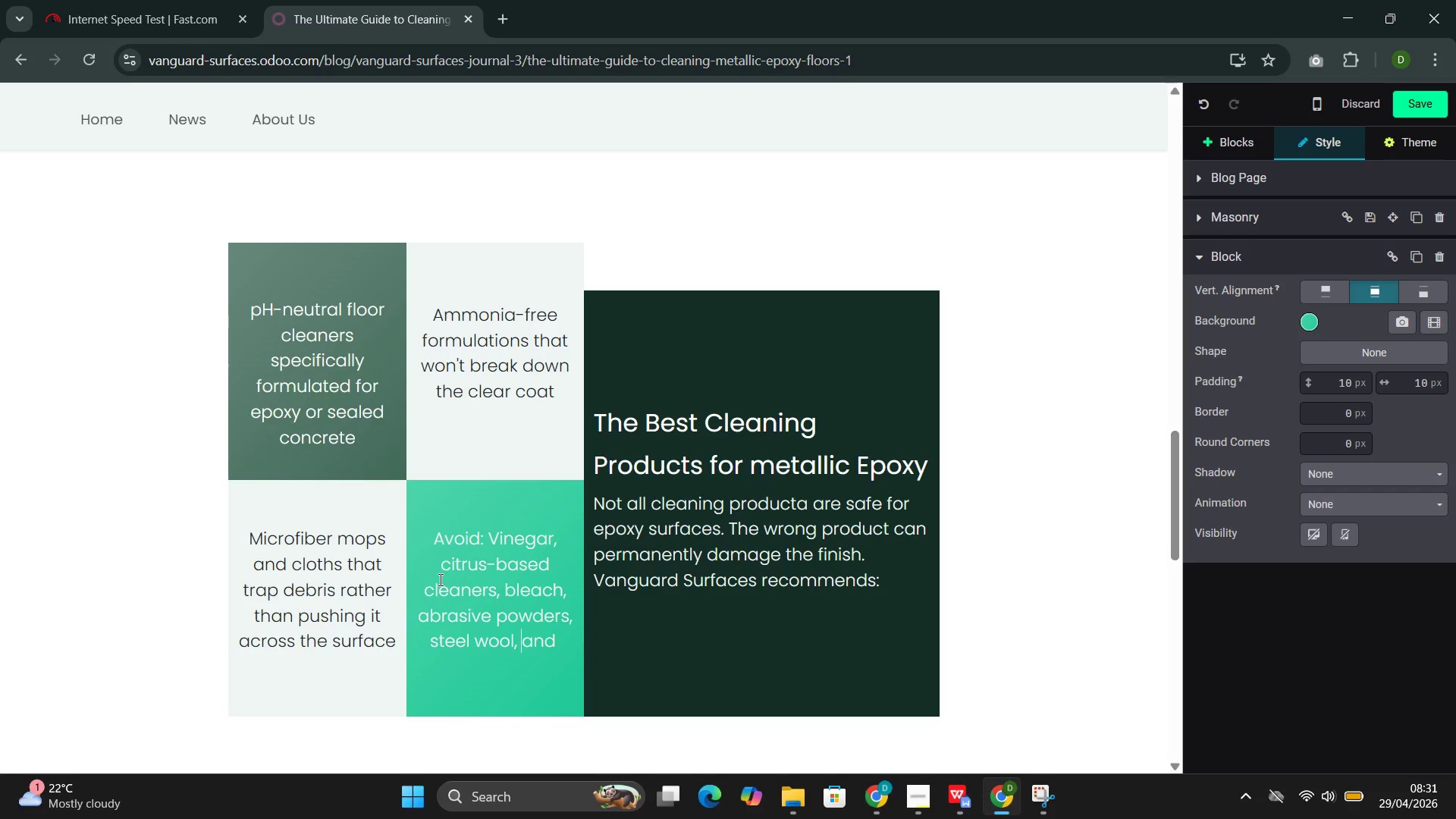 
key(ArrowRight)
 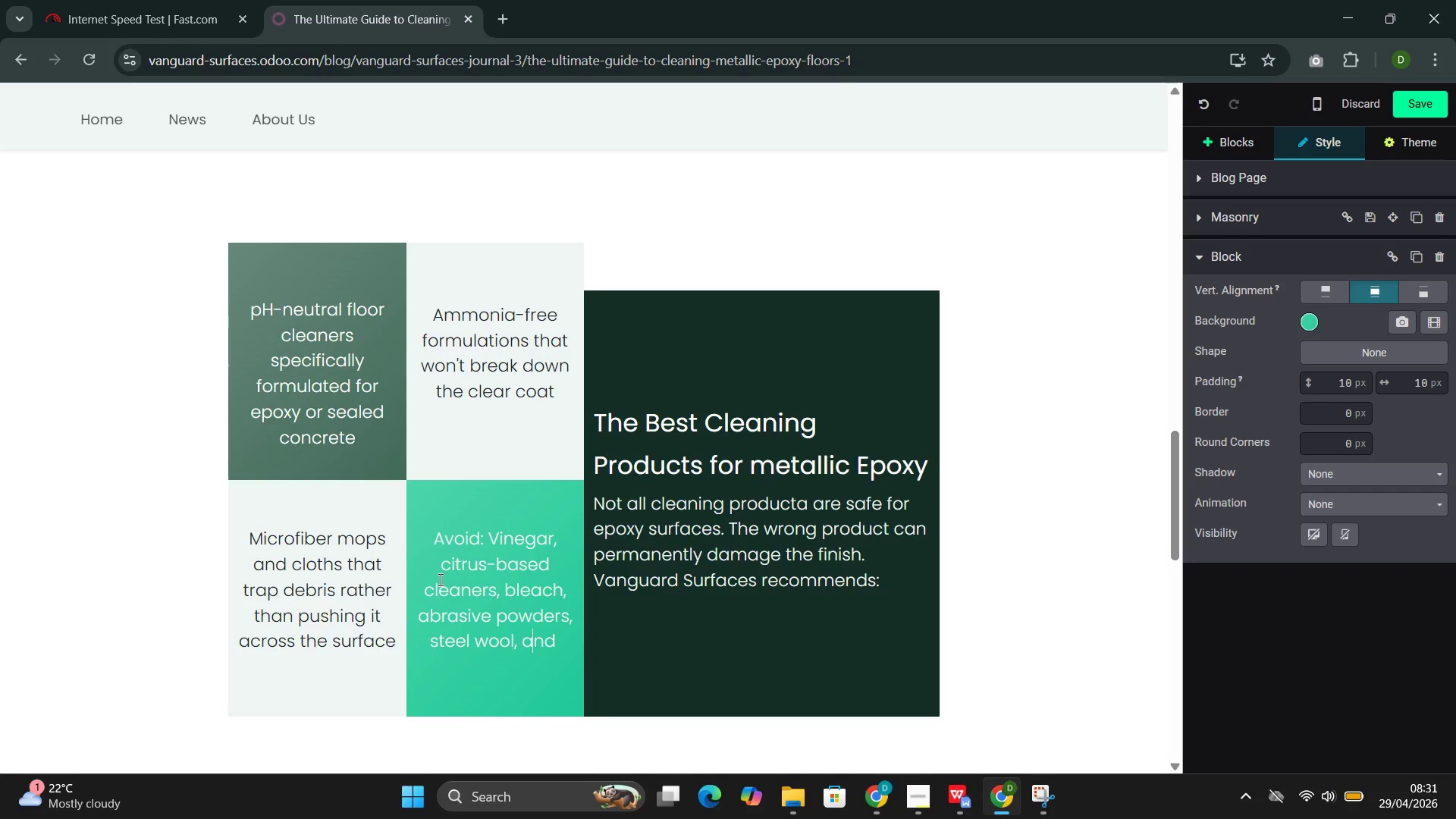 
key(ArrowRight)
 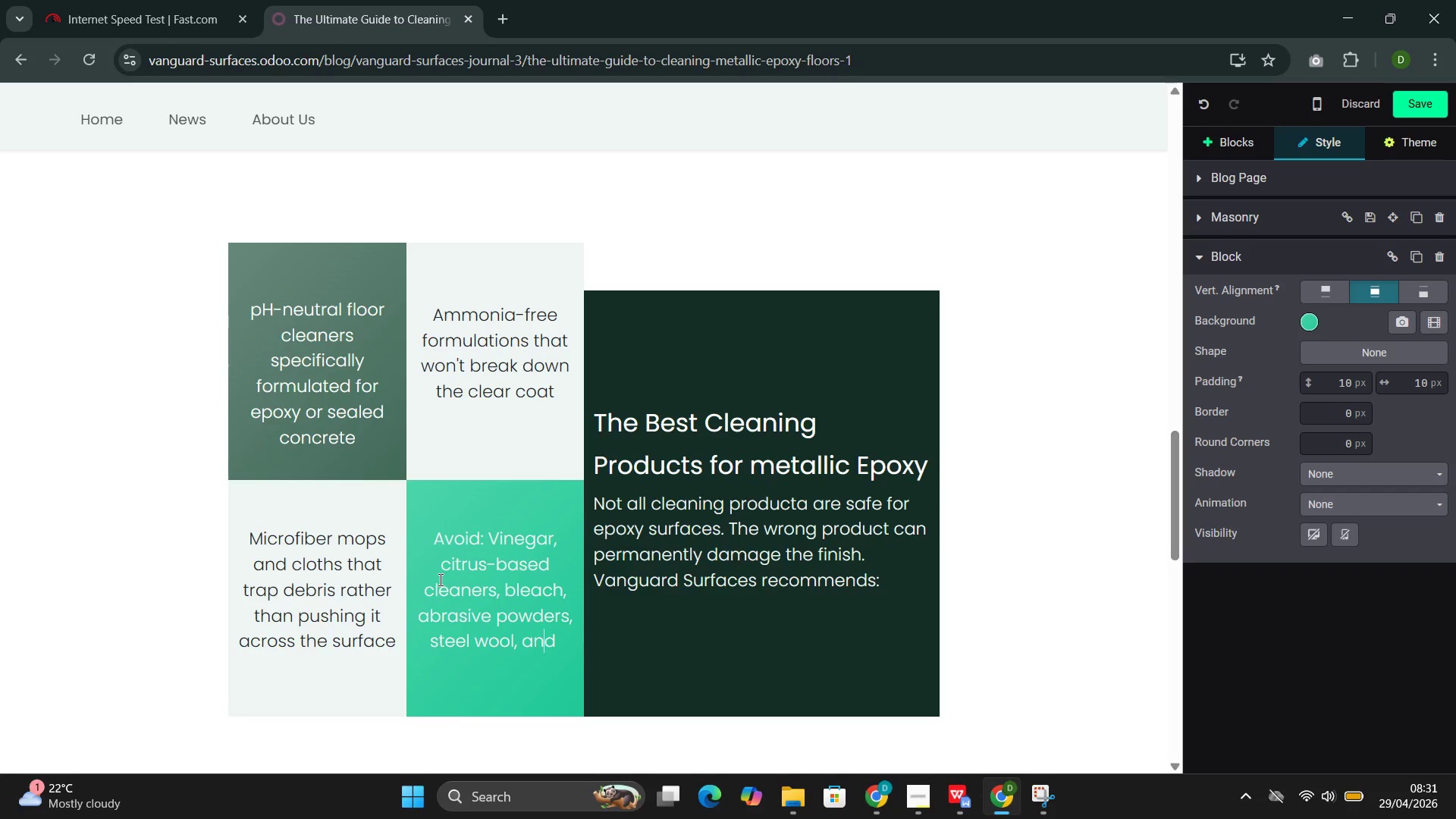 
key(ArrowRight)
 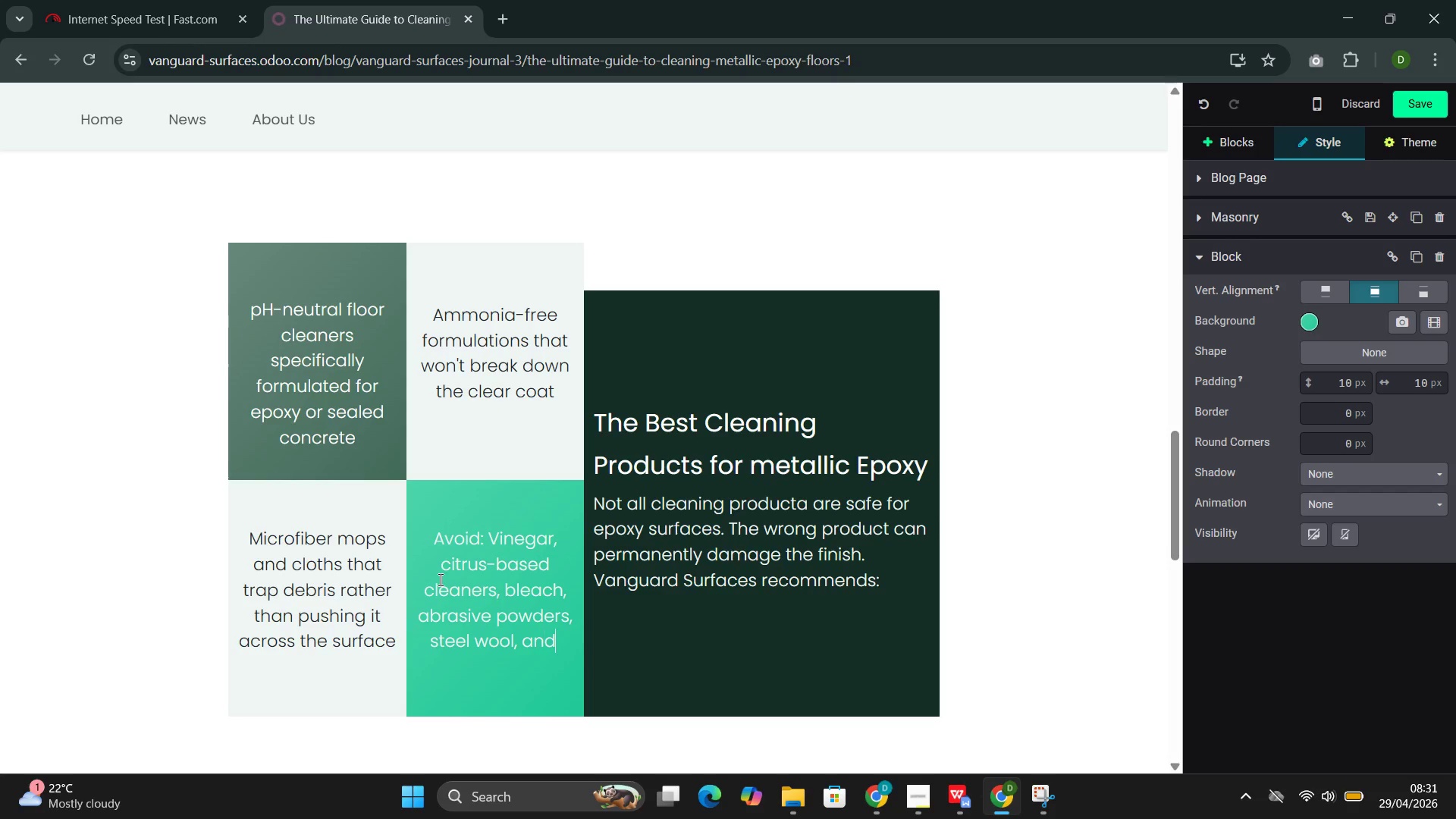 
key(ArrowRight)
 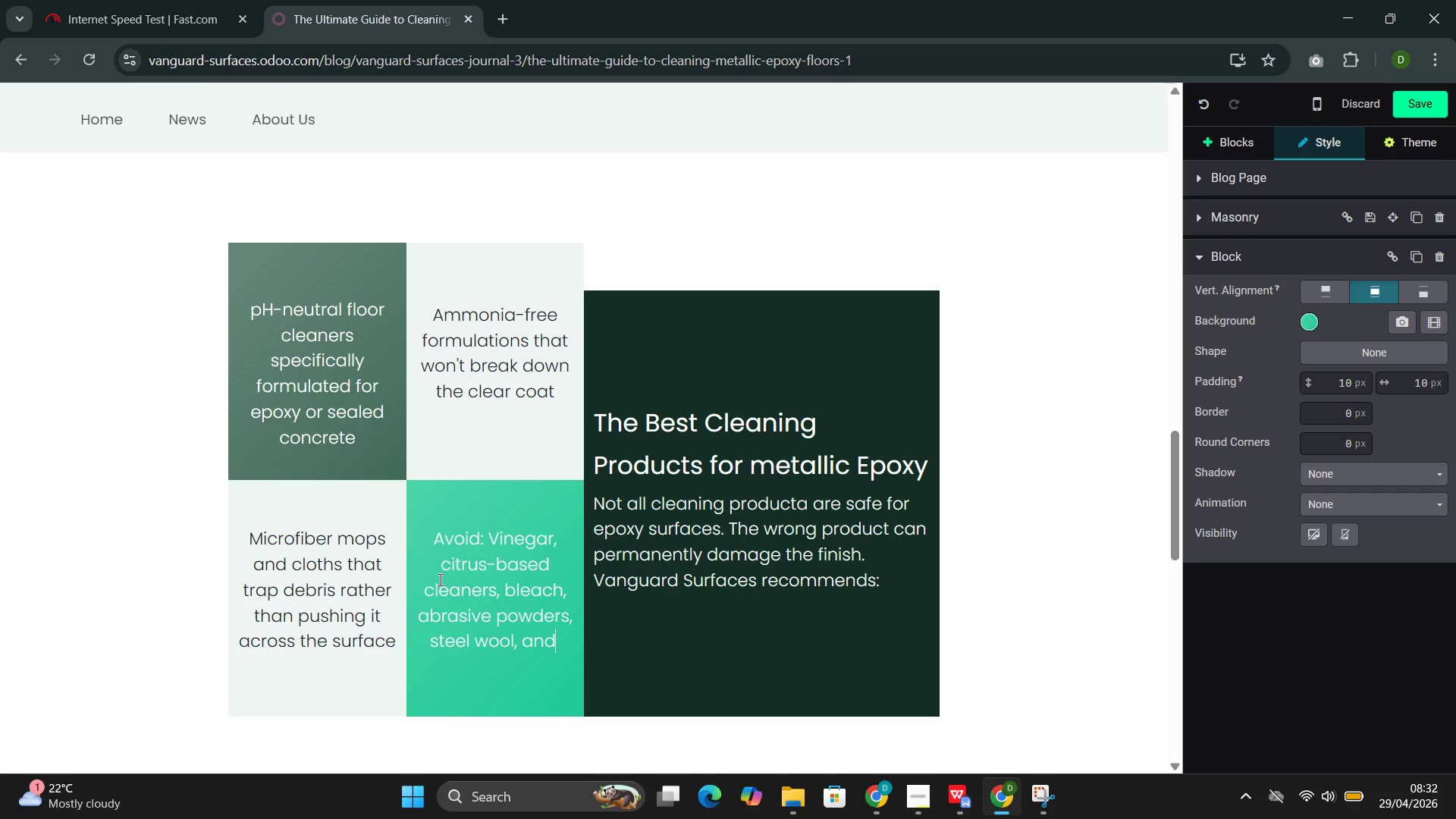 
type( stiff scrub brushes)
 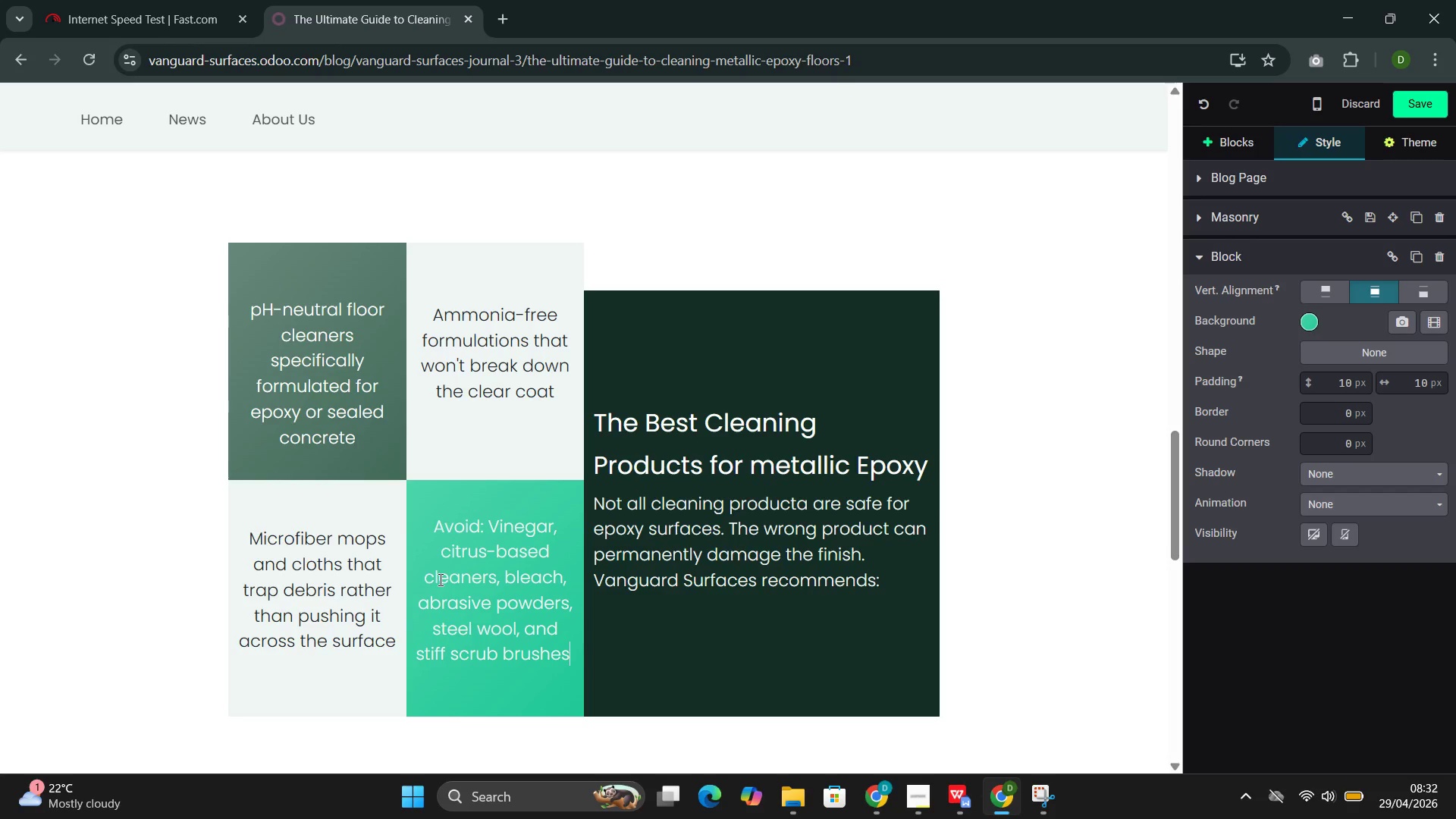 
wait(7.28)
 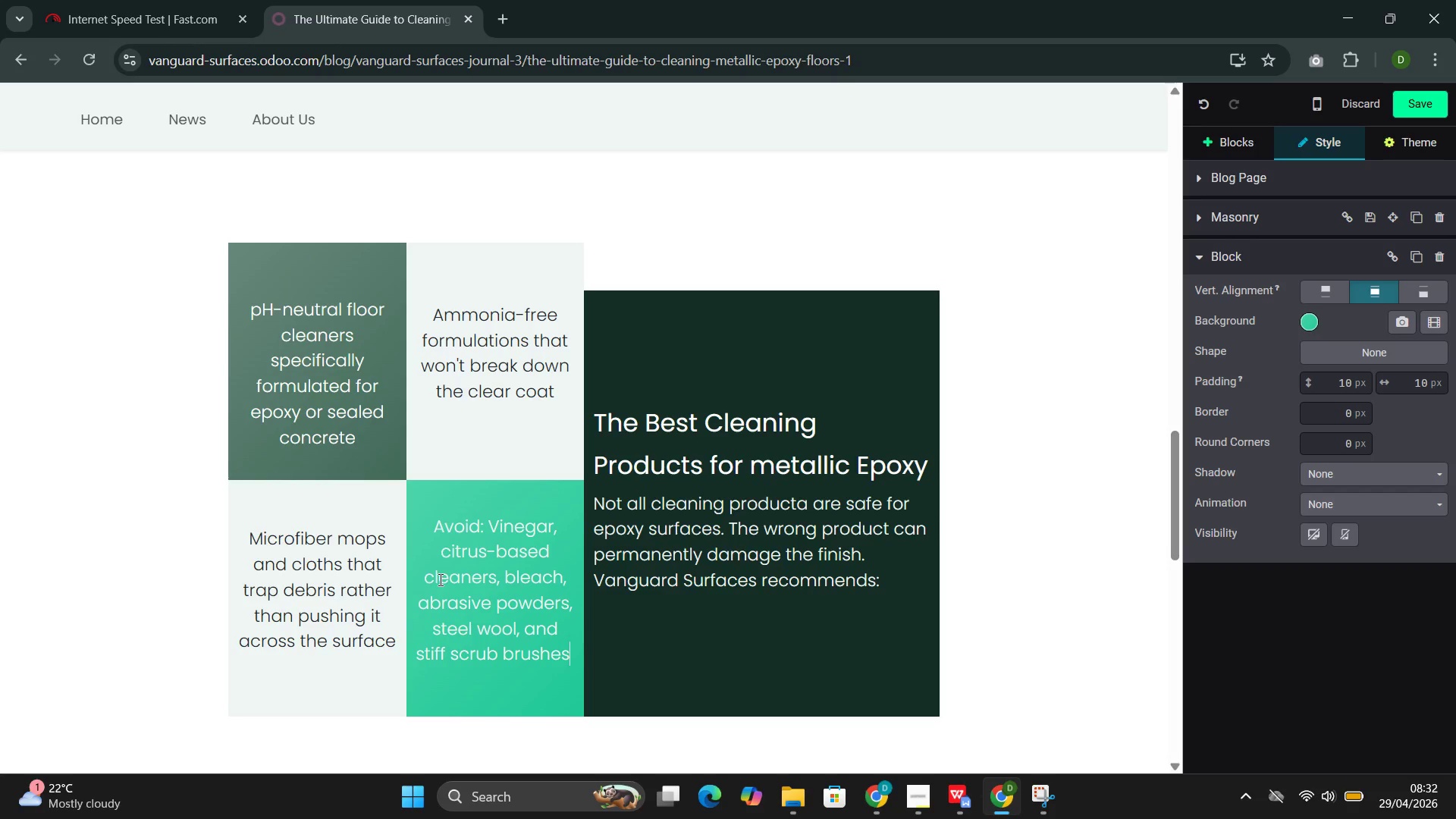 
left_click([715, 419])
 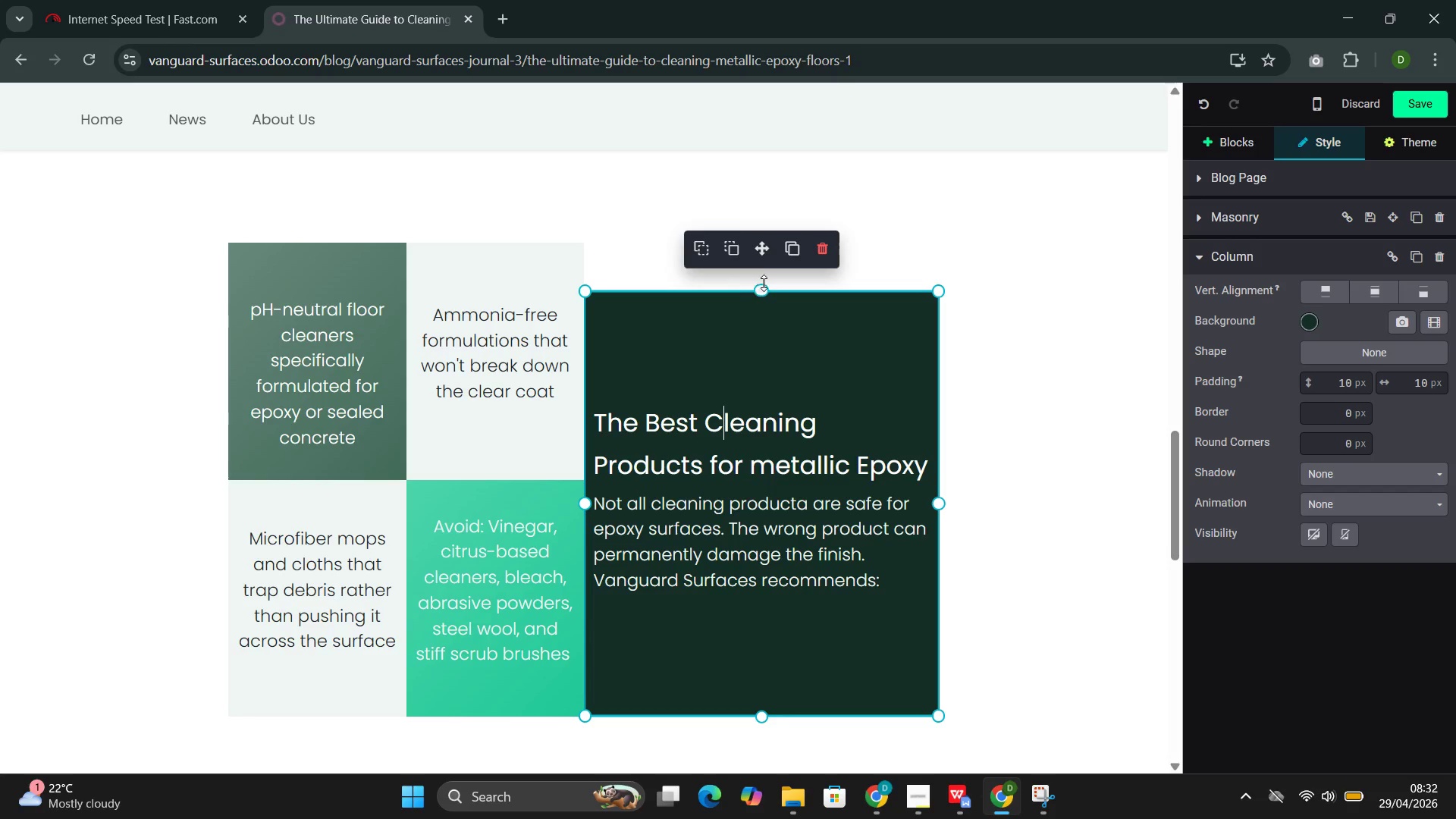 
left_click_drag(start_coordinate=[764, 281], to_coordinate=[764, 238])
 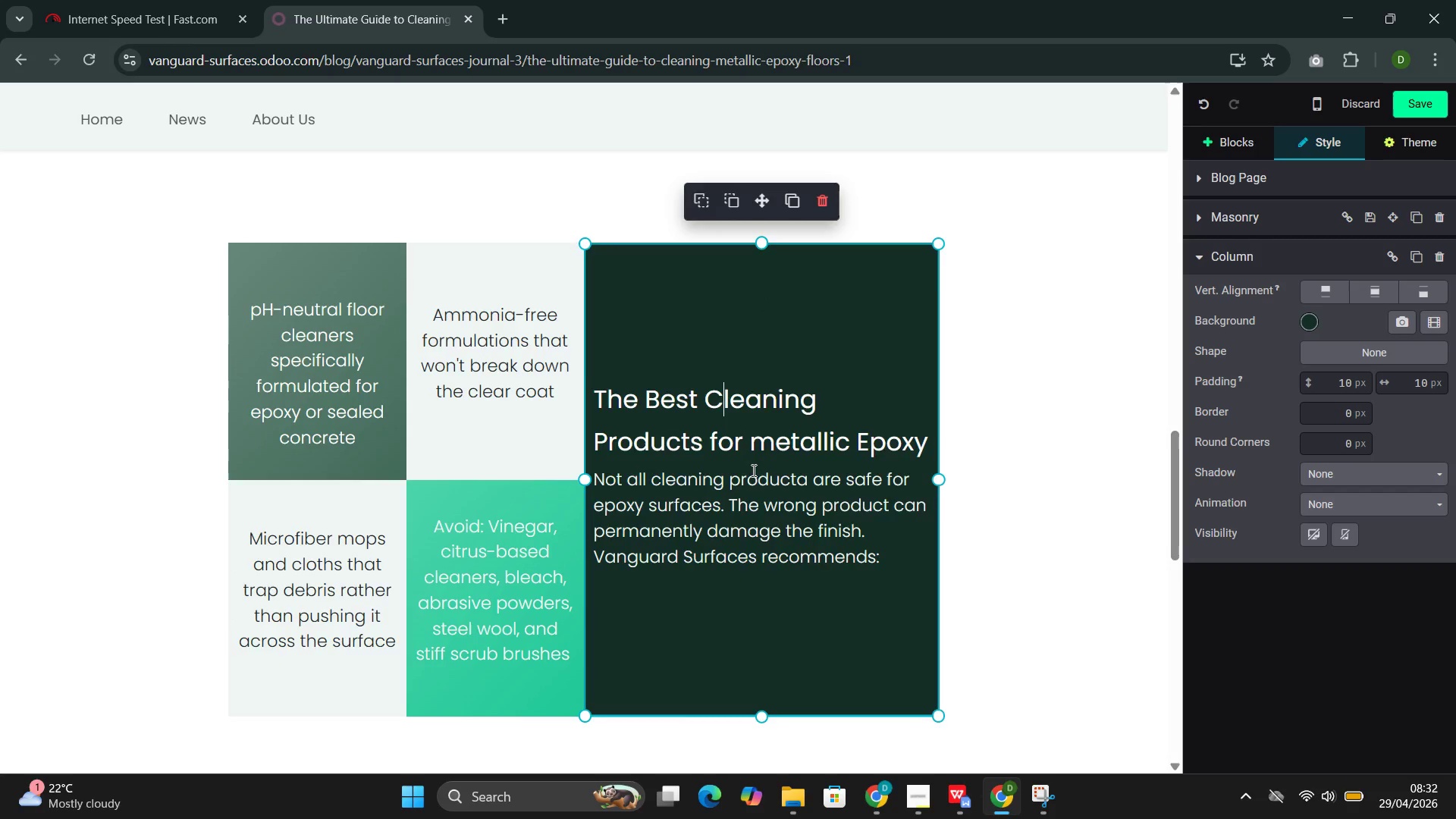 
scroll: coordinate [752, 467], scroll_direction: down, amount: 1.0
 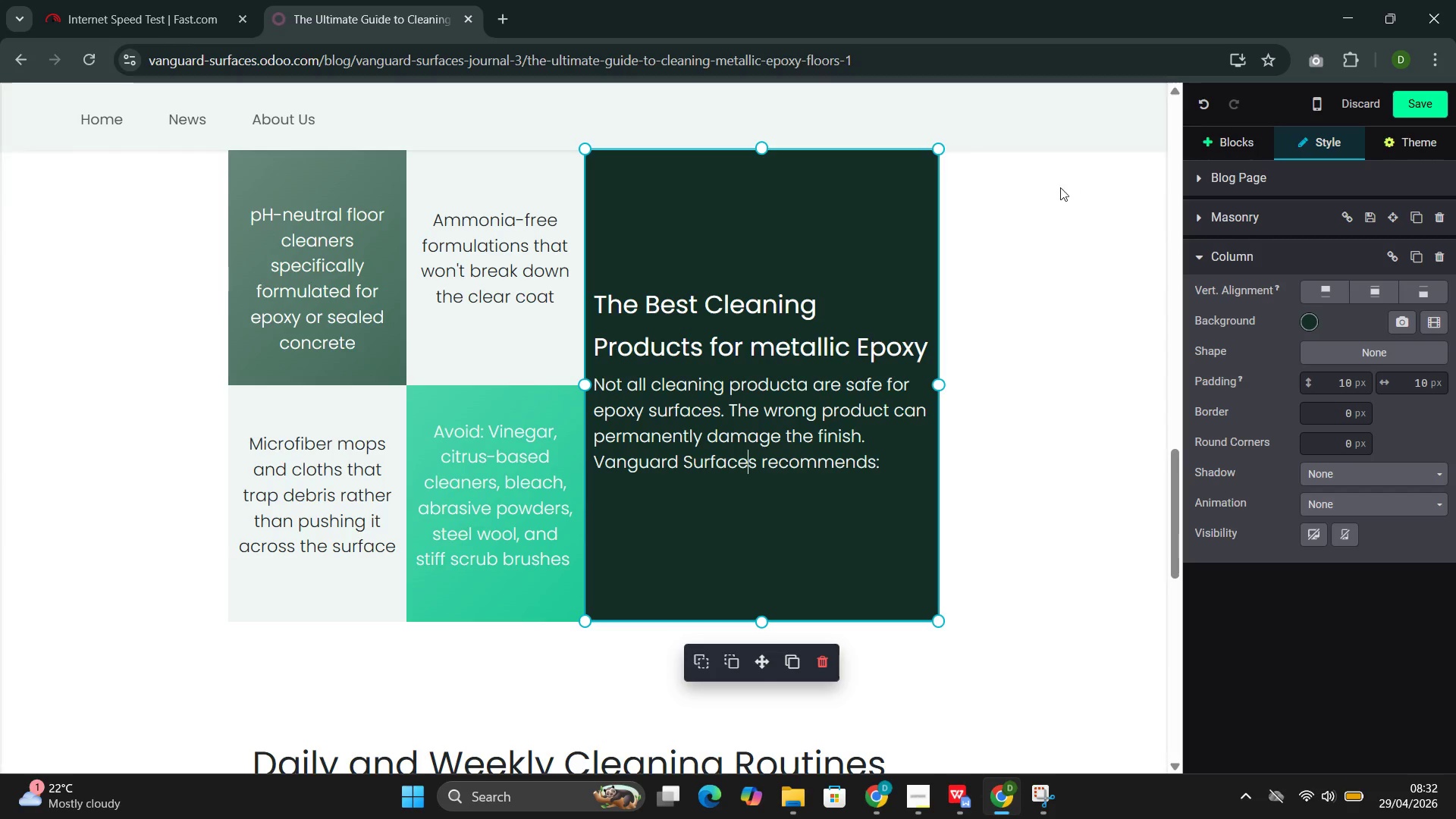 
wait(14.93)
 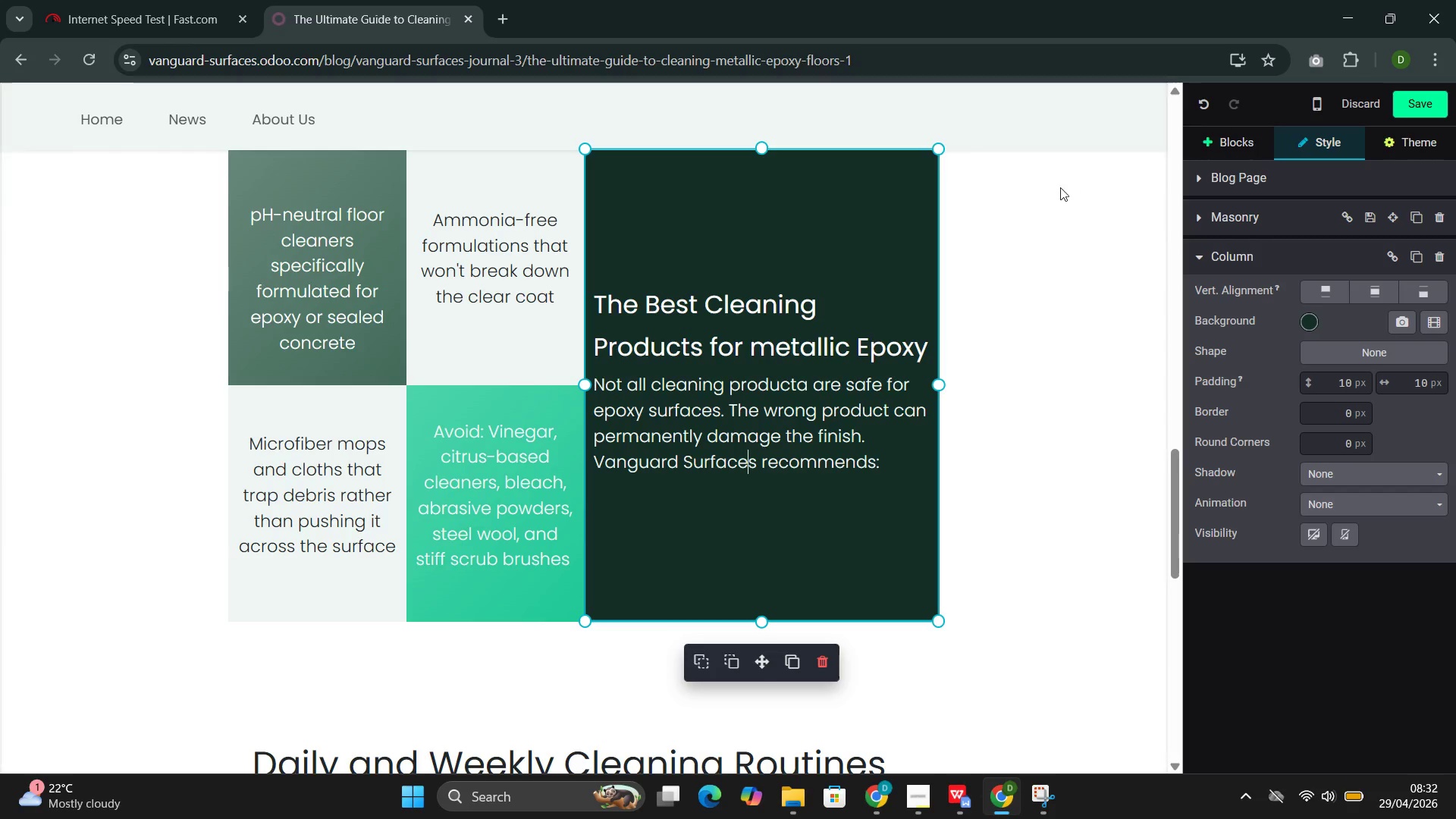 
left_click([578, 501])
 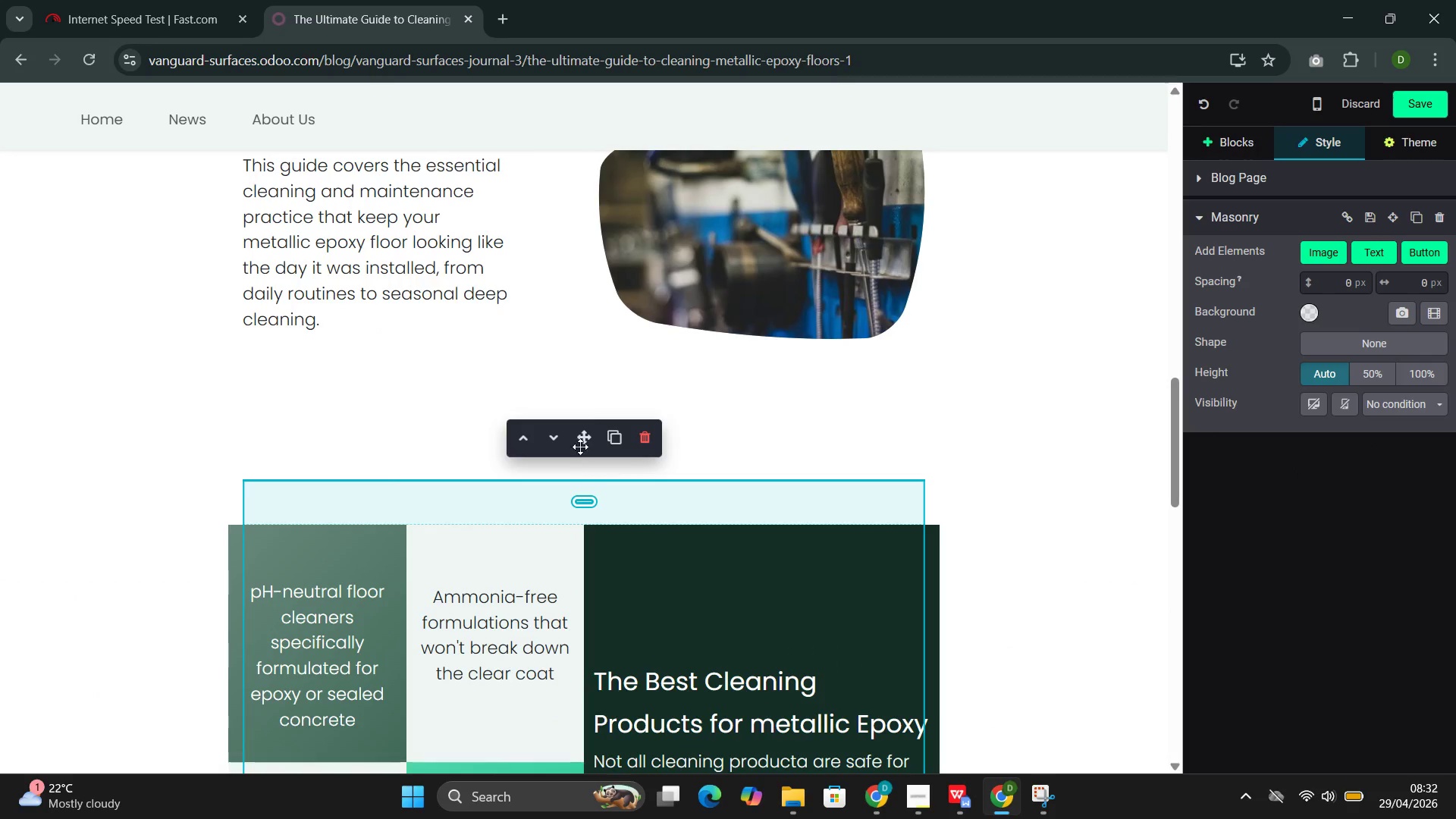 
left_click_drag(start_coordinate=[588, 433], to_coordinate=[527, 646])
 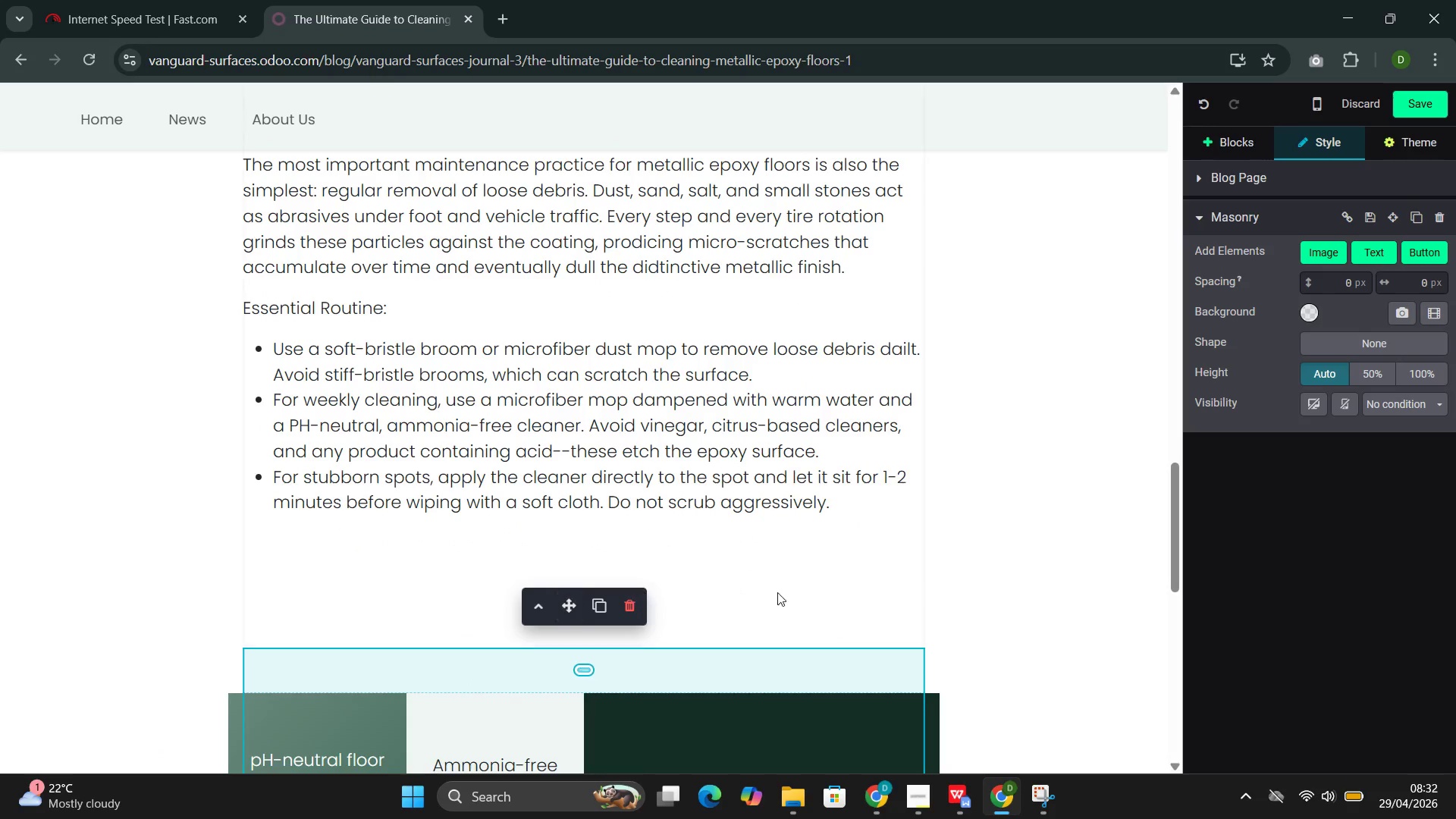 
left_click([784, 592])
 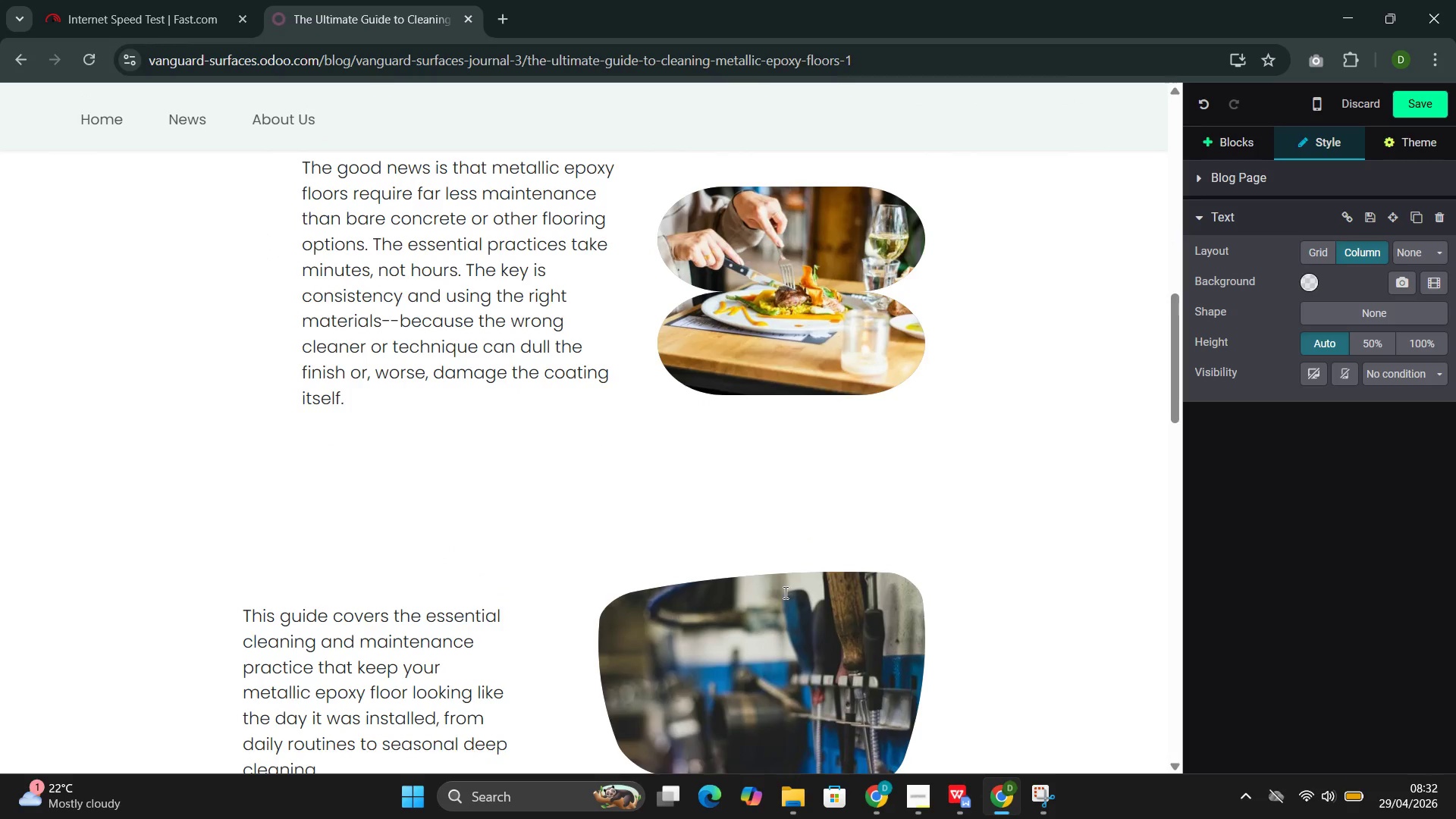 
wait(11.62)
 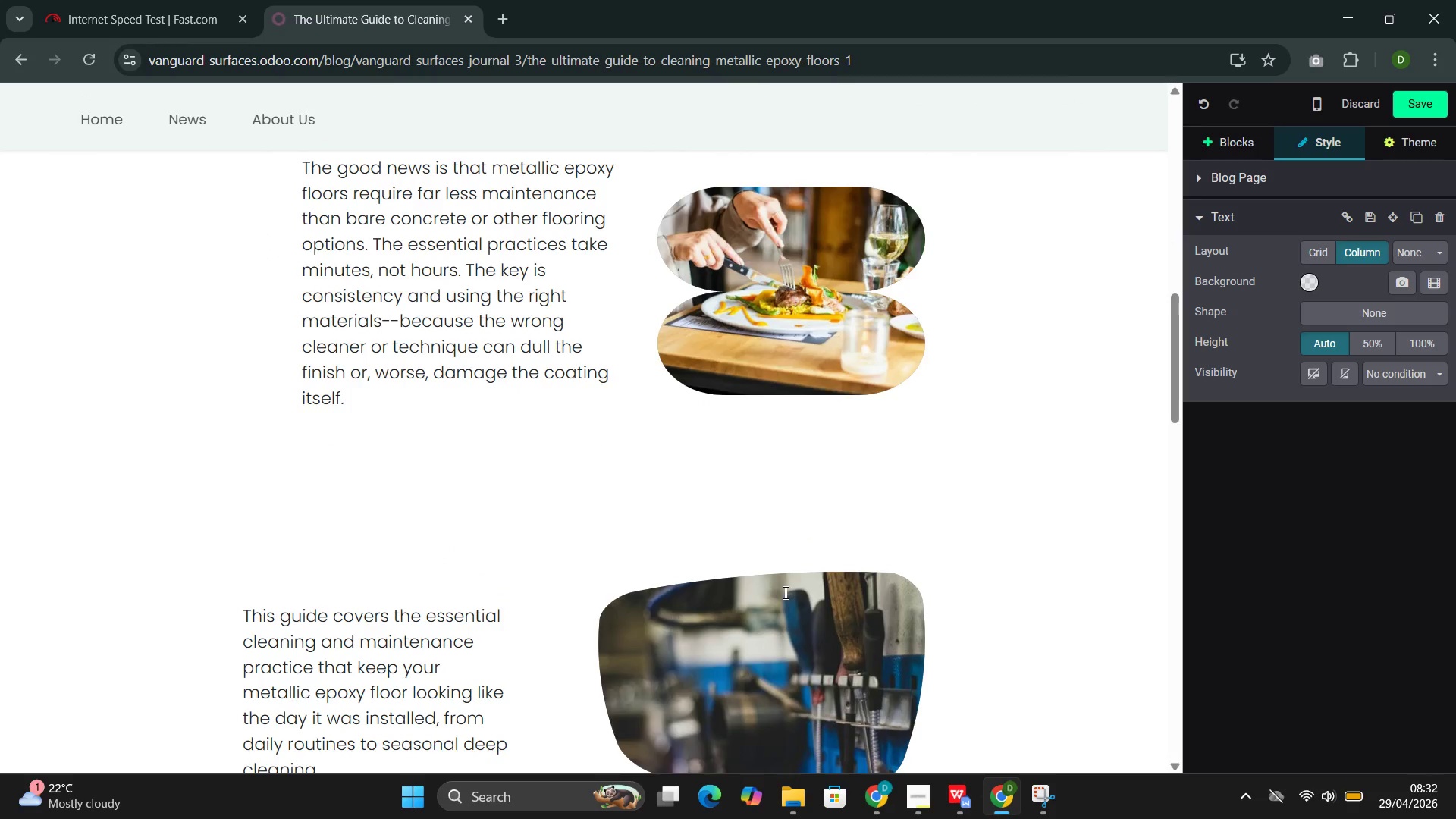 
scroll: coordinate [660, 648], scroll_direction: down, amount: 7.0
 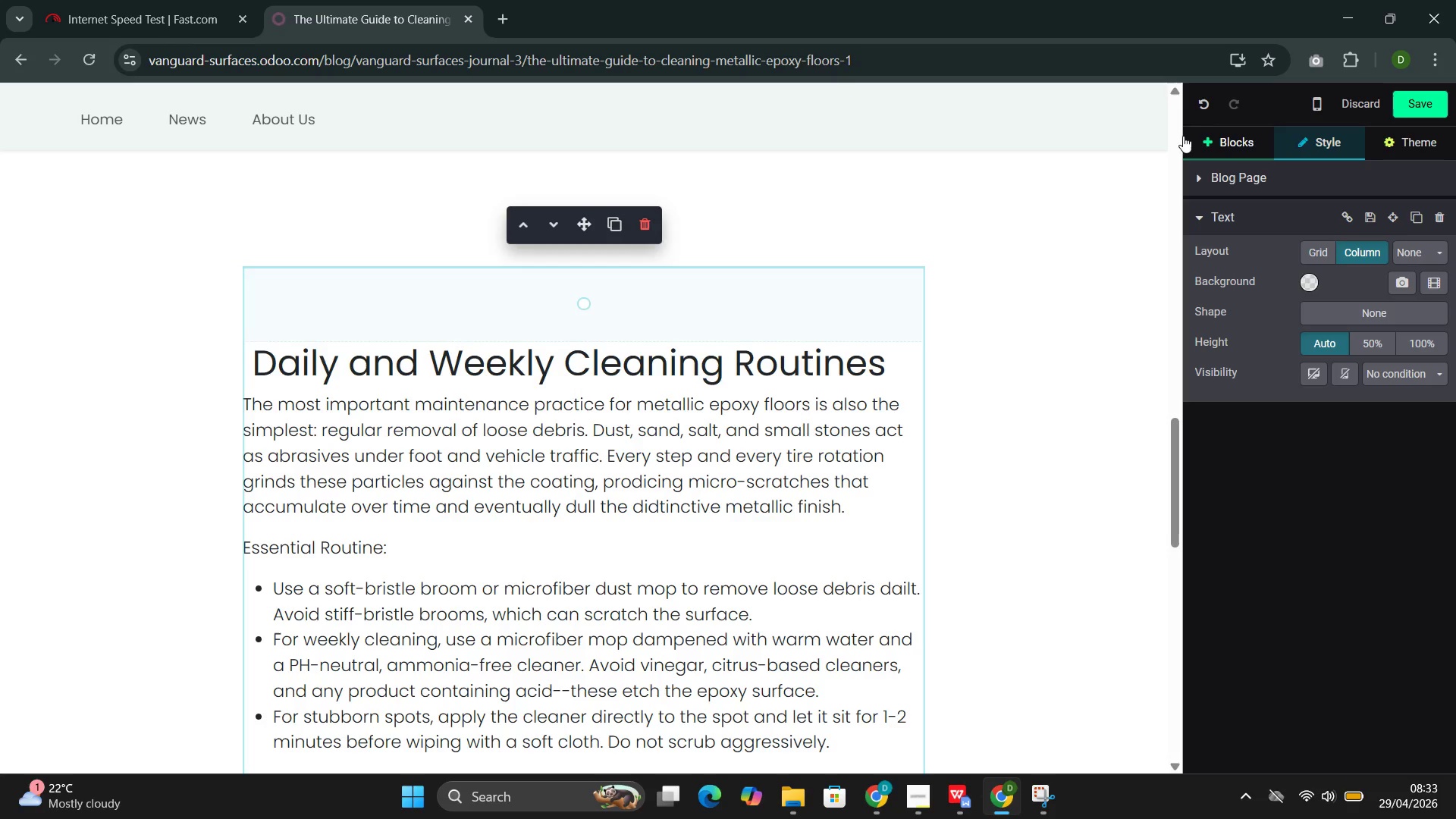 
left_click([1216, 140])
 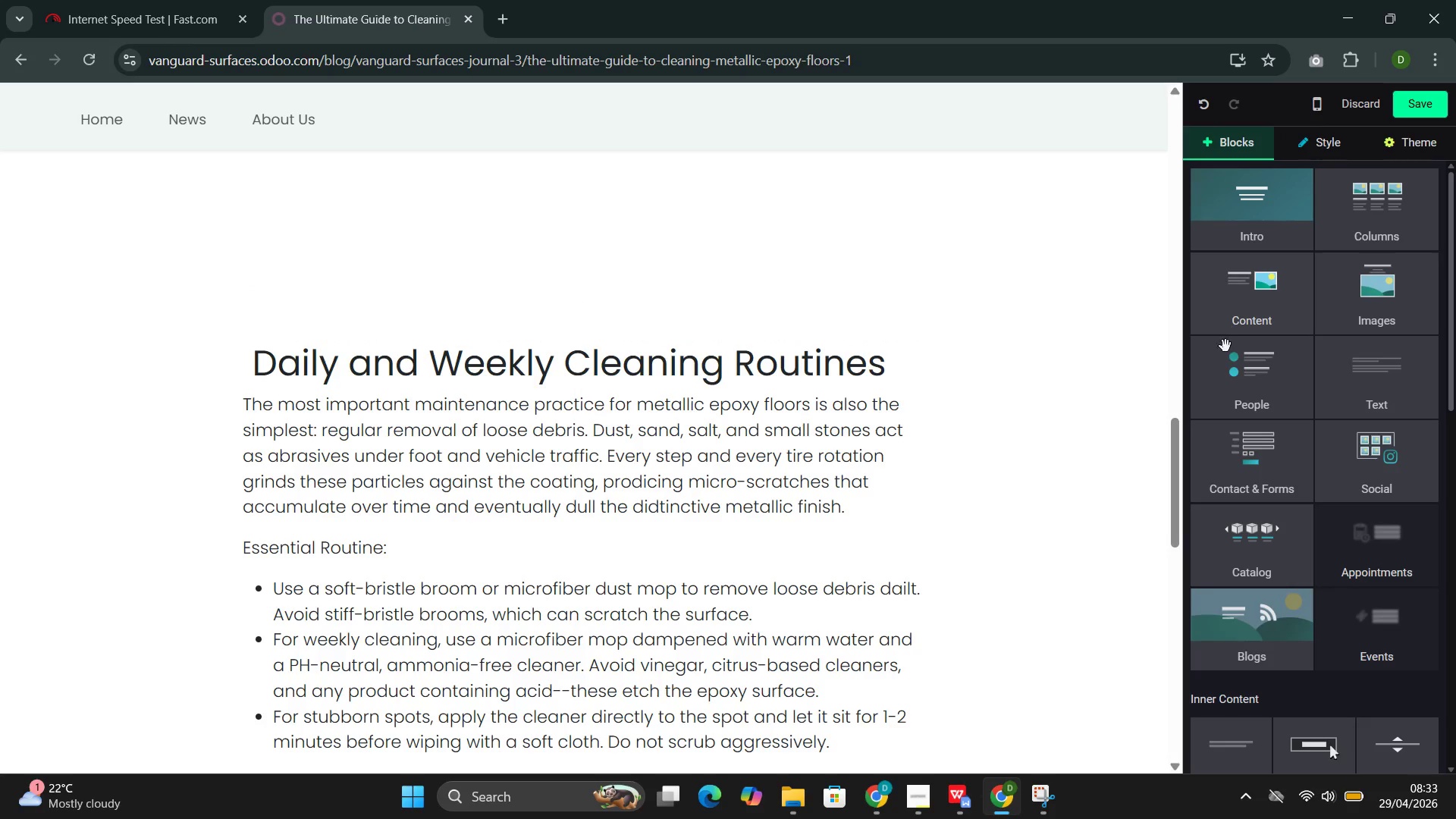 
wait(5.22)
 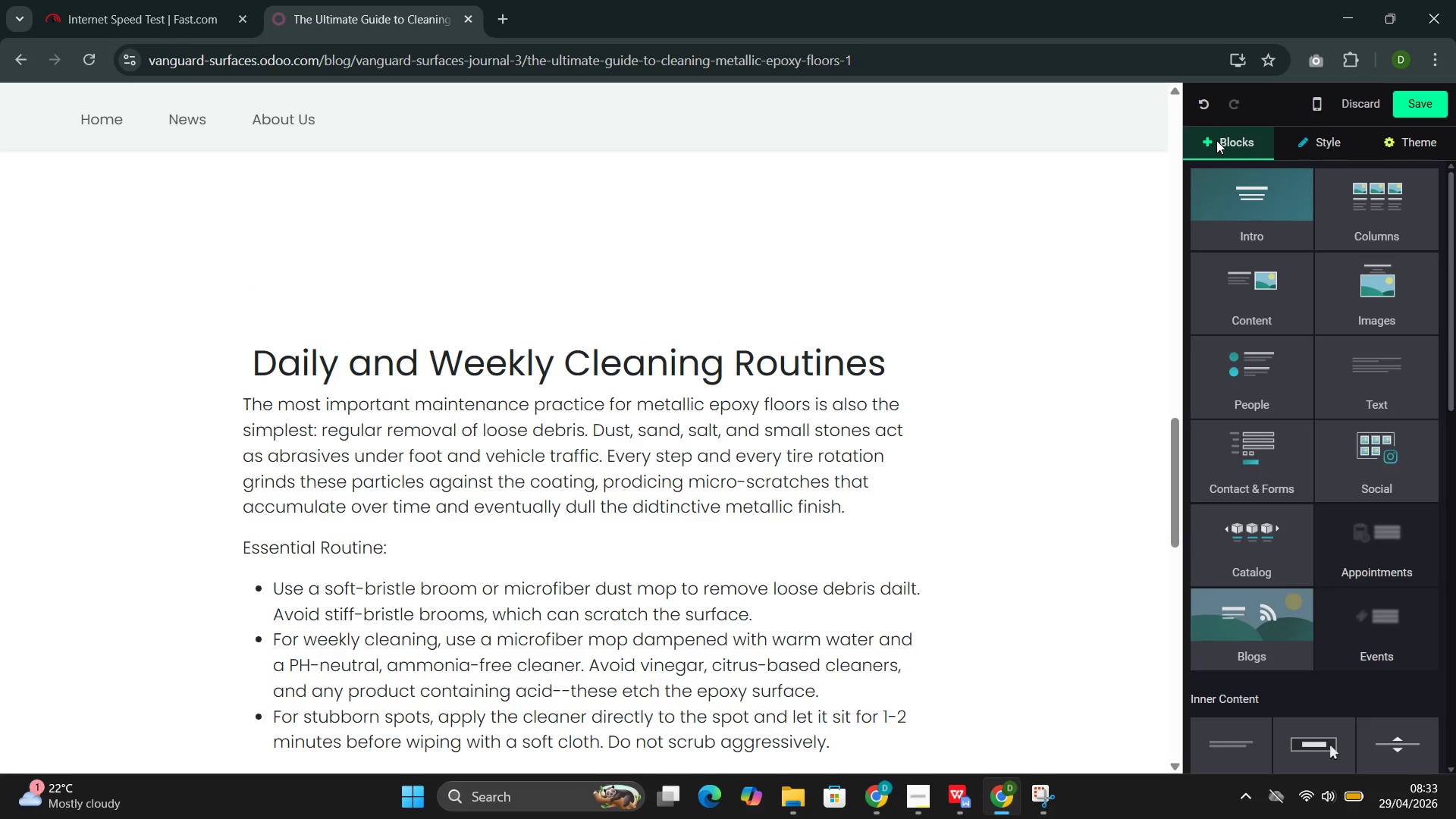 
left_click([1216, 278])
 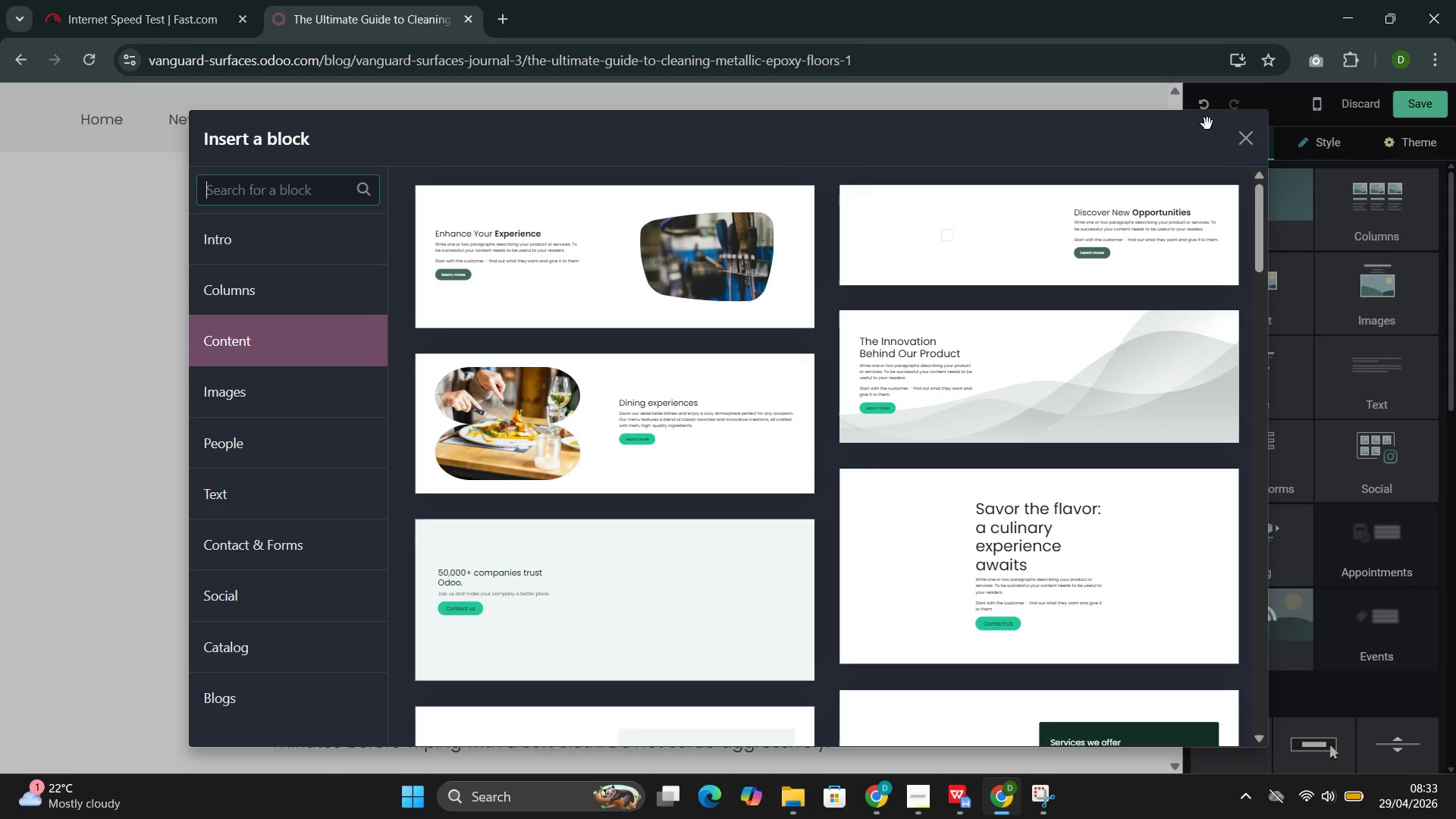 
left_click([1241, 136])
 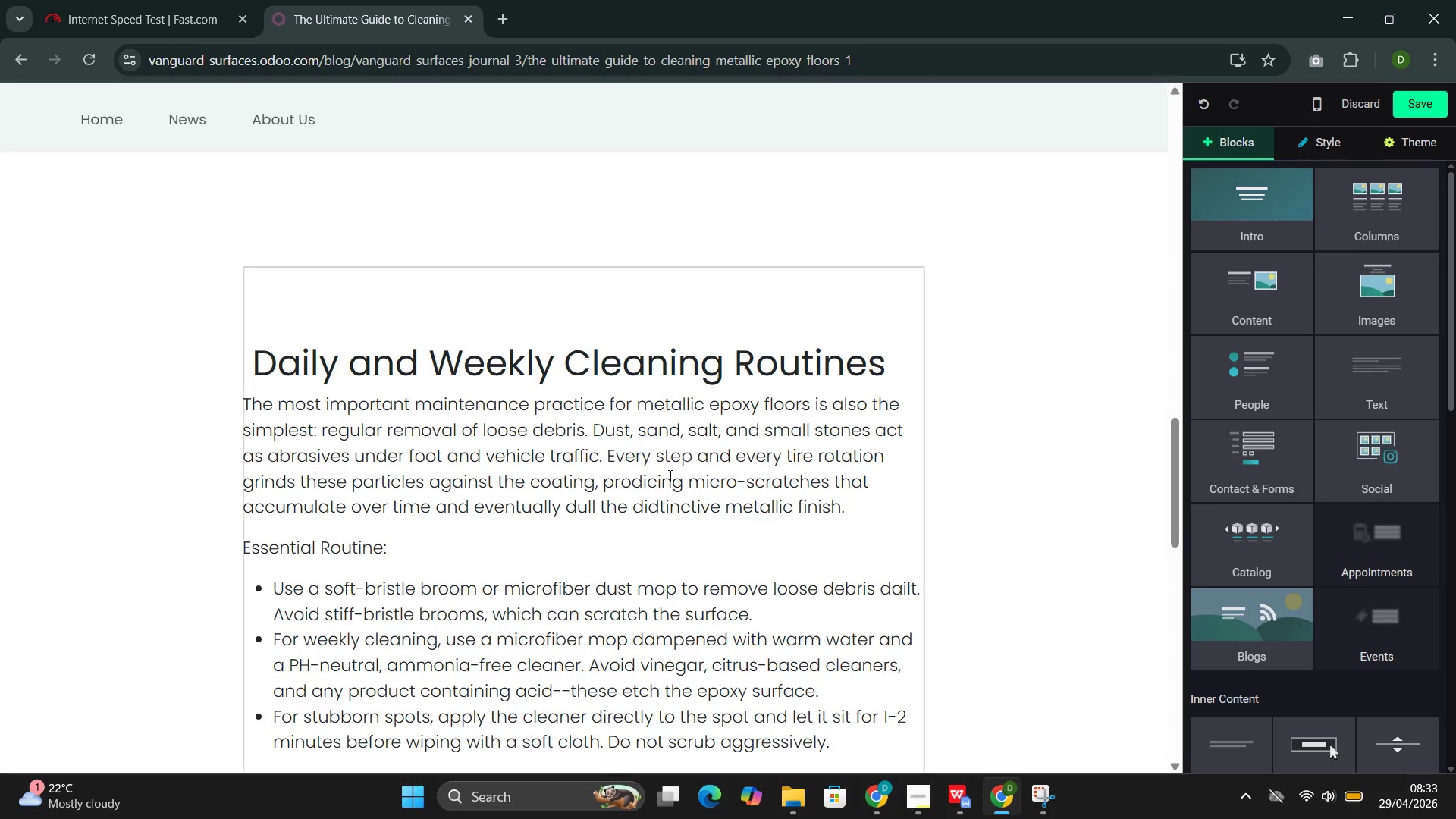 
left_click([669, 475])
 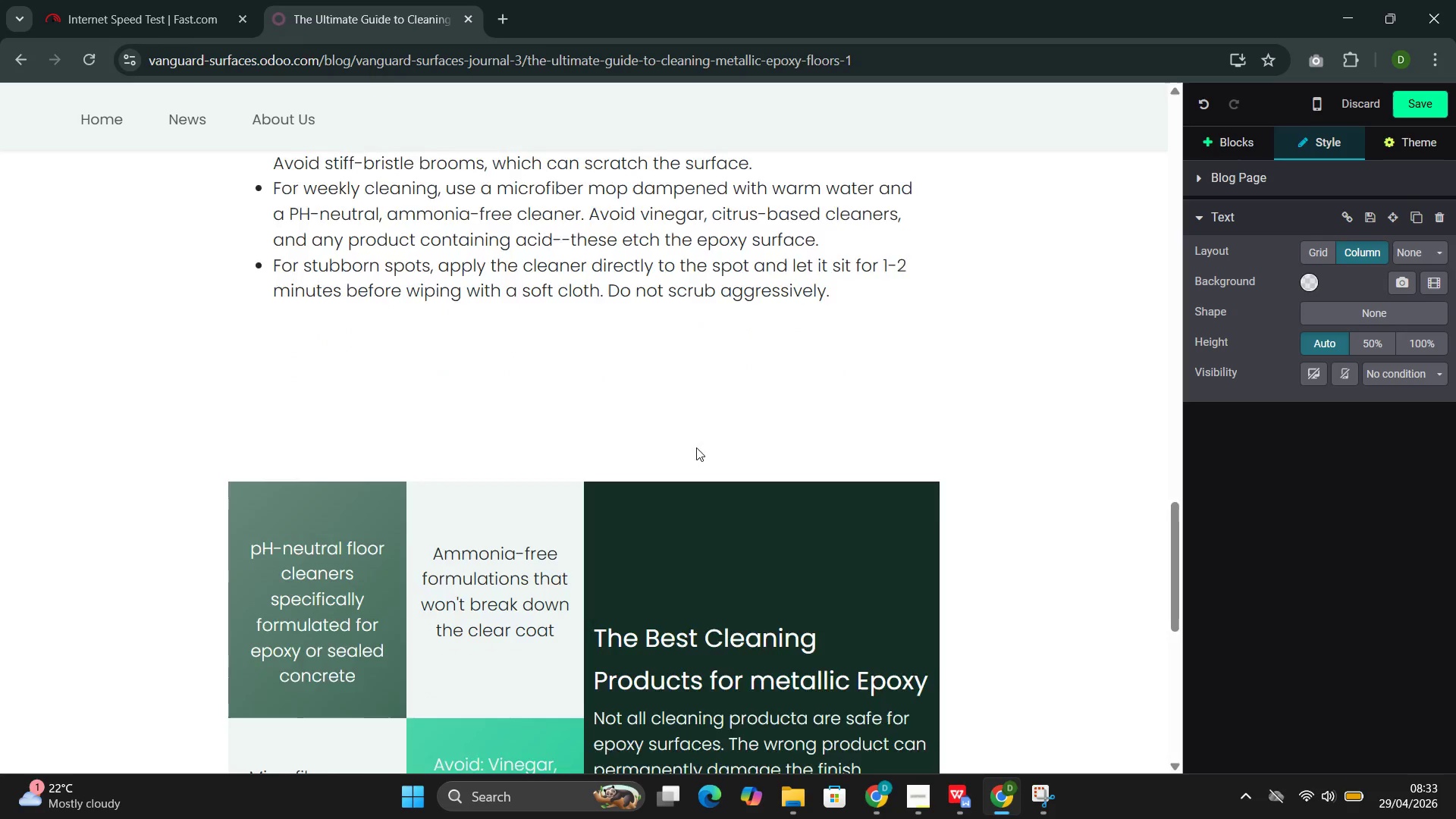 
left_click([637, 446])
 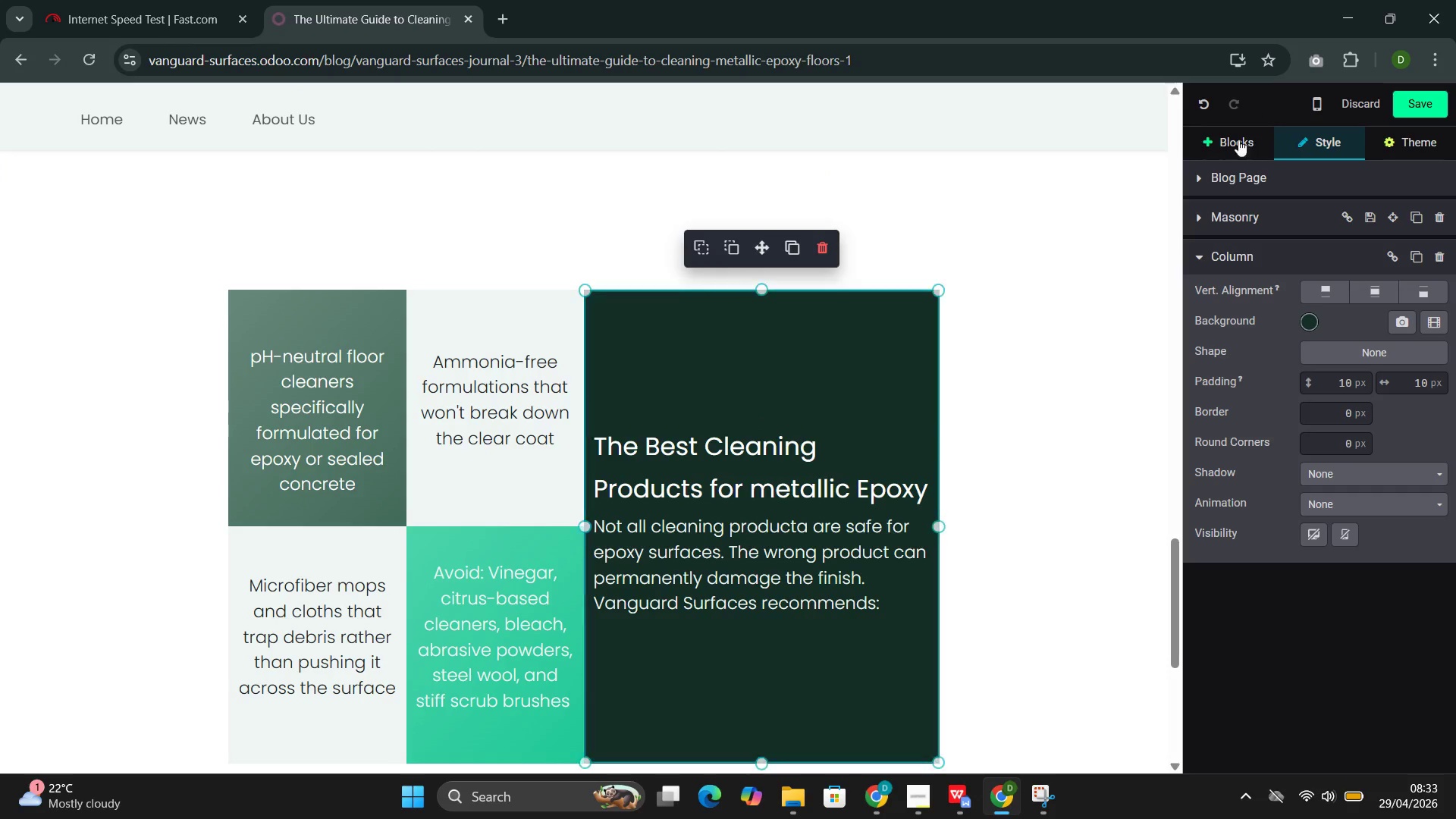 
left_click([1228, 158])
 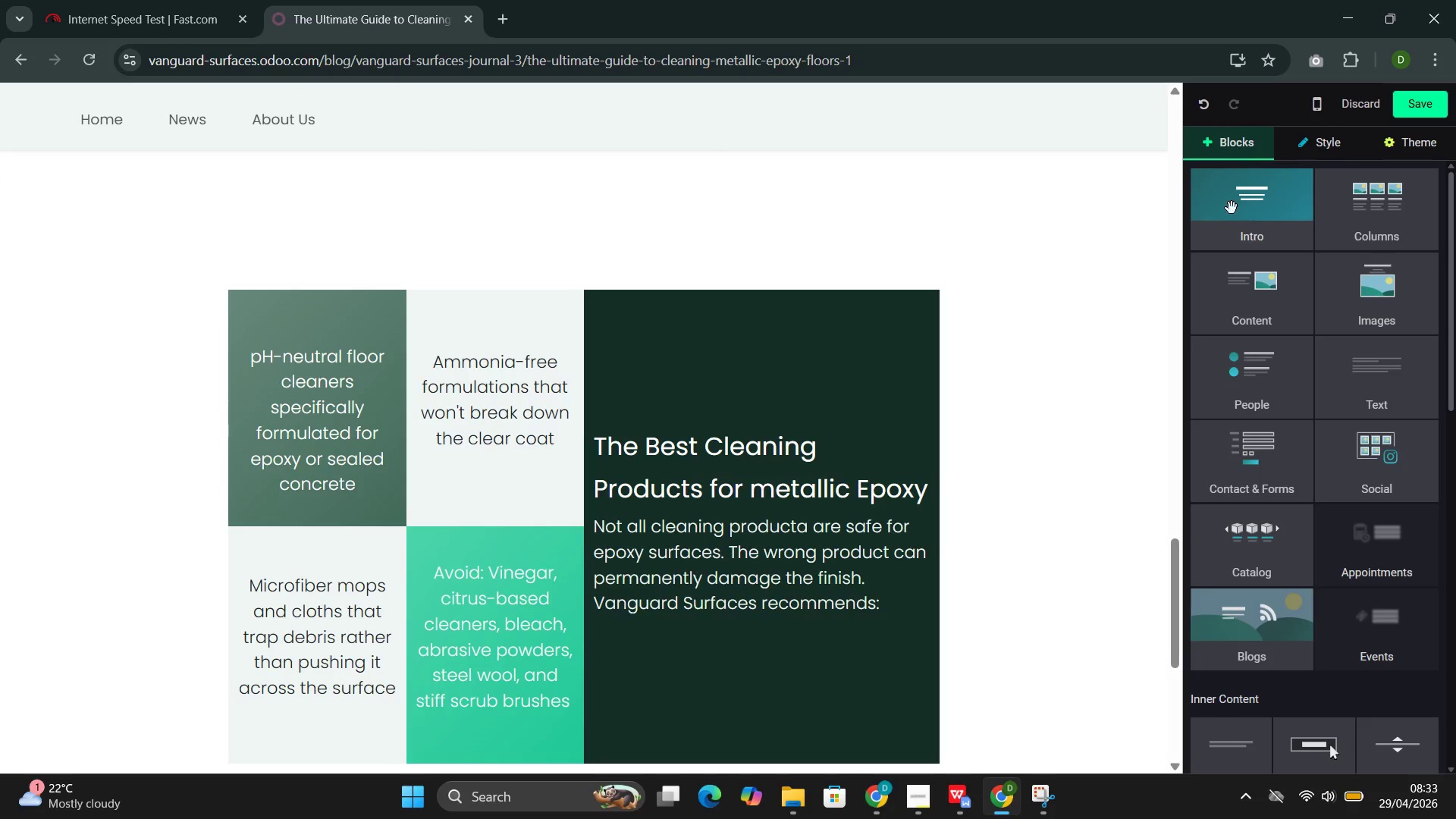 
left_click([1232, 202])
 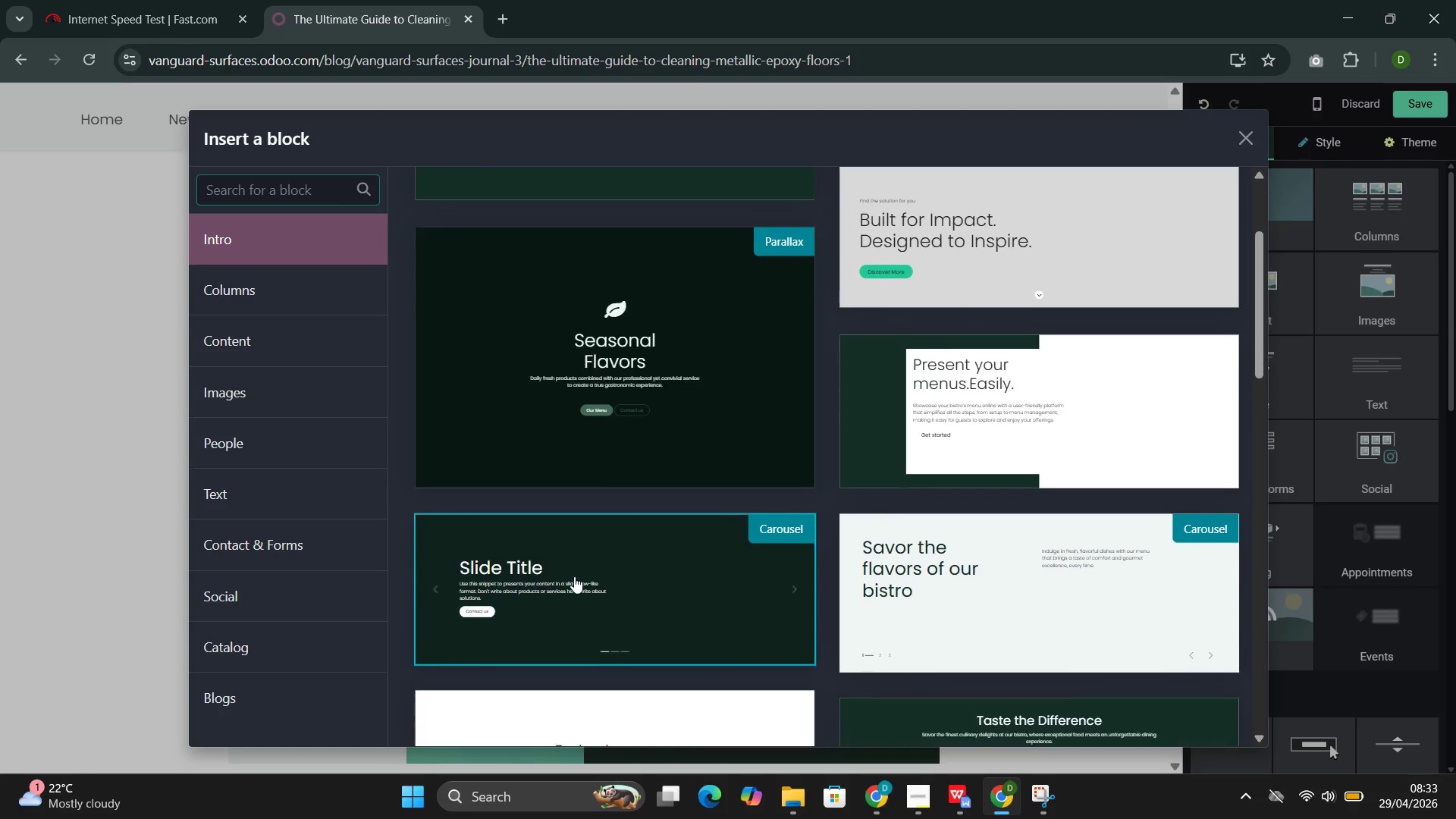 
left_click([626, 554])
 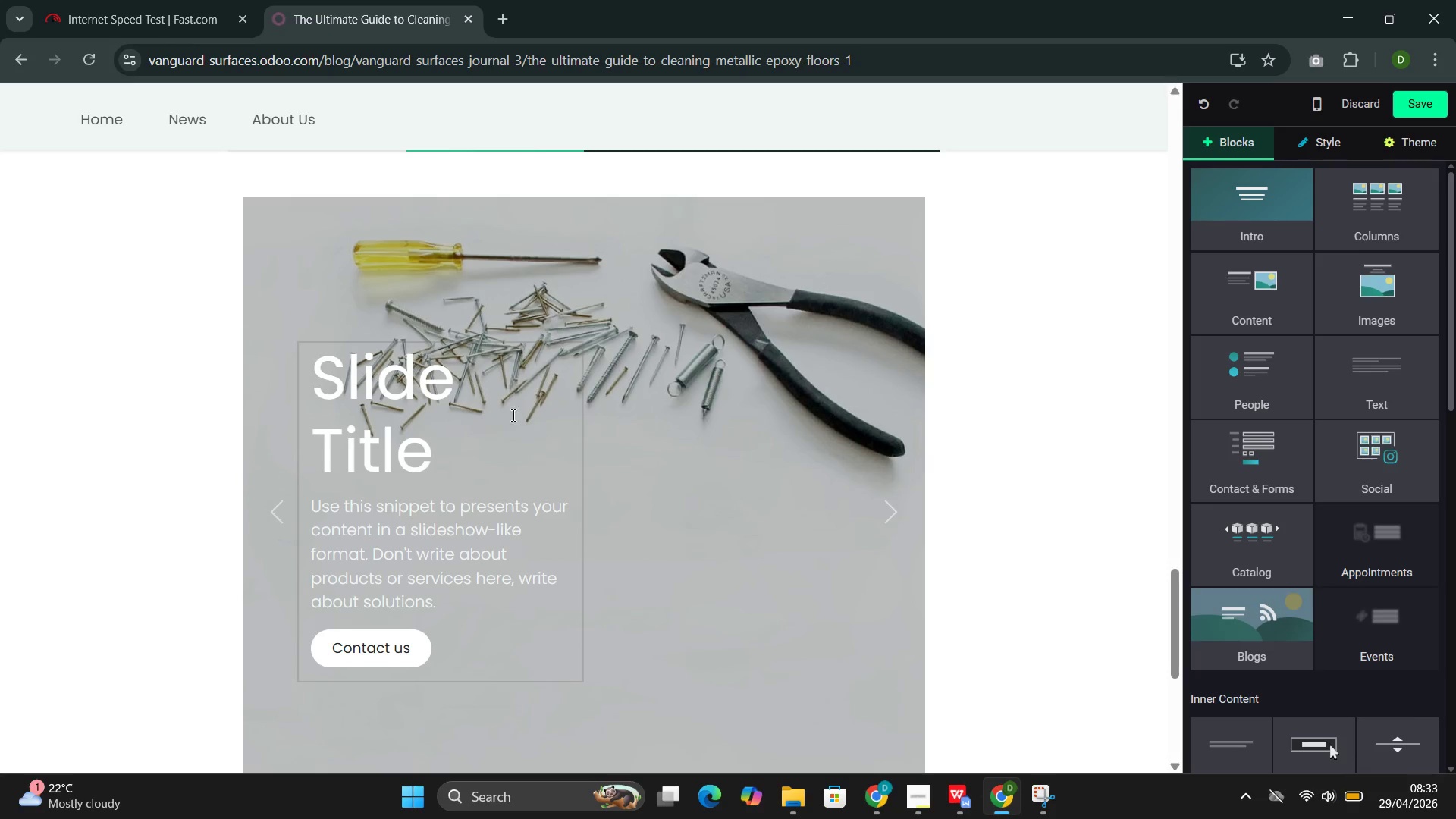 
wait(7.19)
 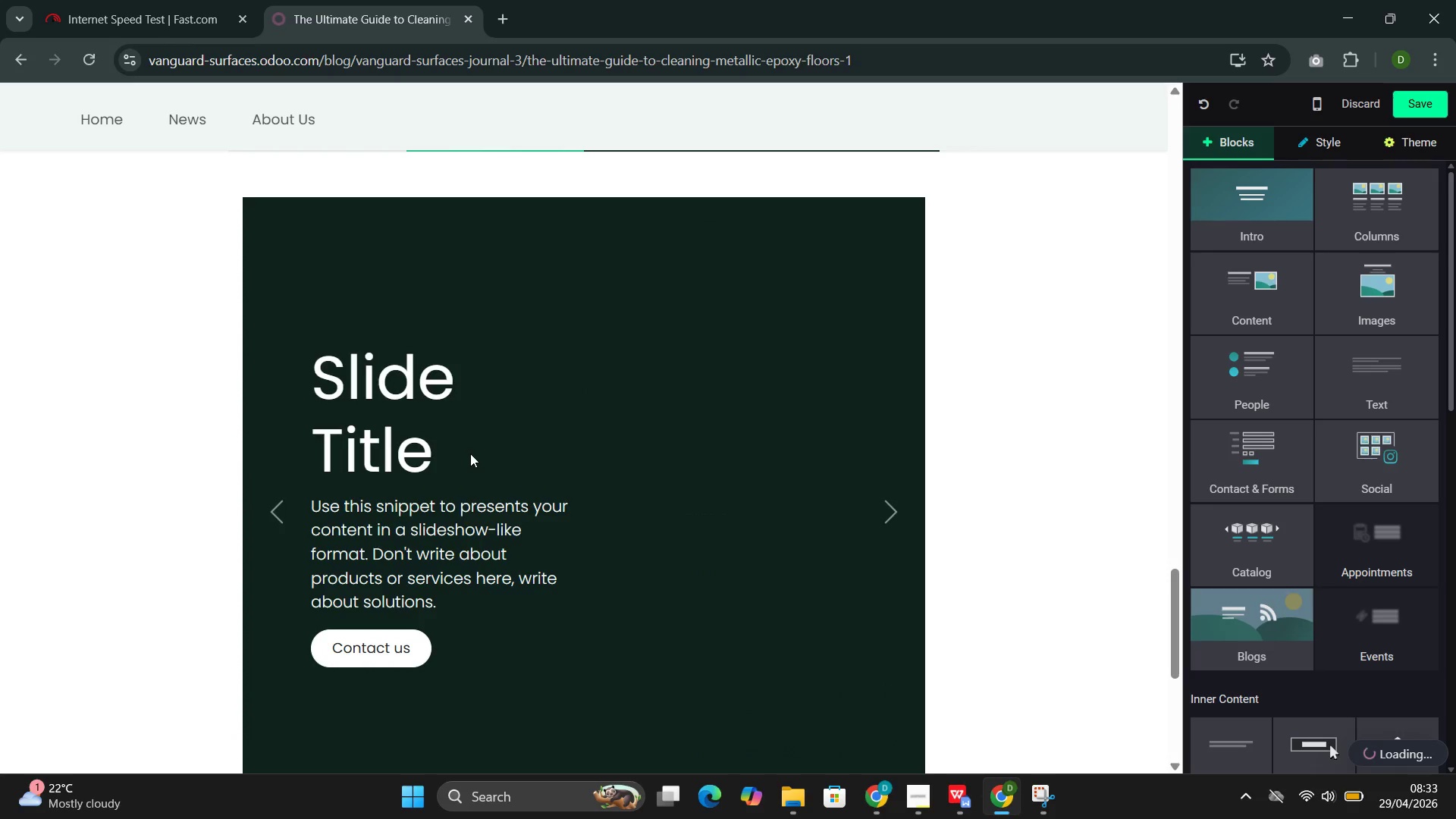 
left_click([556, 486])
 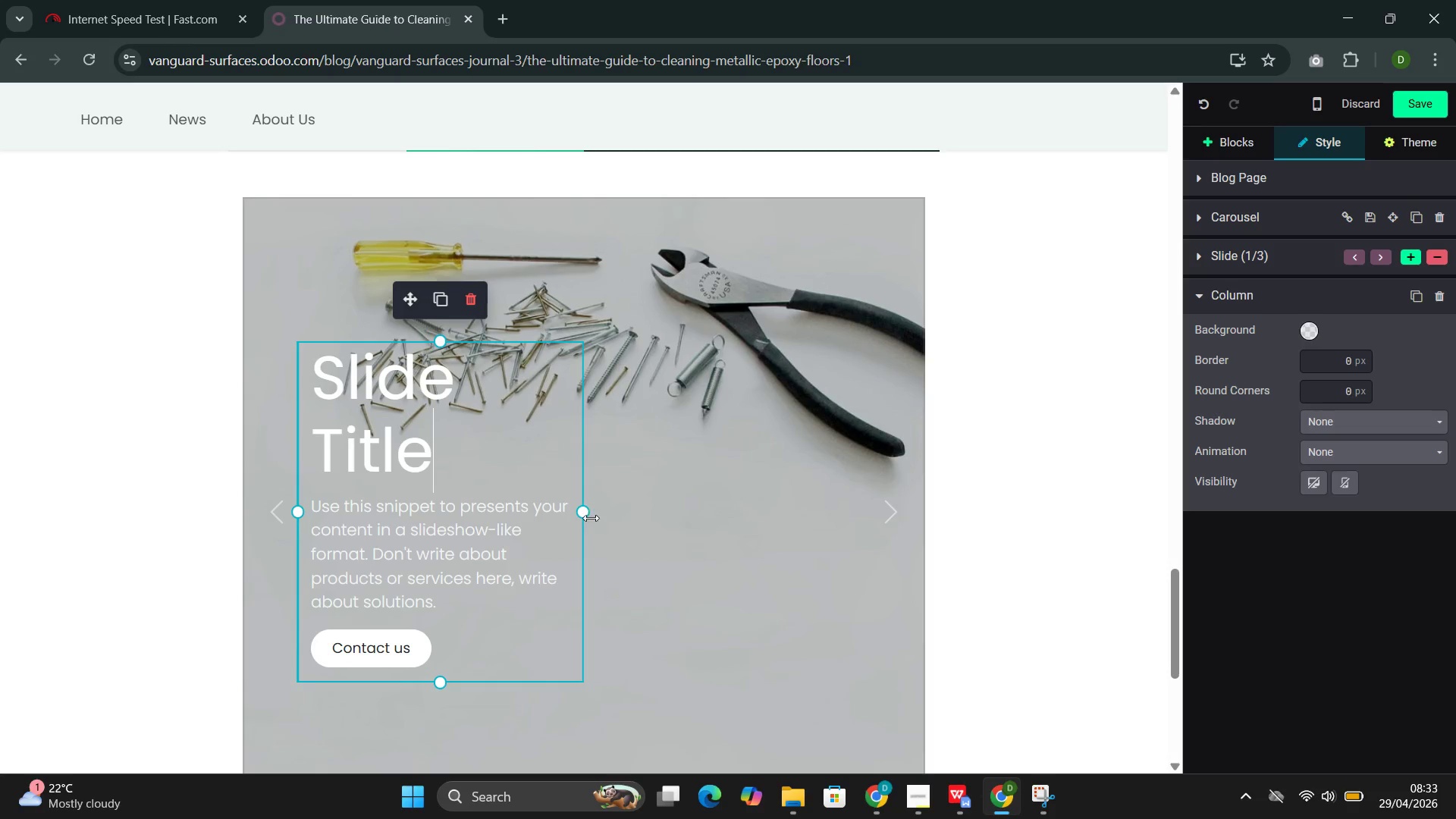 
left_click_drag(start_coordinate=[579, 507], to_coordinate=[940, 563])
 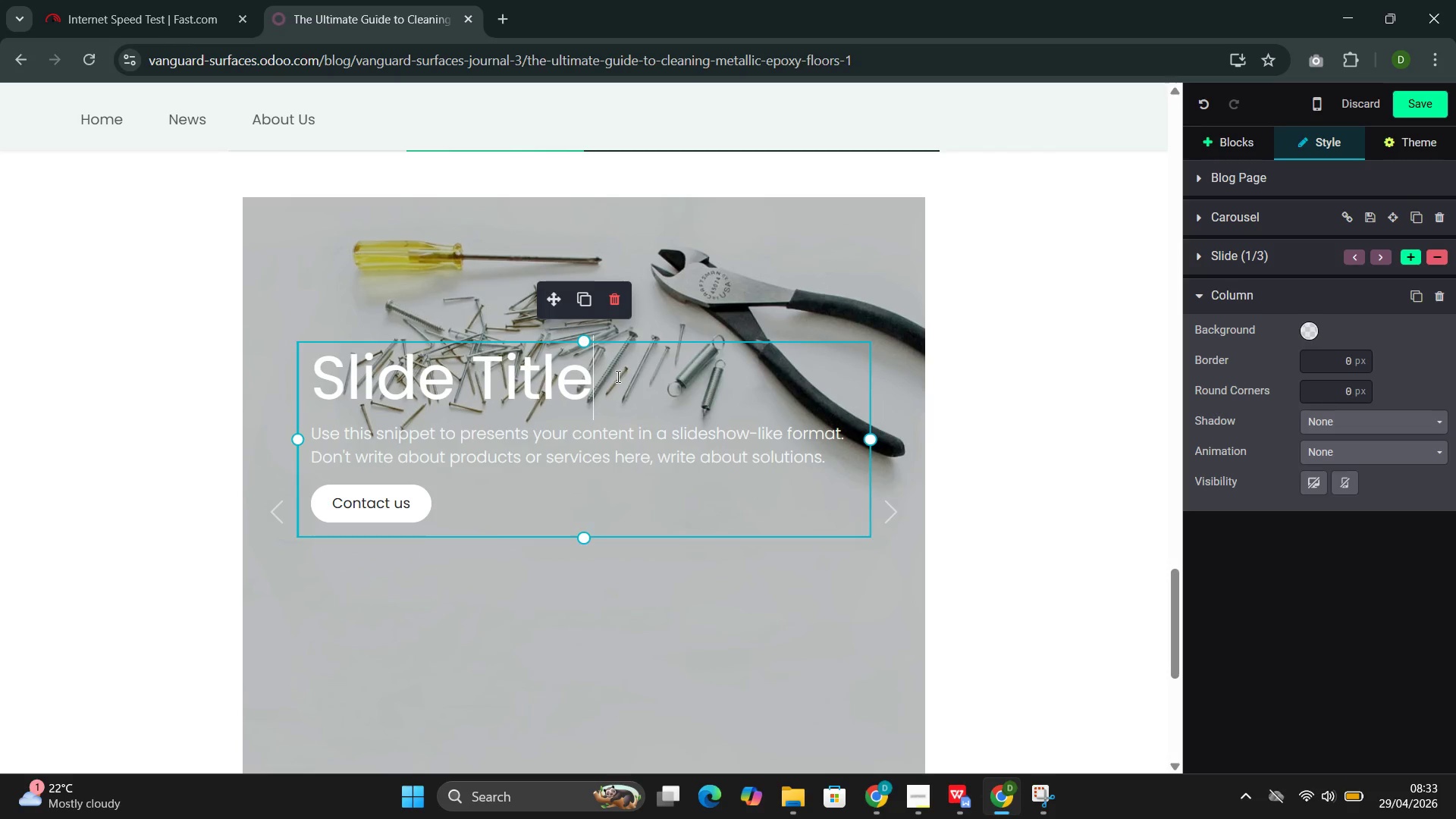 
left_click_drag(start_coordinate=[618, 375], to_coordinate=[344, 377])
 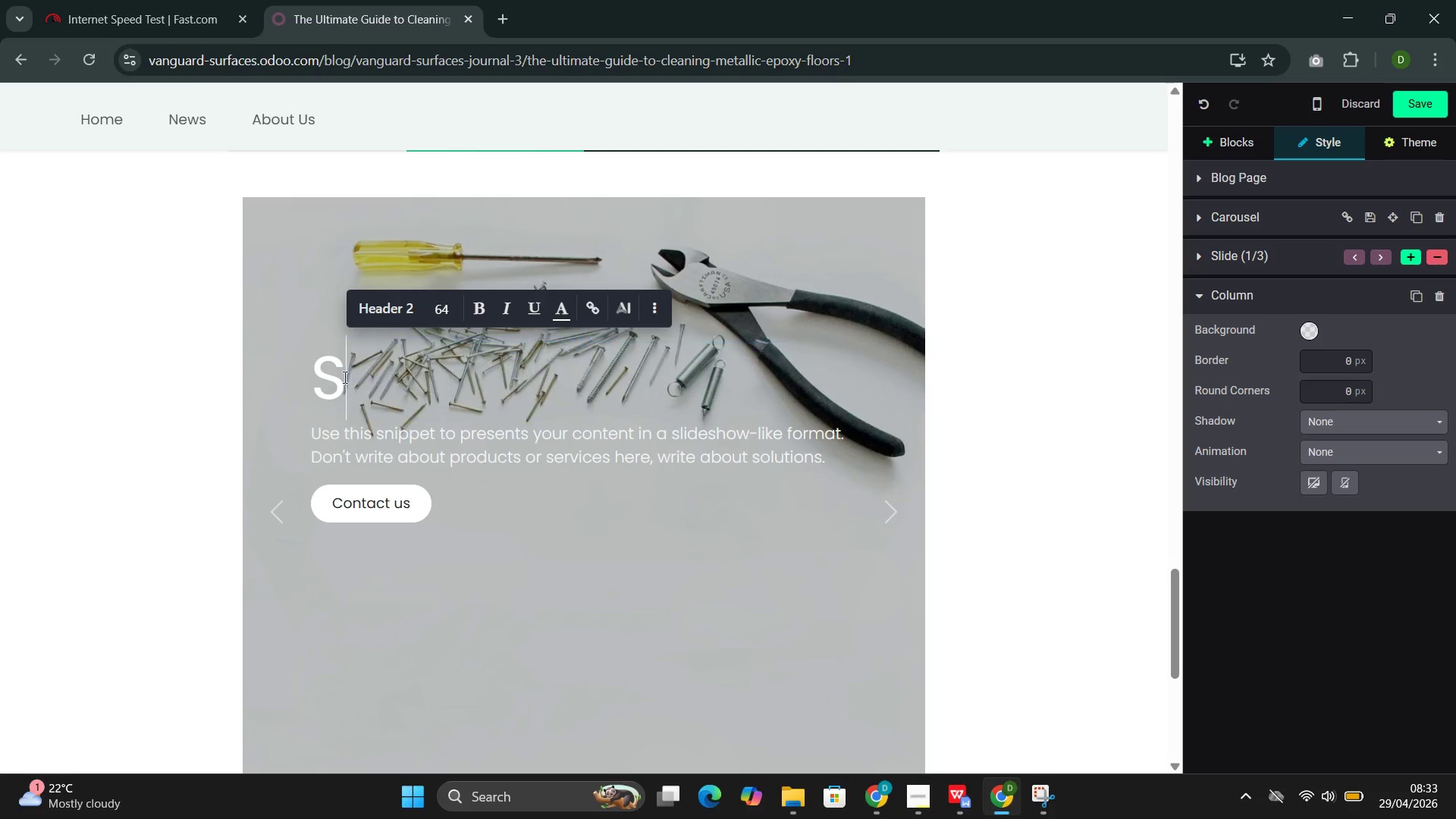 
key(Backspace)
 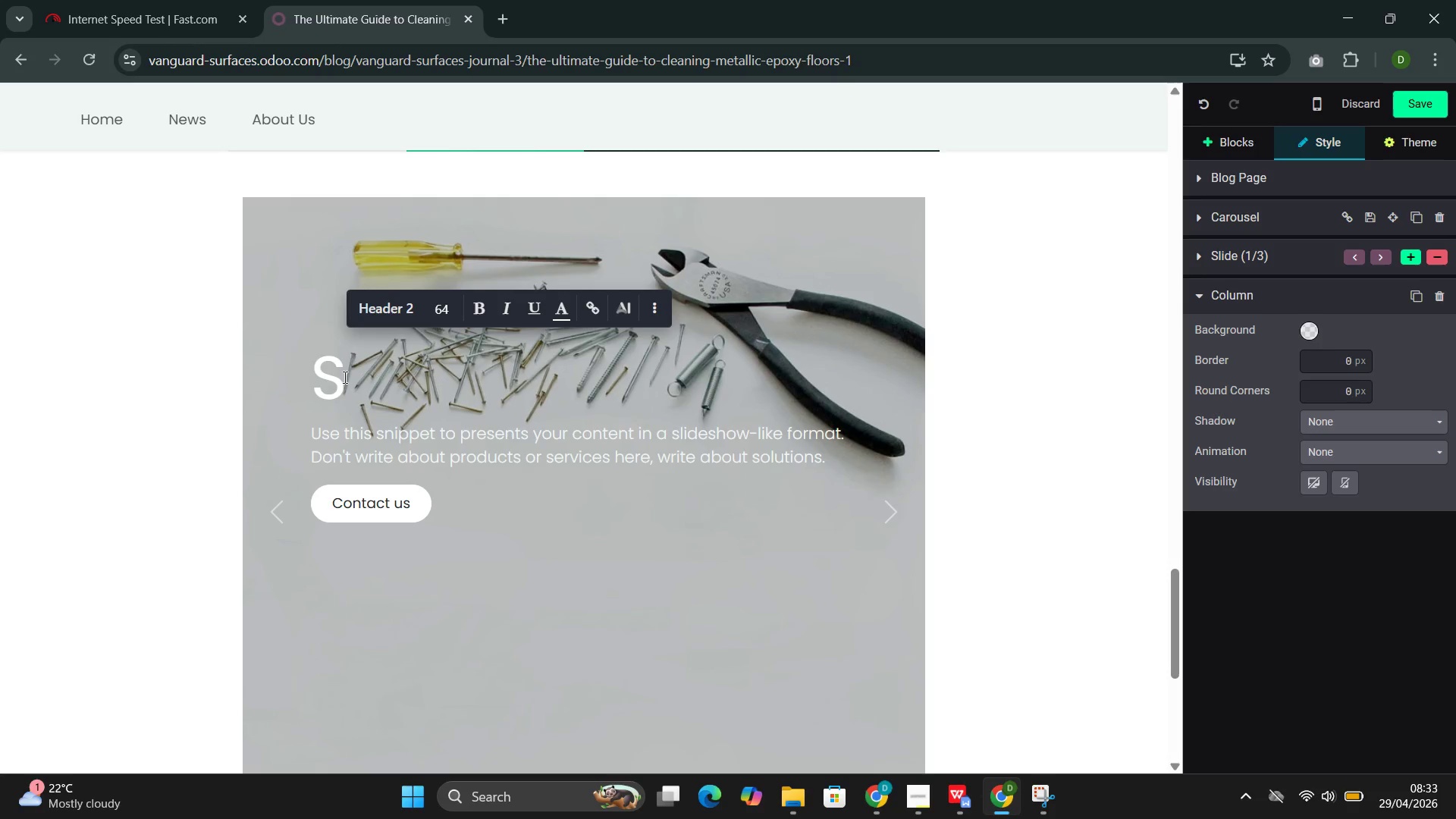 
wait(19.55)
 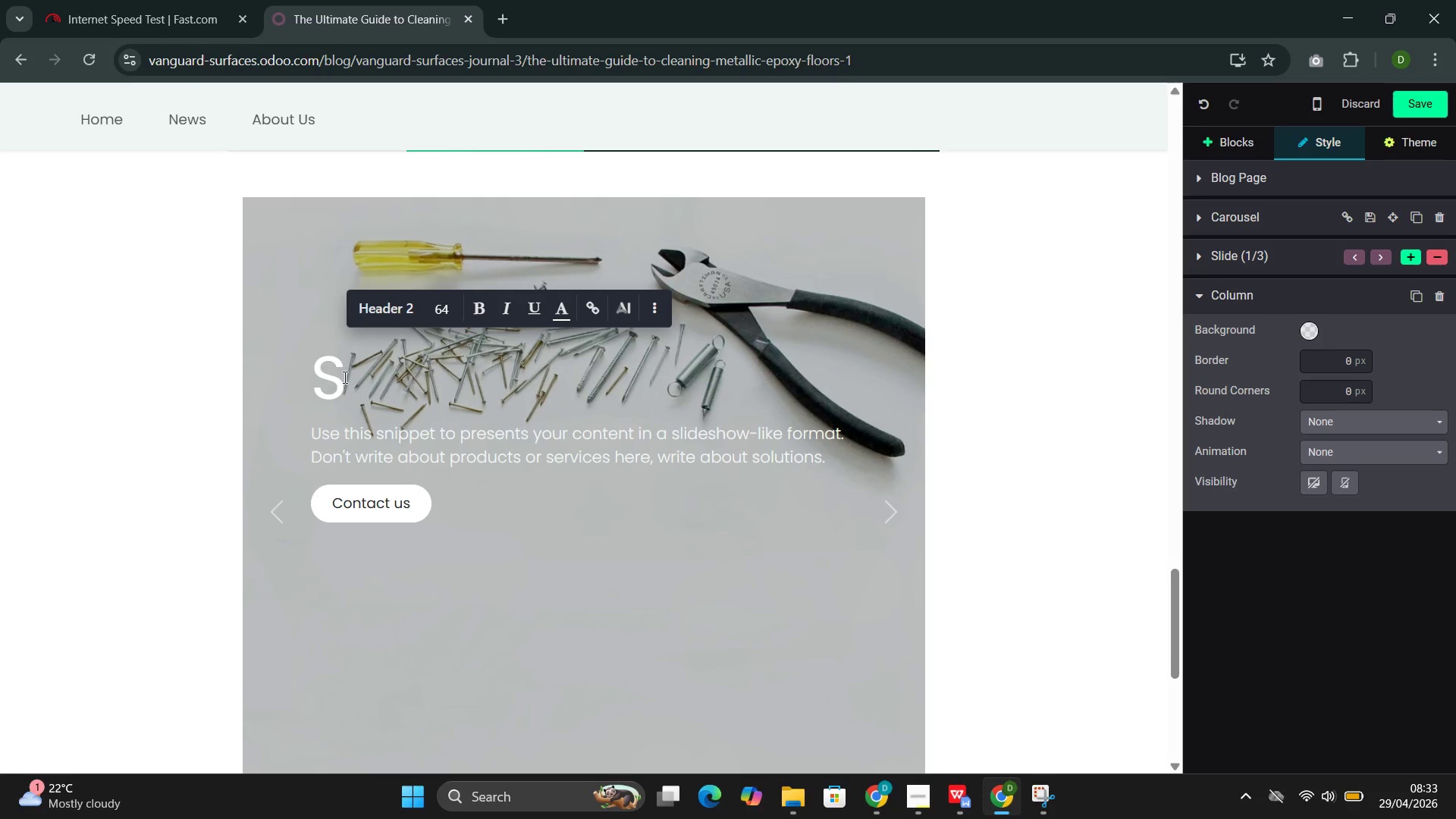 
type(ea)
 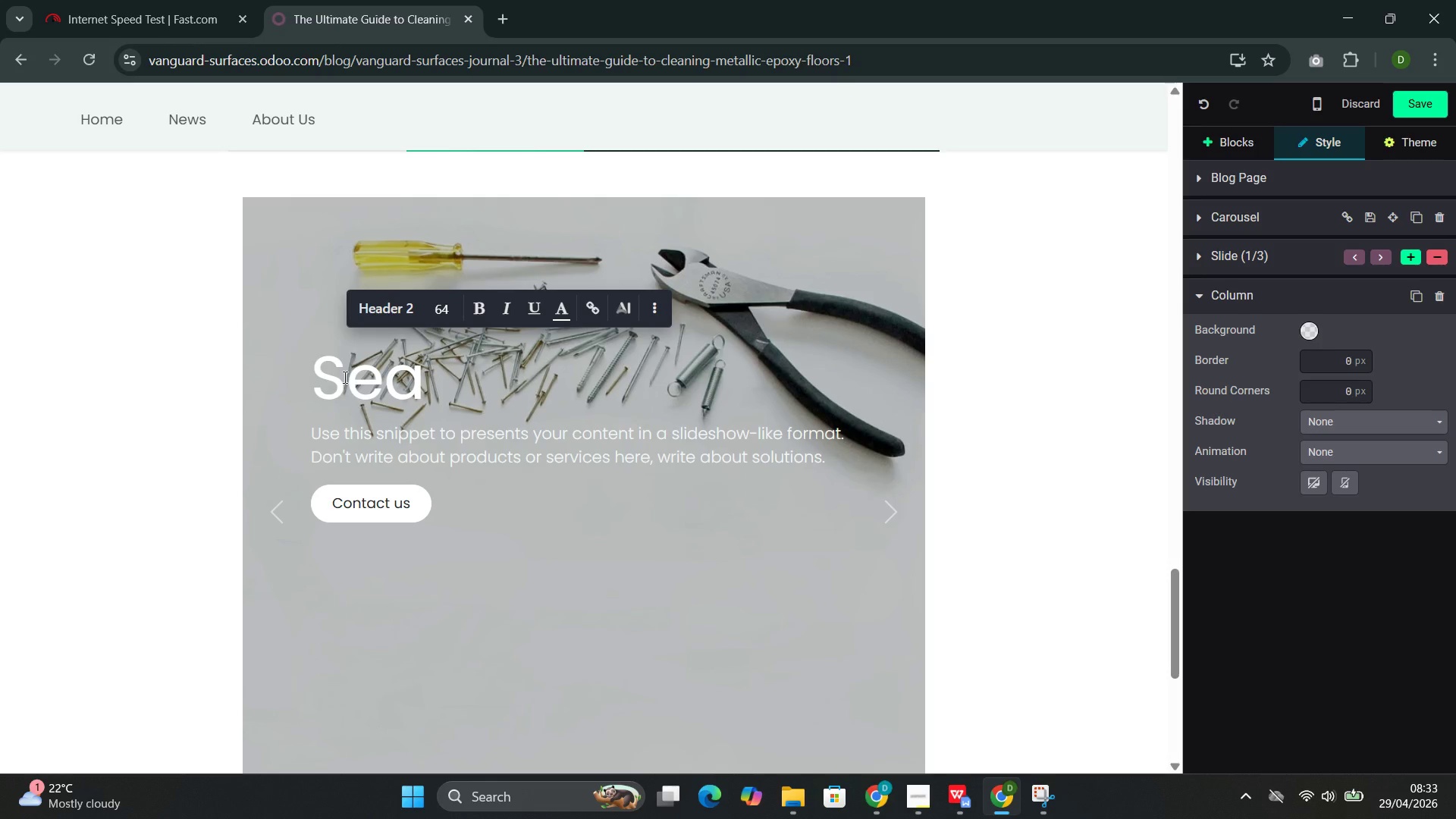 
type(sonal Deeo)
key(Backspace)
type(p Clea)
 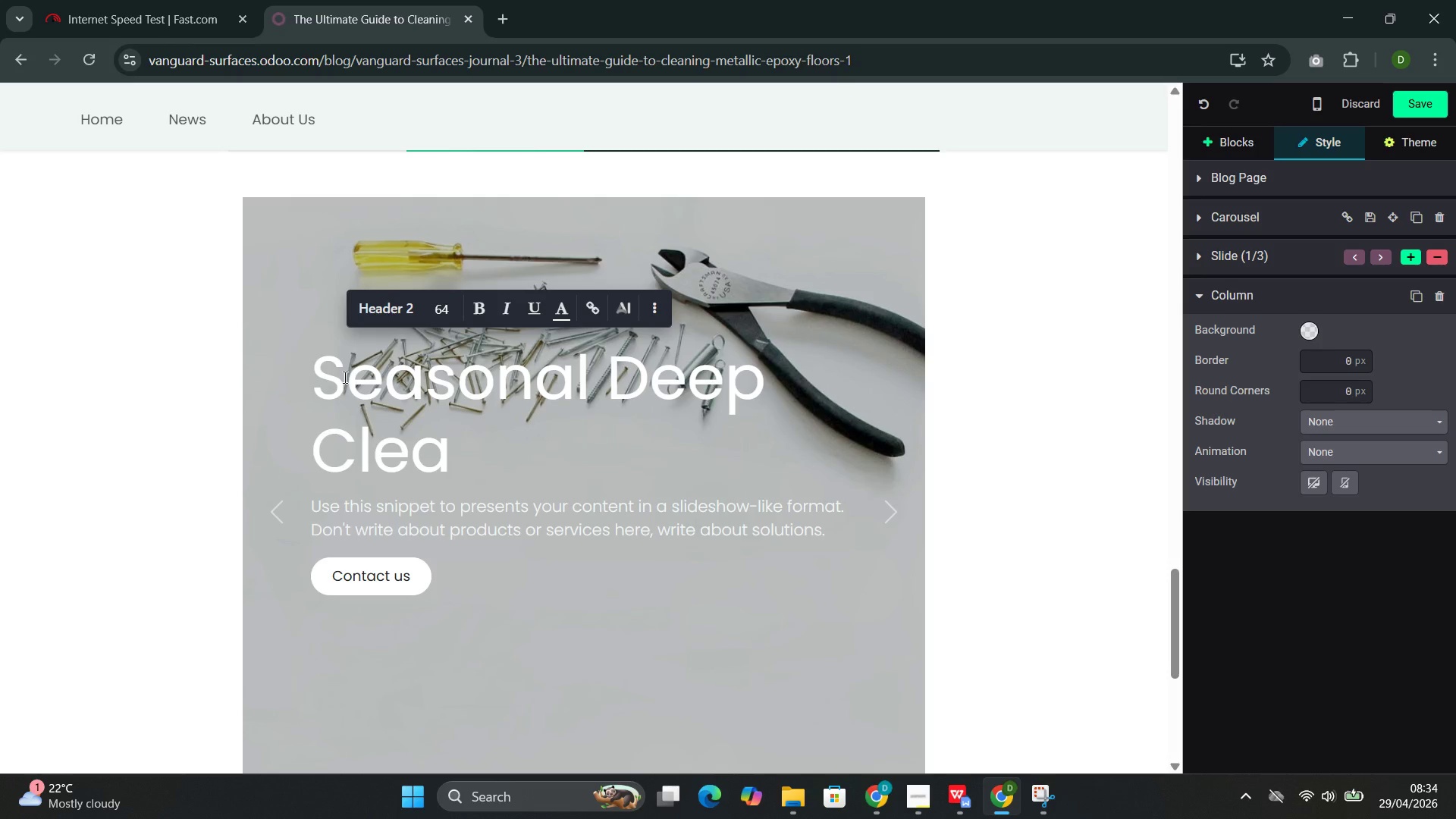 
type(nig)
 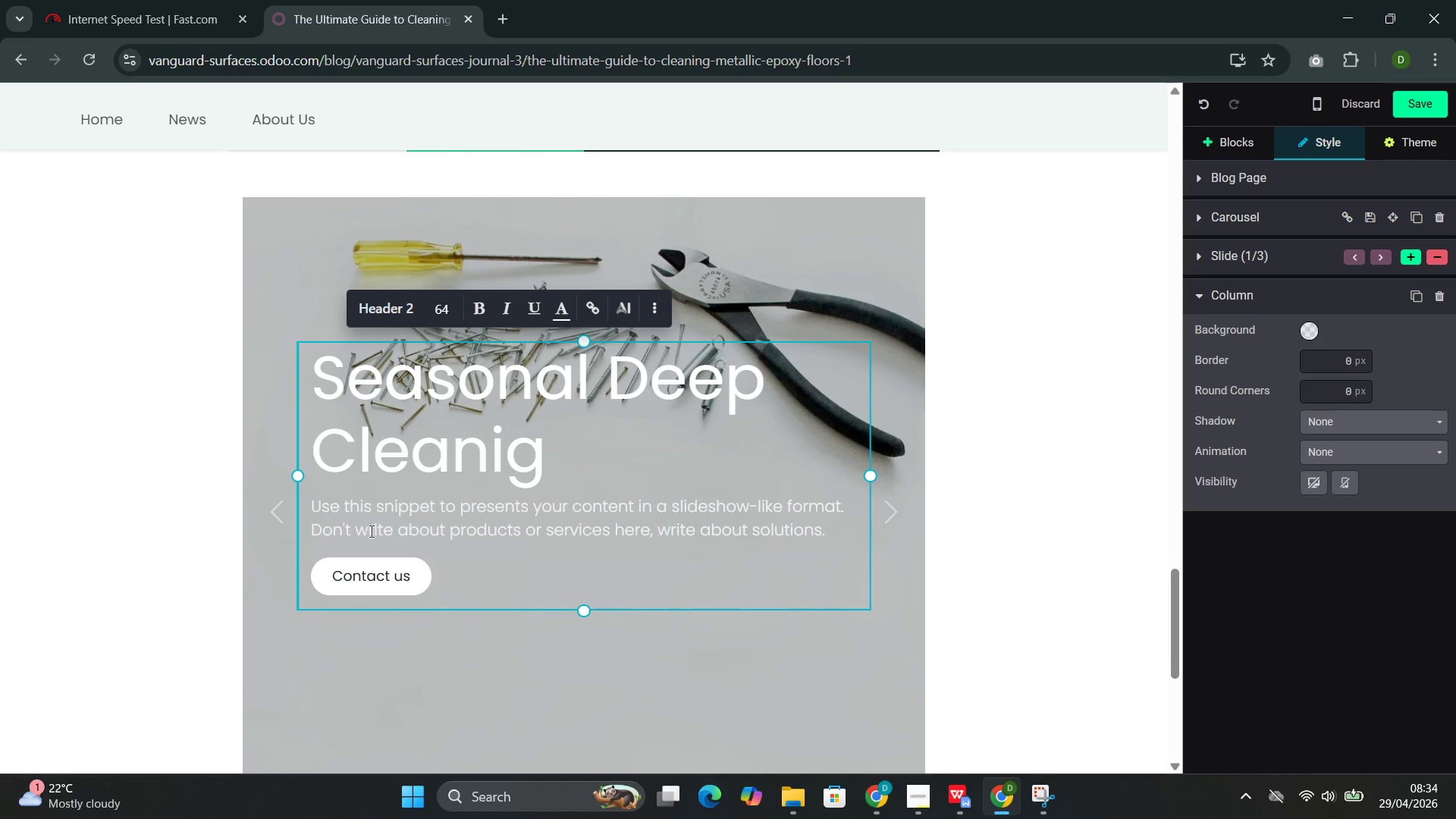 
left_click_drag(start_coordinate=[416, 571], to_coordinate=[344, 500])
 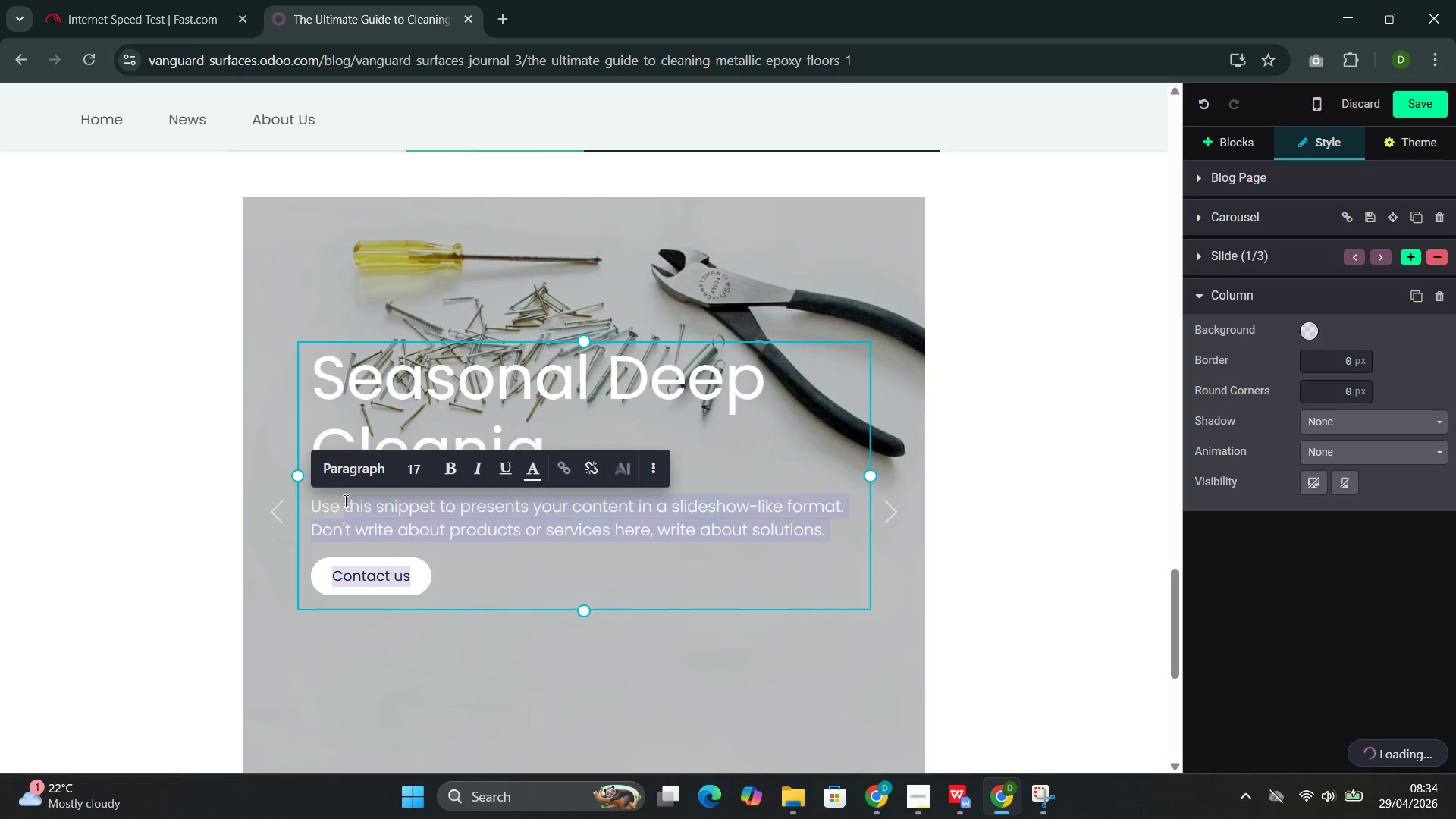 
key(Backspace)
key(Backspace)
key(Backspace)
key(Backspace)
key(Backspace)
type(Winter: Road salt, sand and de-icing chemicals are the primary threats during winter months. Clean the f;)
key(Backspace)
type(loor )
 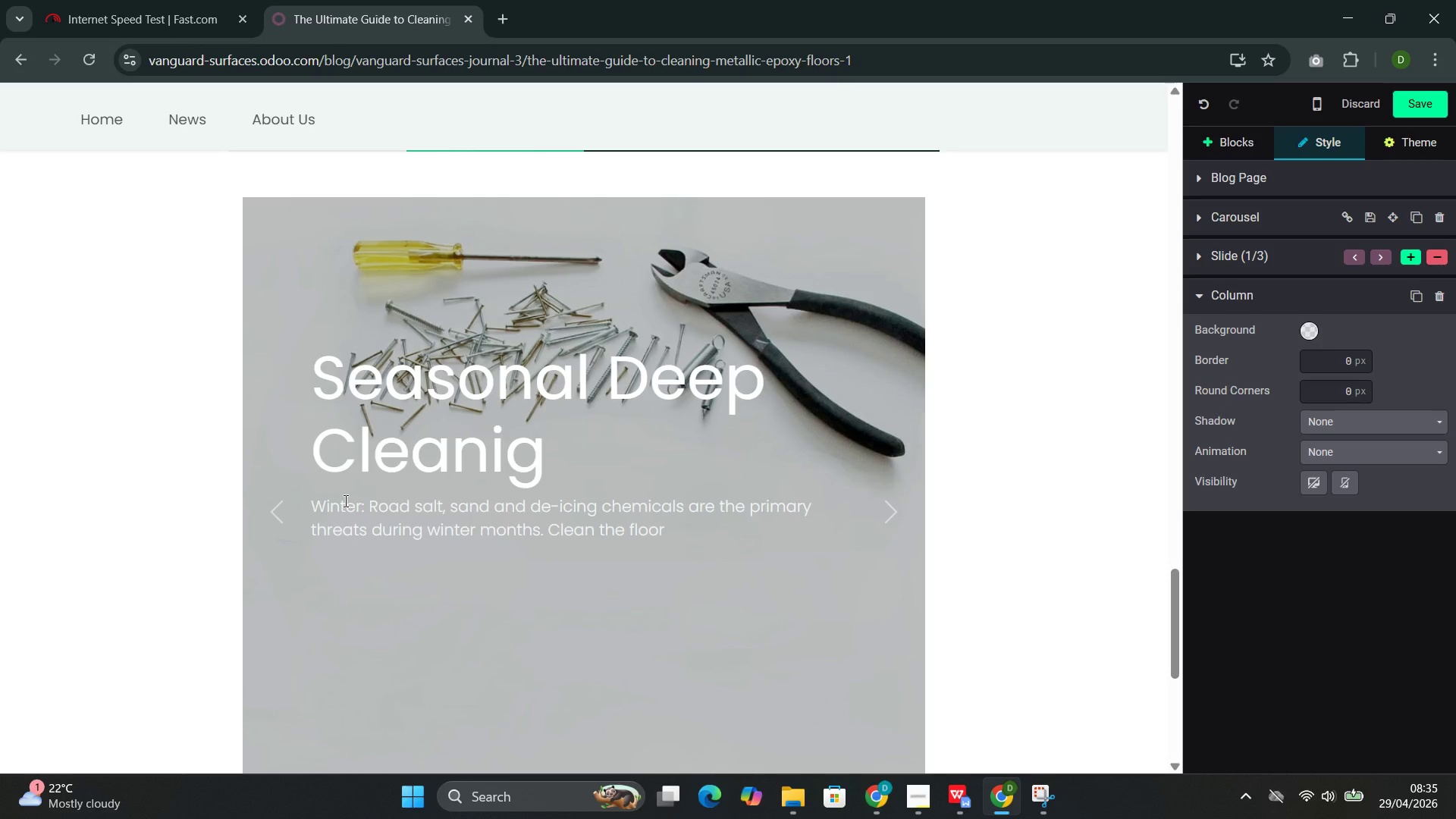 
type(thorou)
 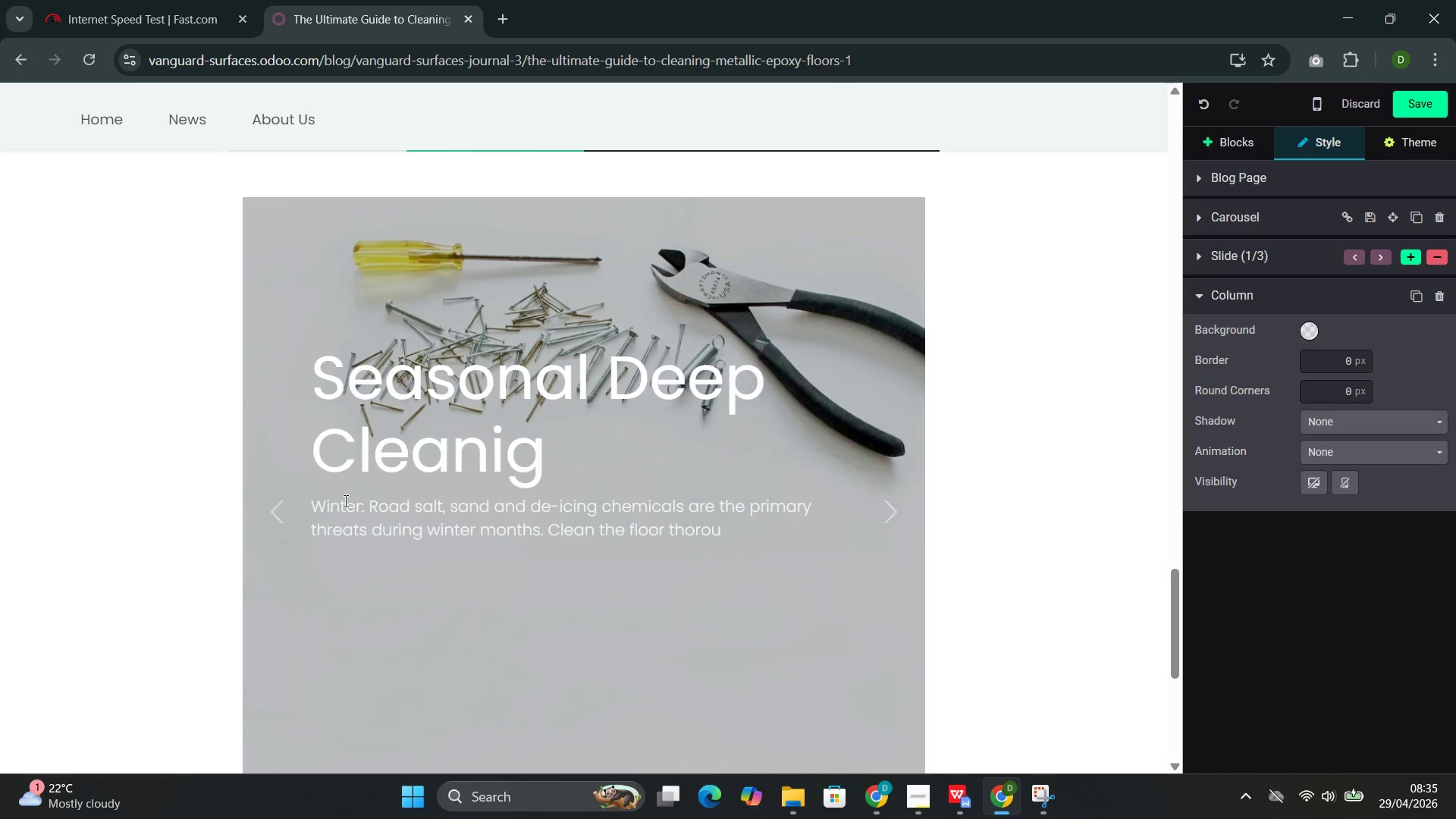 
wait(6.58)
 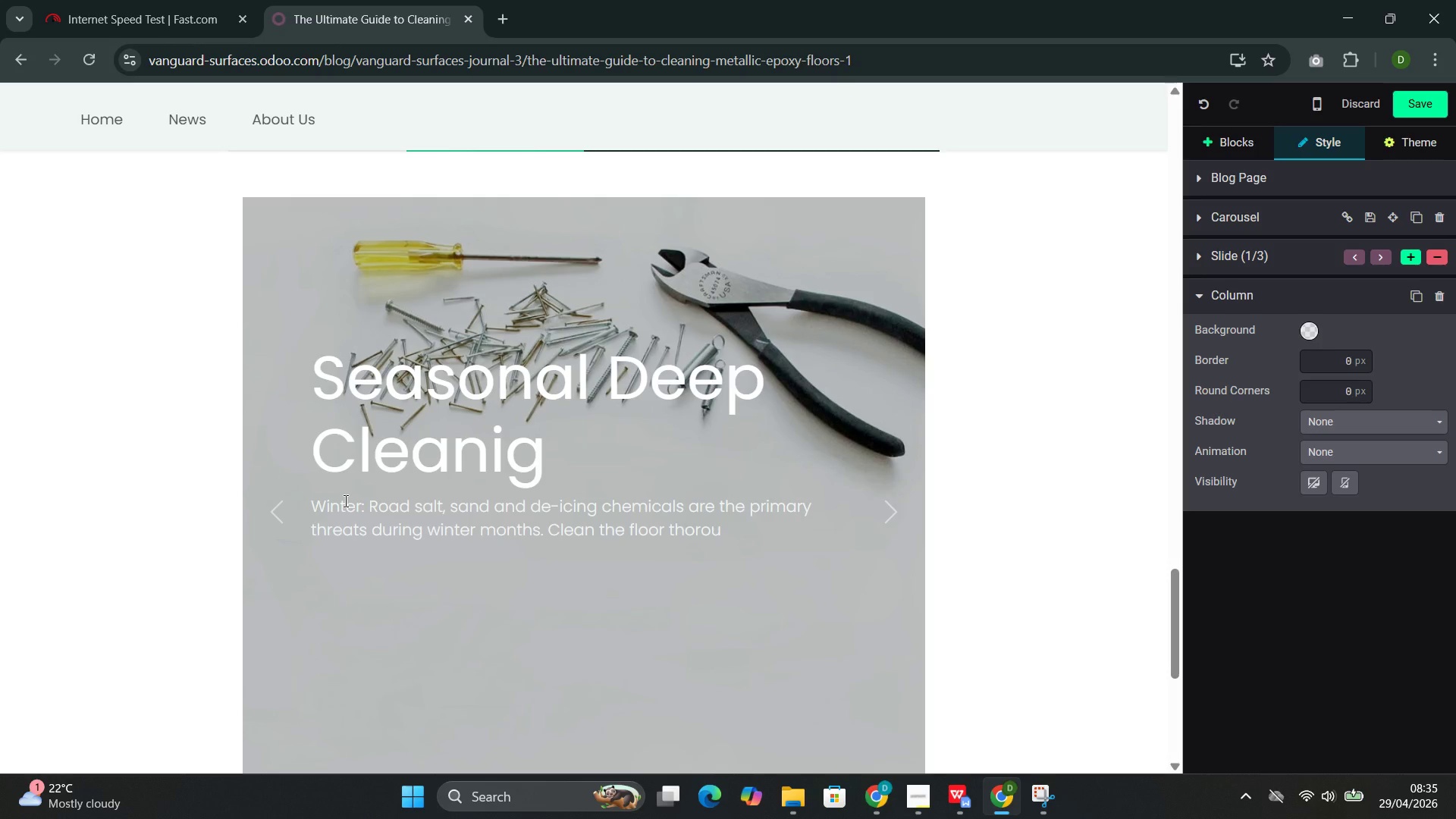 
type(gh)
 